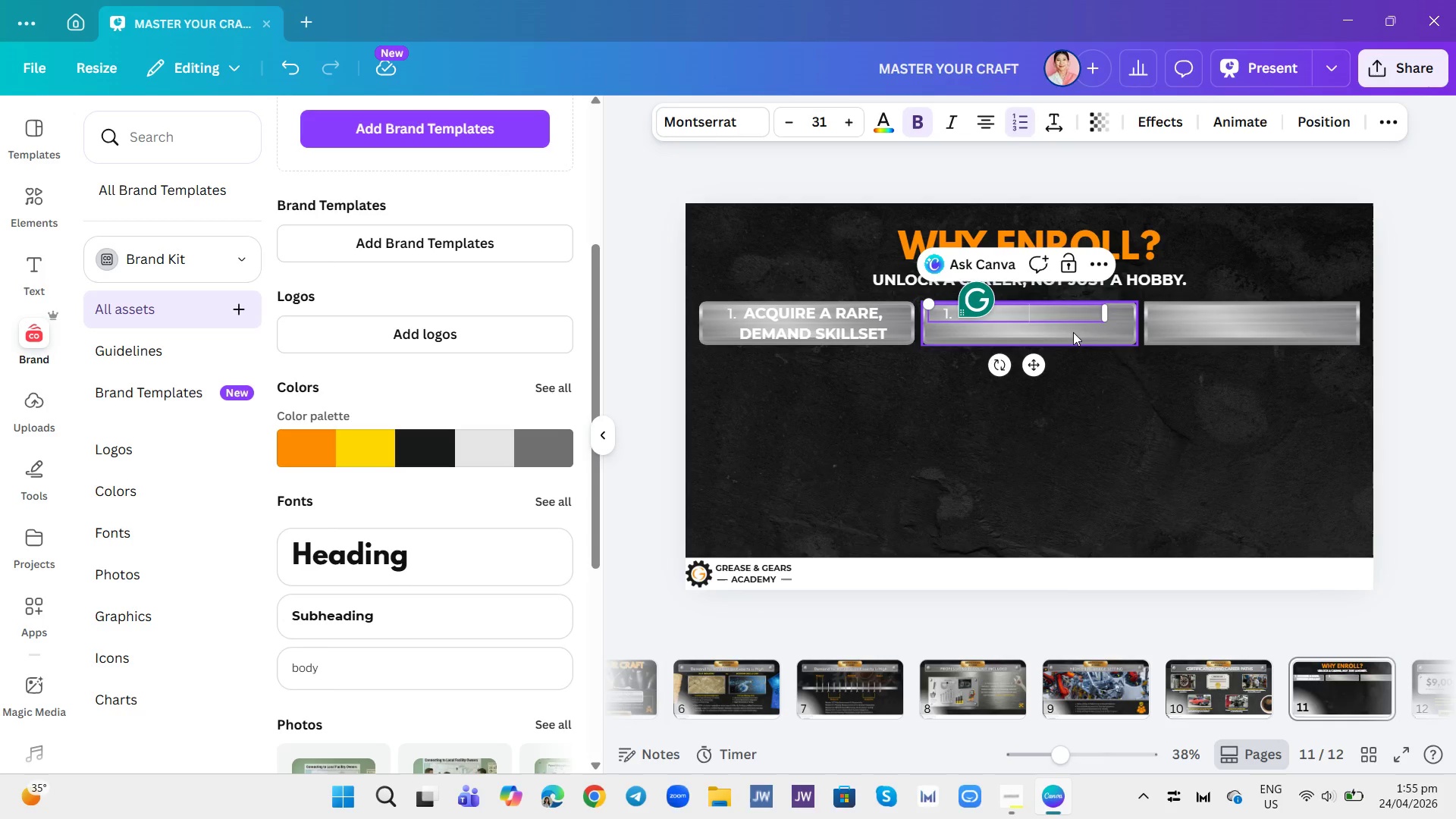 
key(Backspace)
 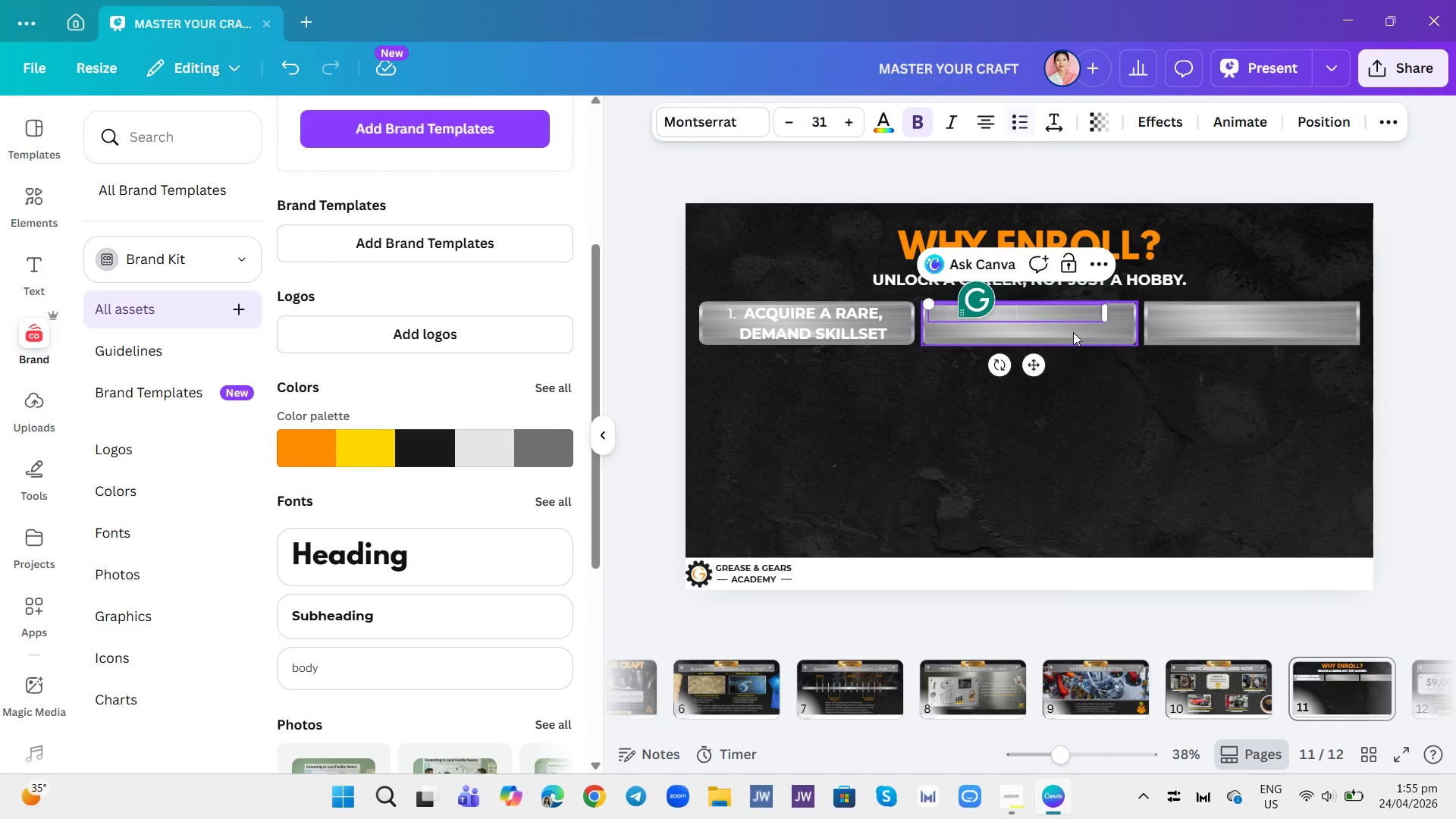 
key(Backspace)
 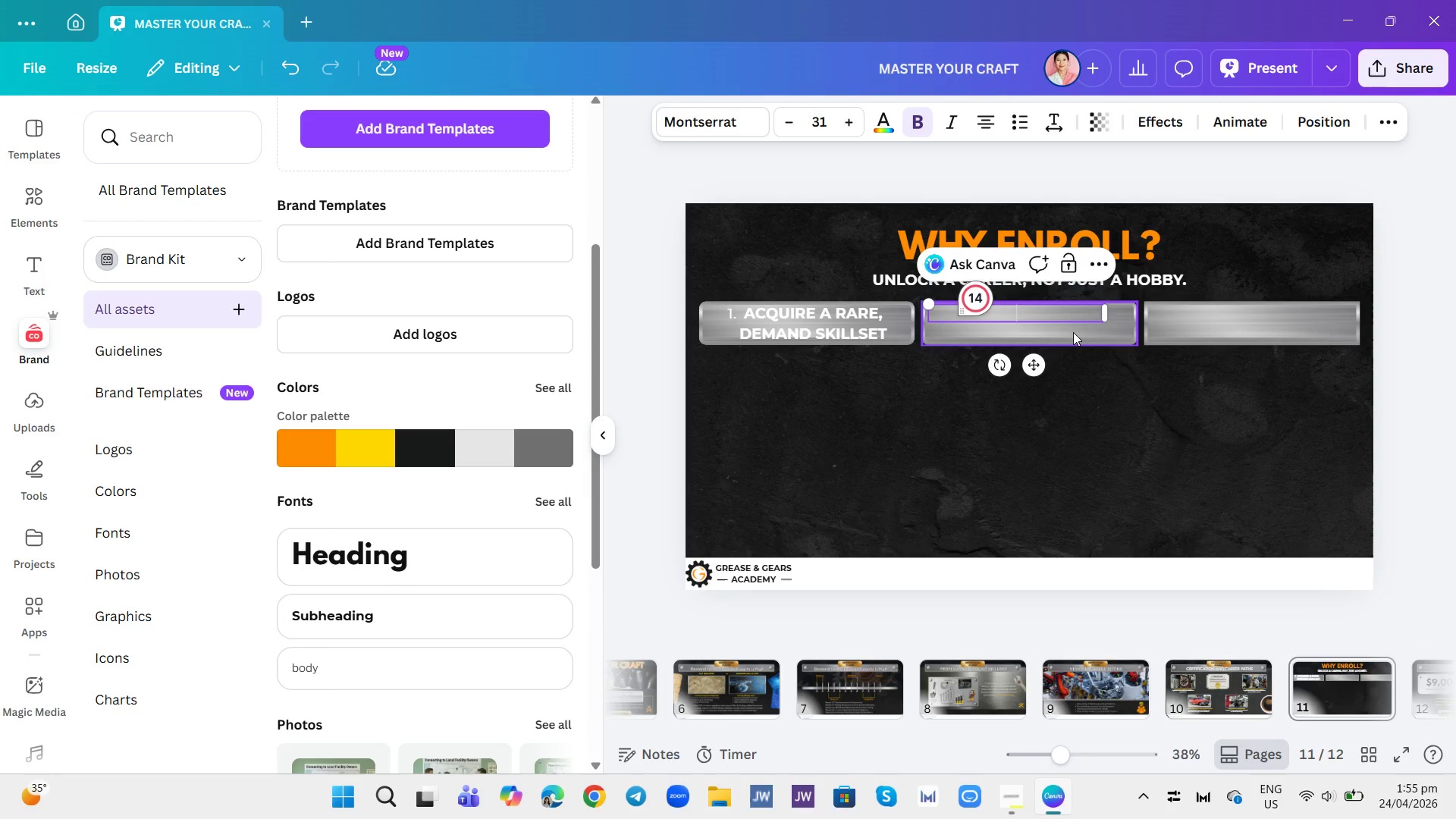 
key(2)
 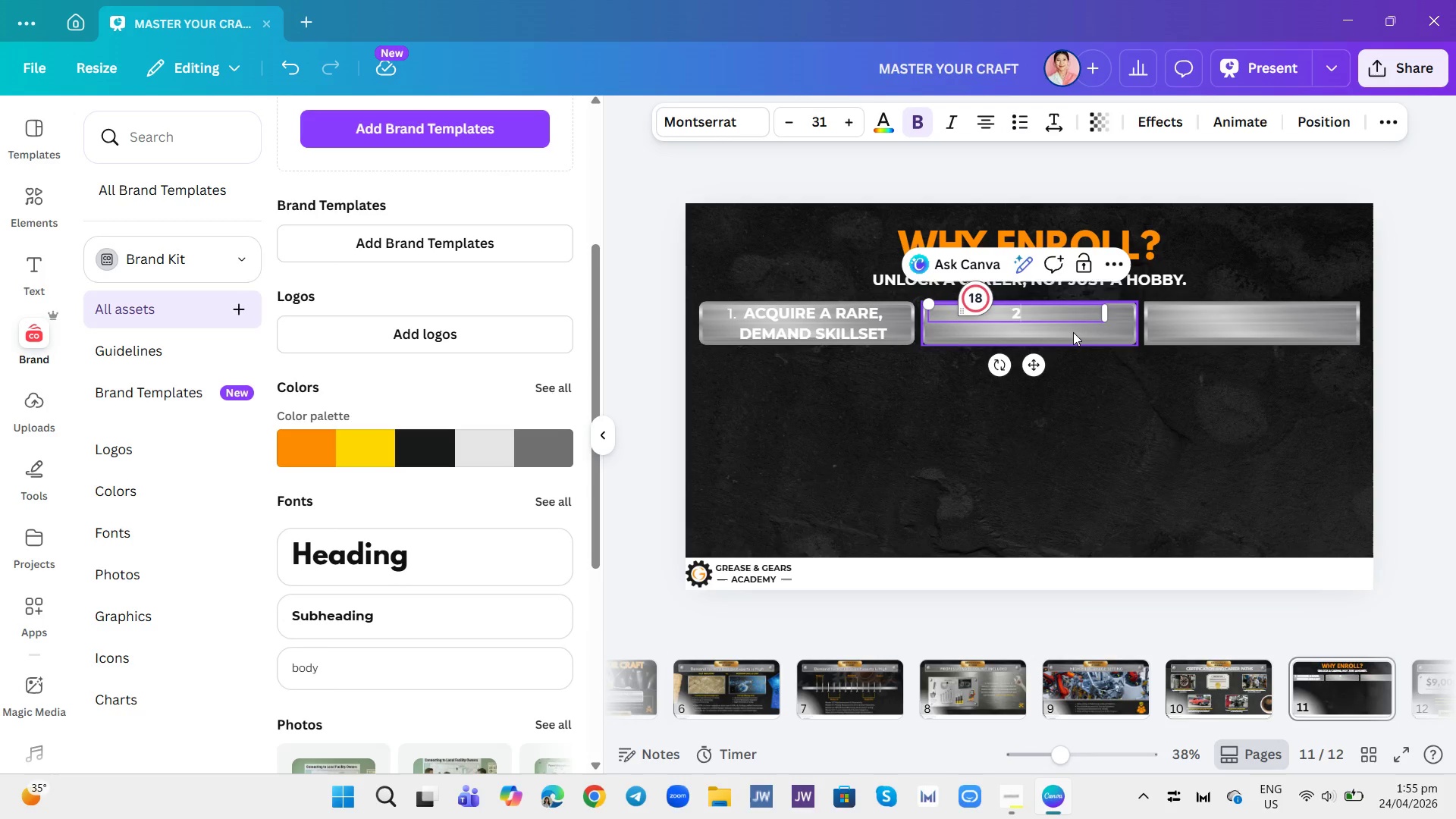 
key(Comma)
 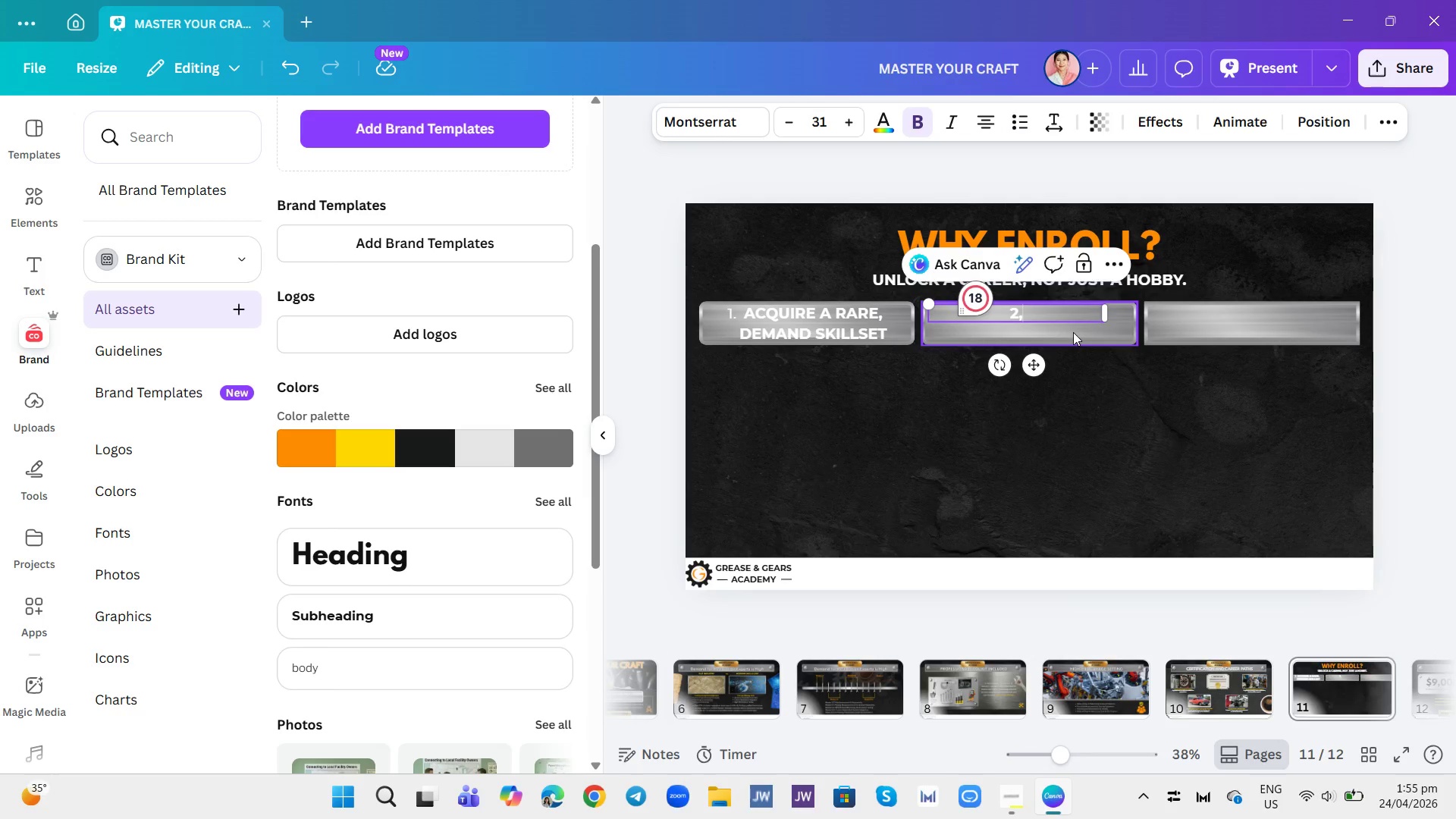 
key(Space)
 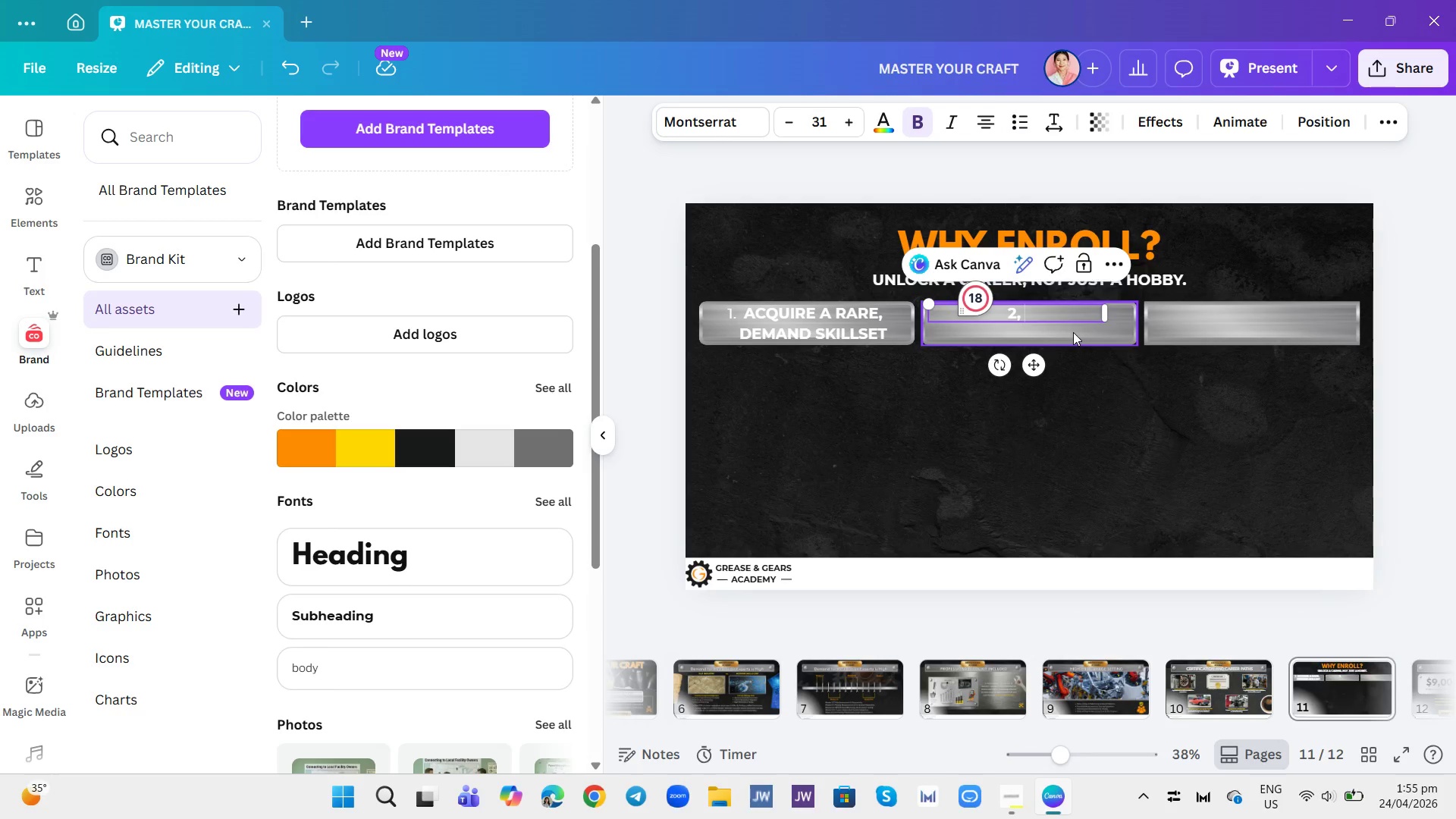 
key(Backspace)
 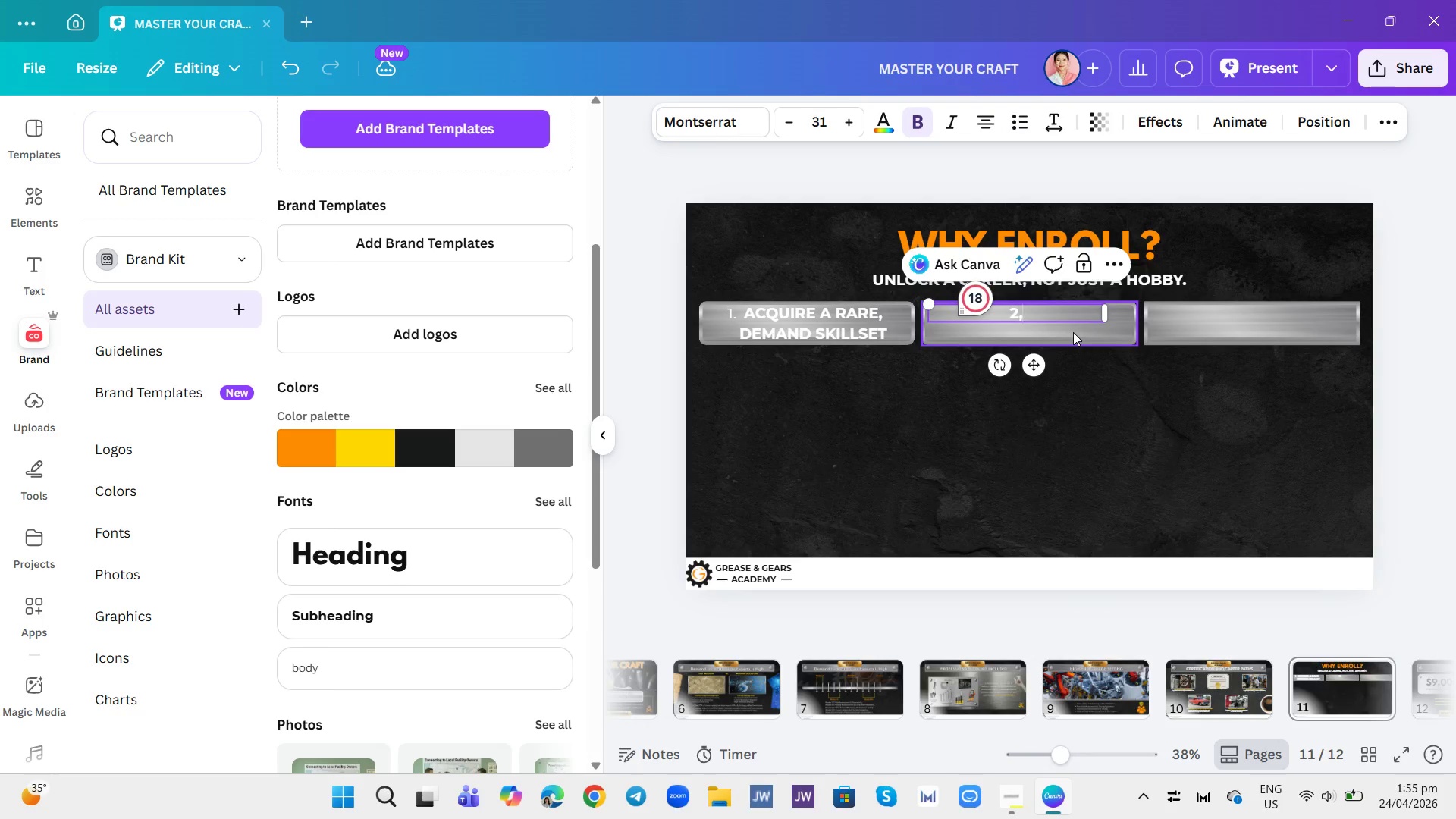 
key(Backspace)
 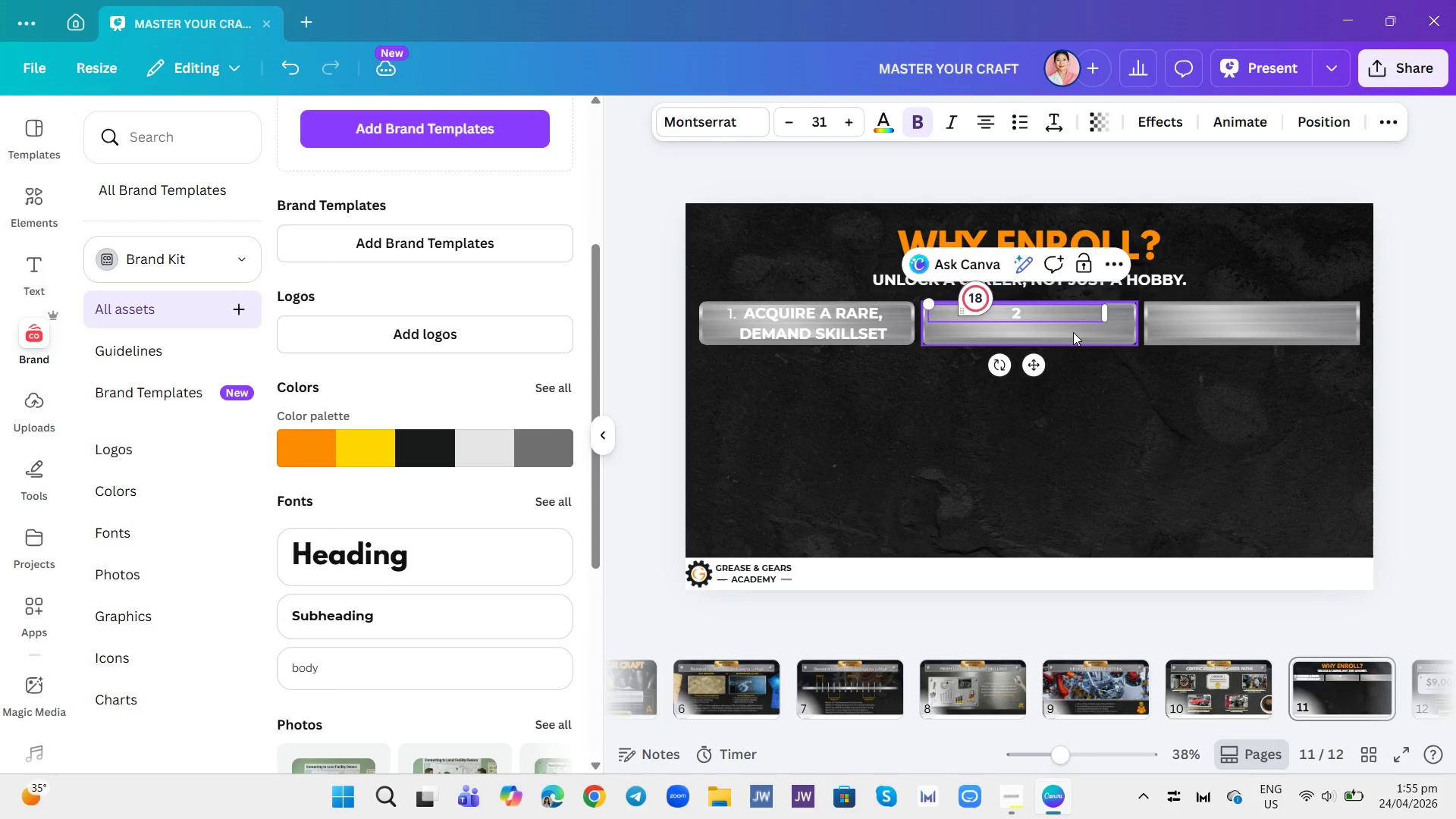 
key(Period)
 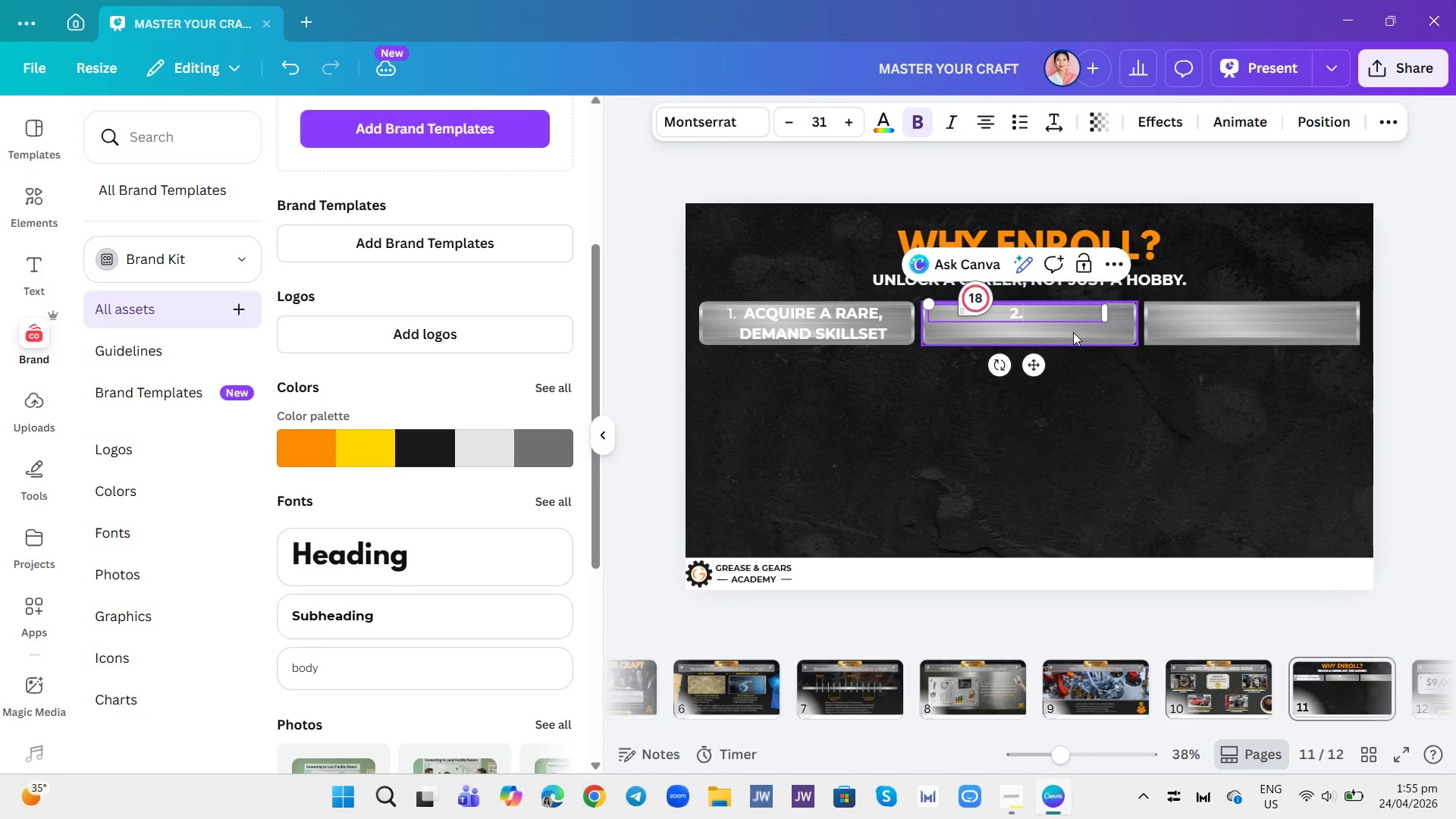 
key(Space)
 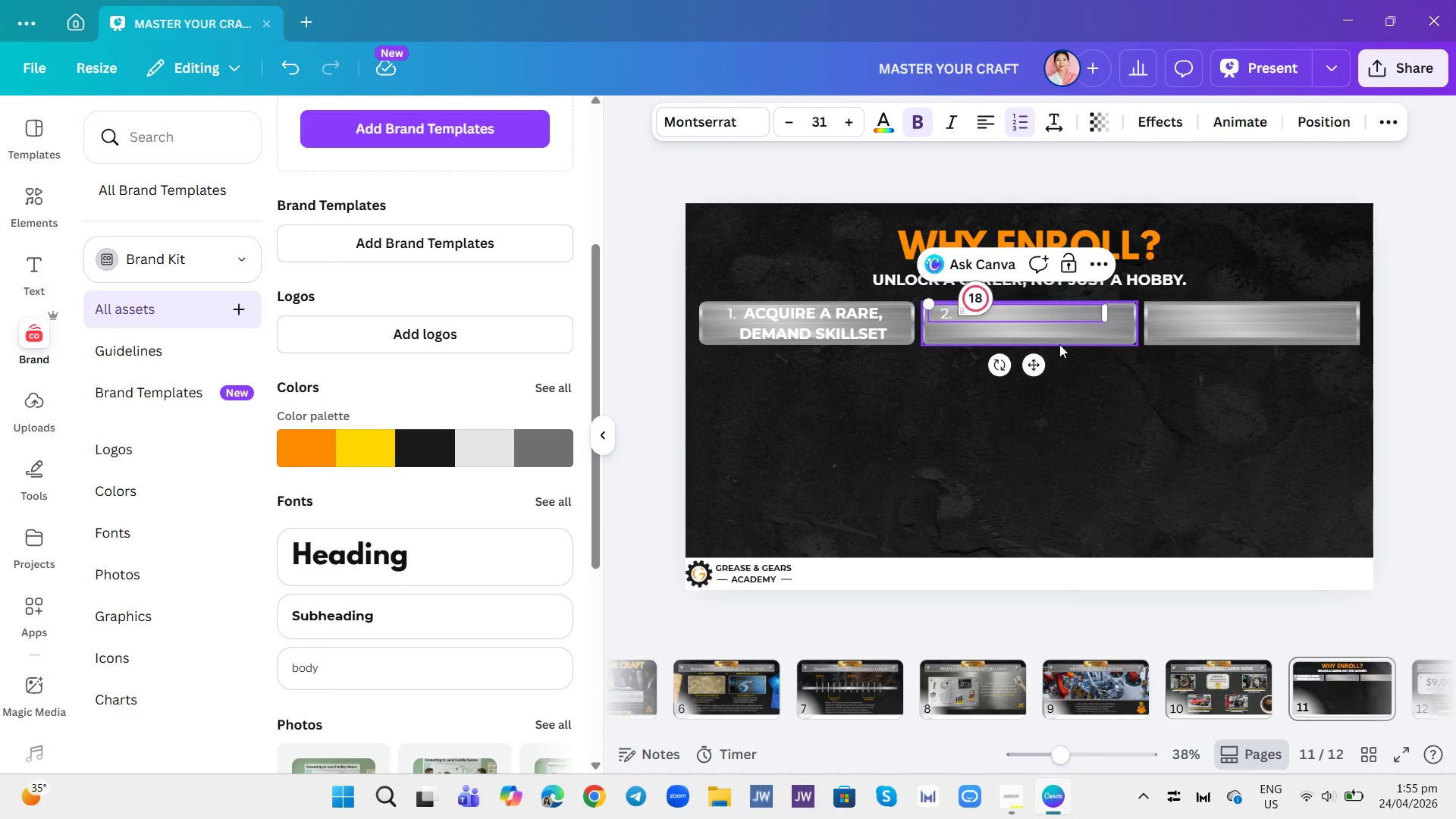 
type(LAUNCH A DEDICATED)
 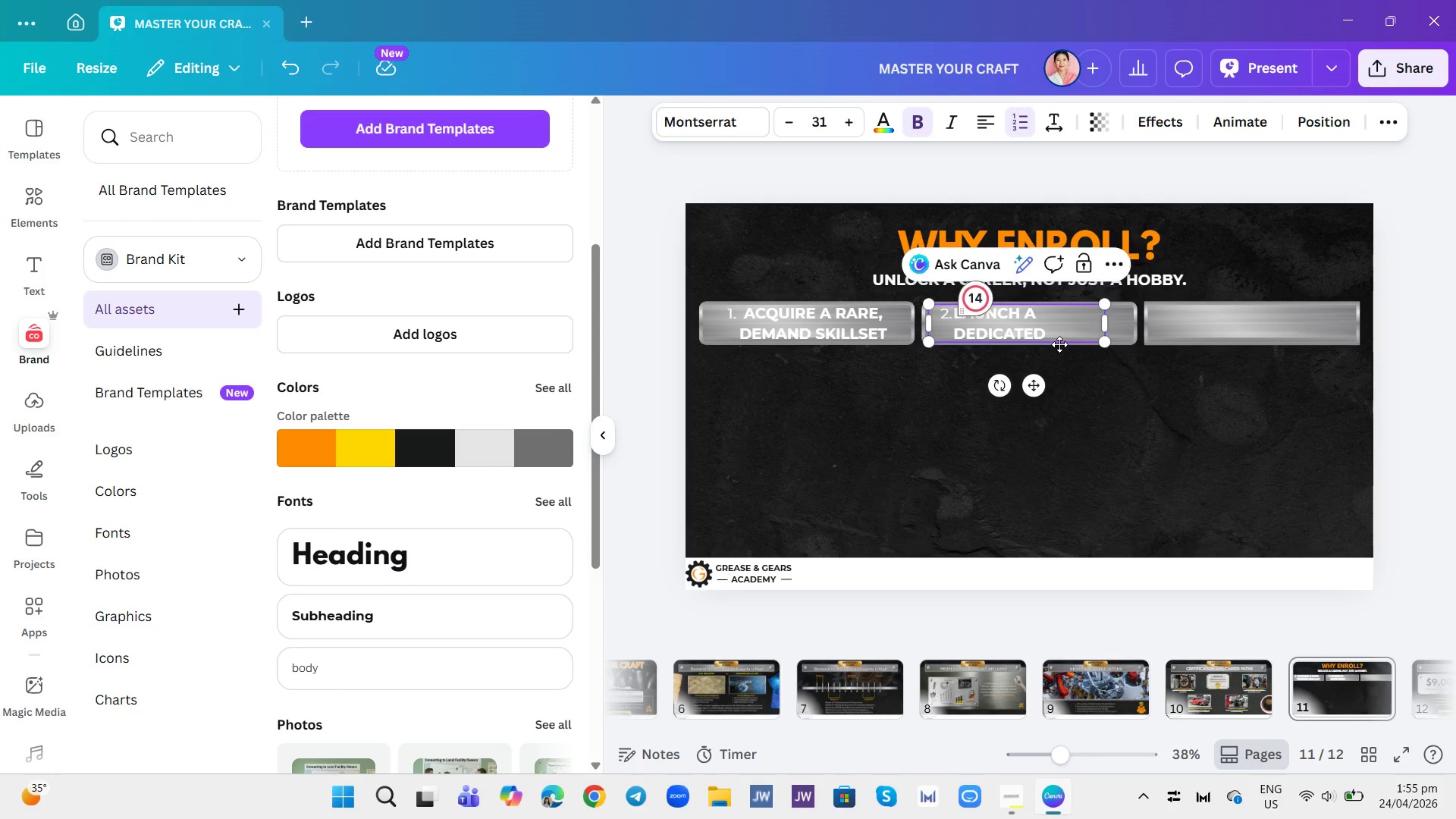 
key(Enter)
 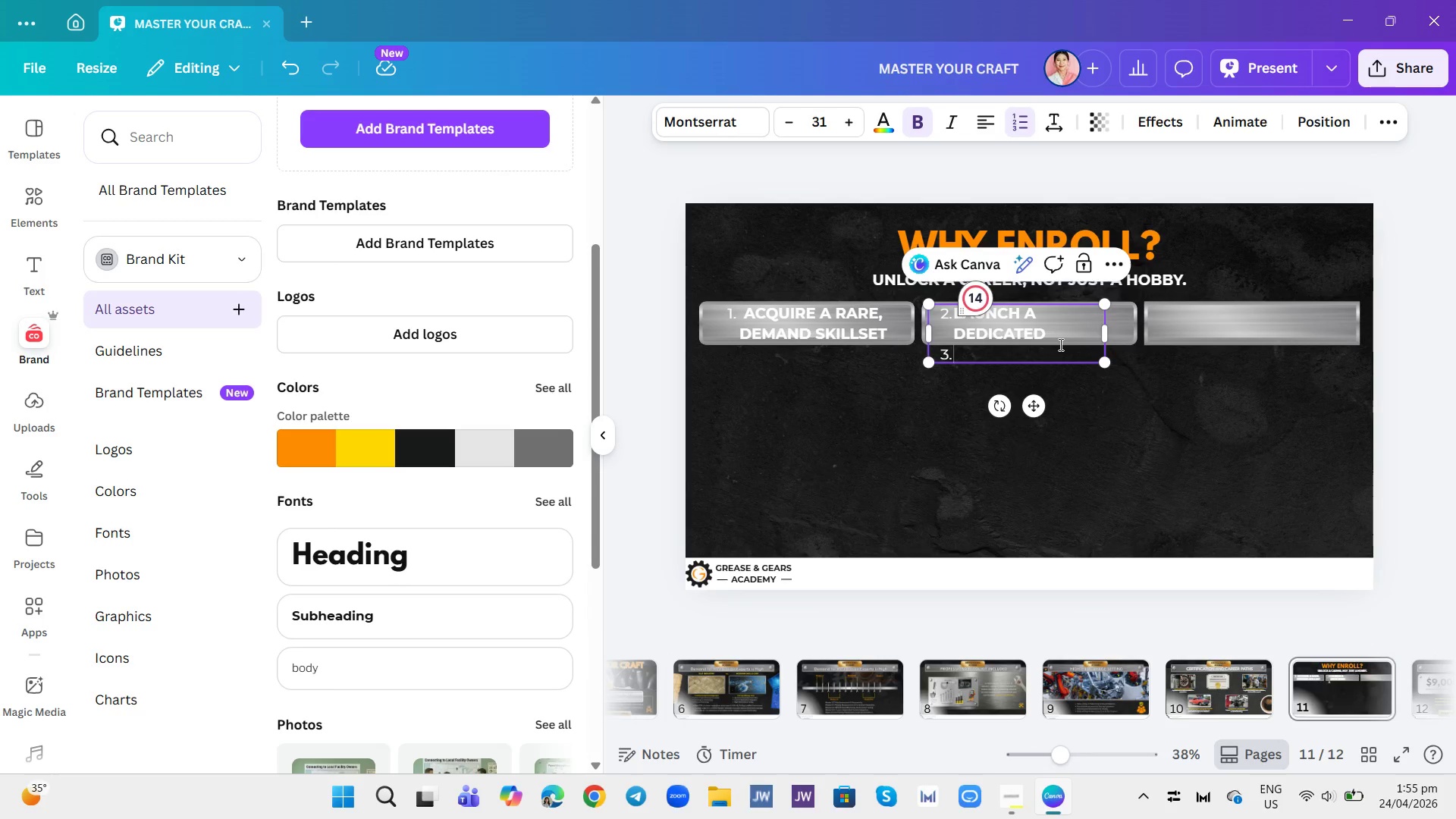 
type(CAREE)
key(Backspace)
key(Backspace)
key(Backspace)
key(Backspace)
key(Backspace)
key(Backspace)
key(Backspace)
type( CAREER PATH)
 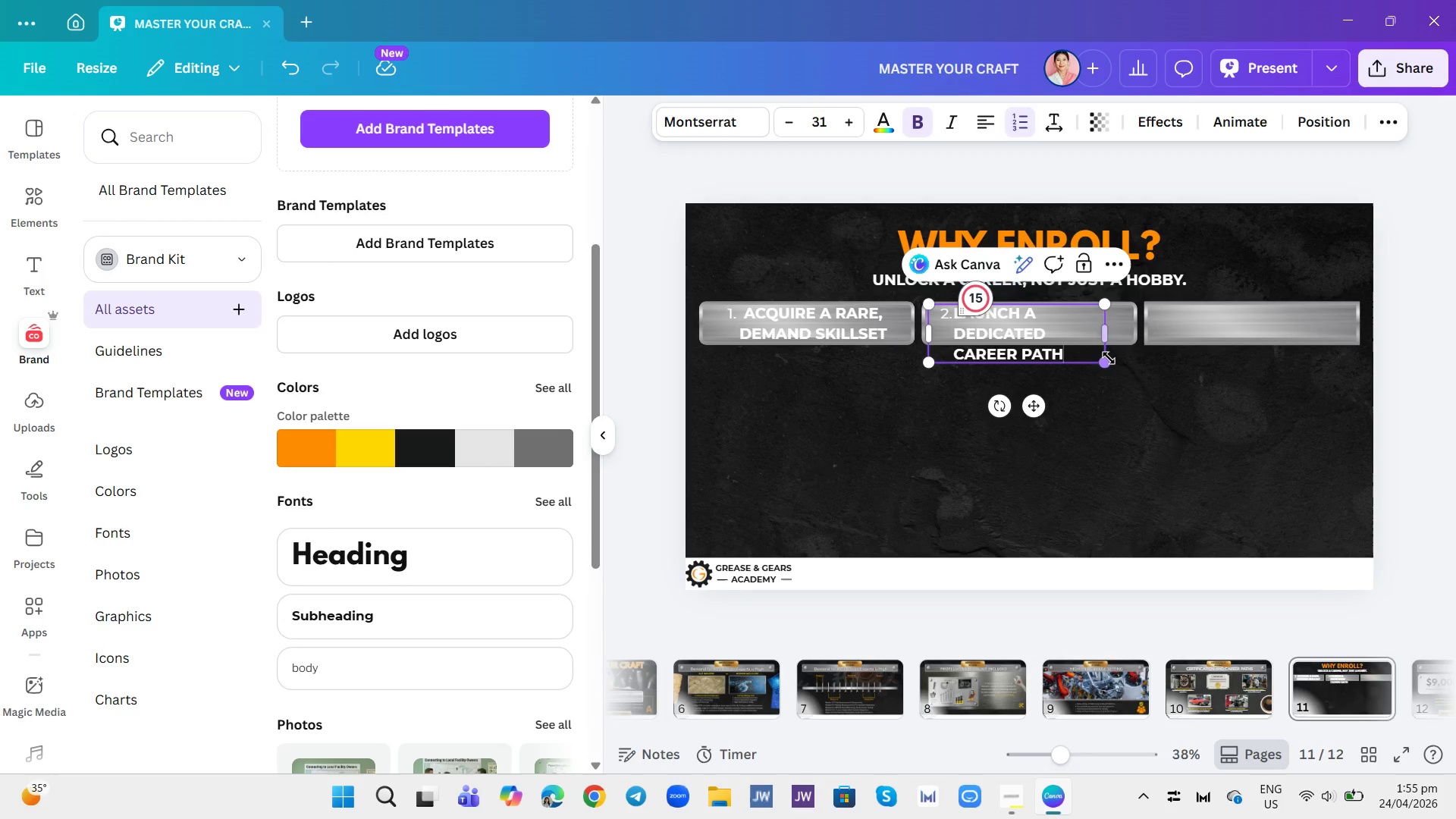 
left_click_drag(start_coordinate=[1107, 341], to_coordinate=[1144, 337])
 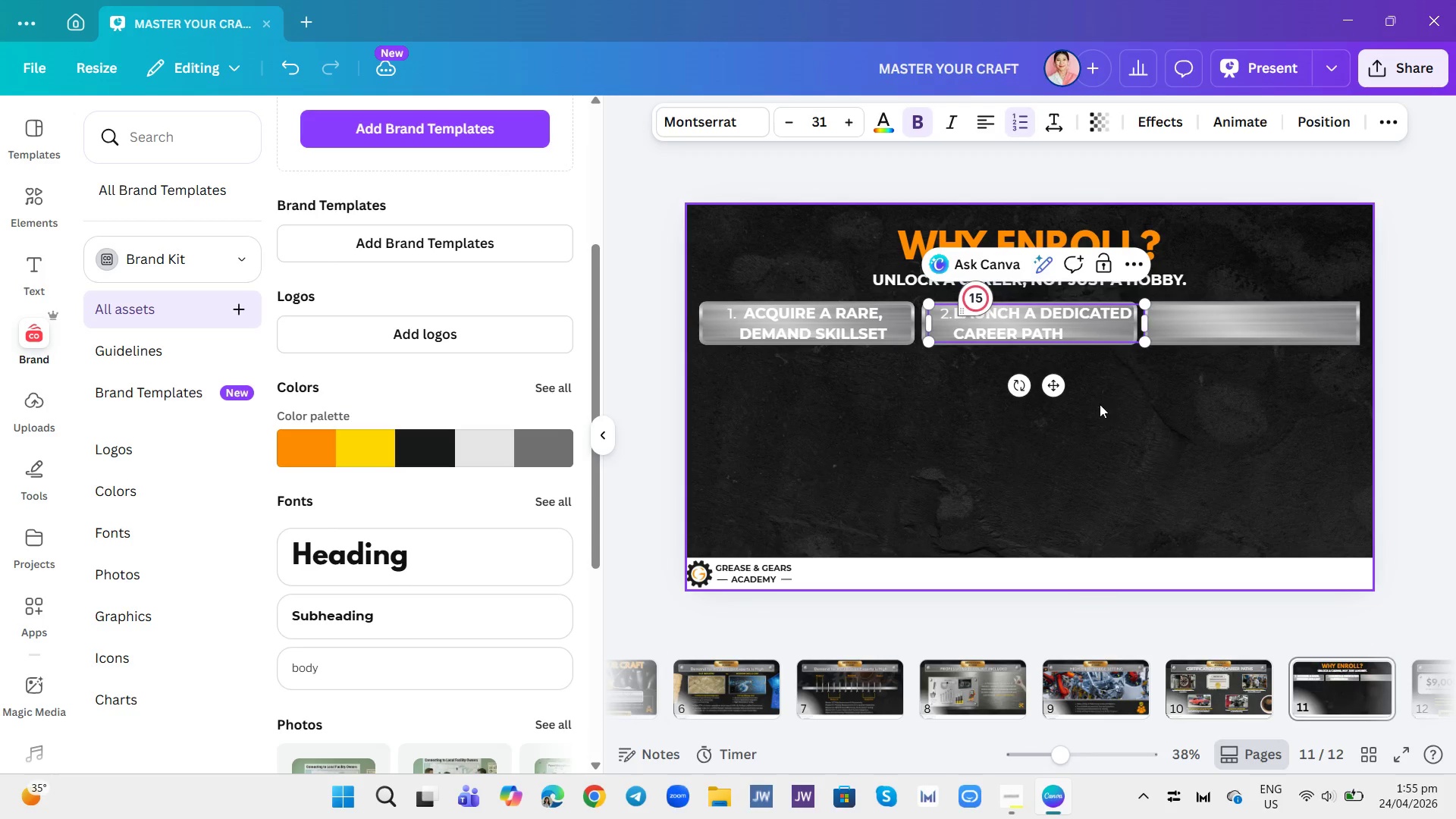 
left_click([1100, 404])
 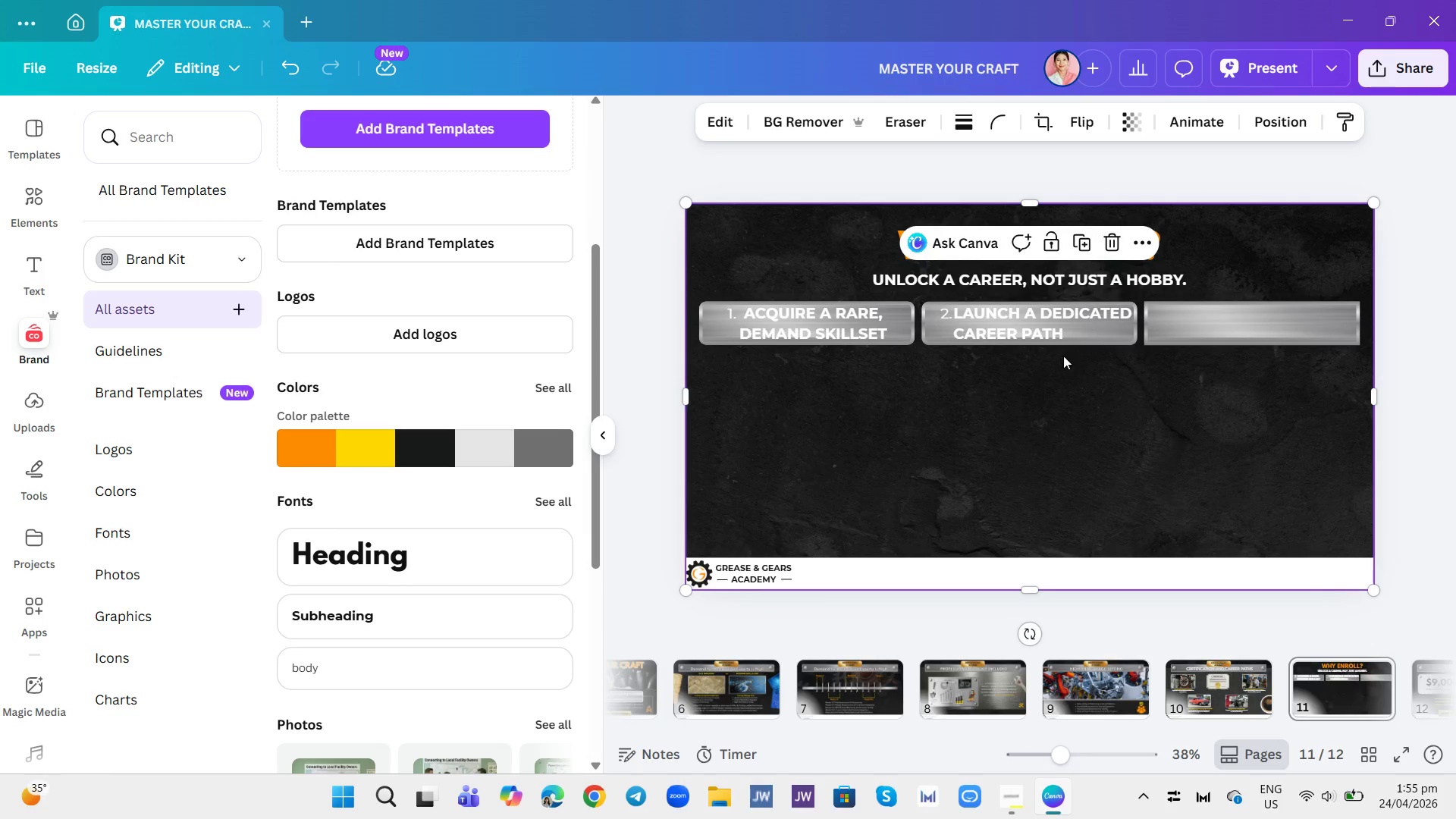 
left_click([1051, 337])
 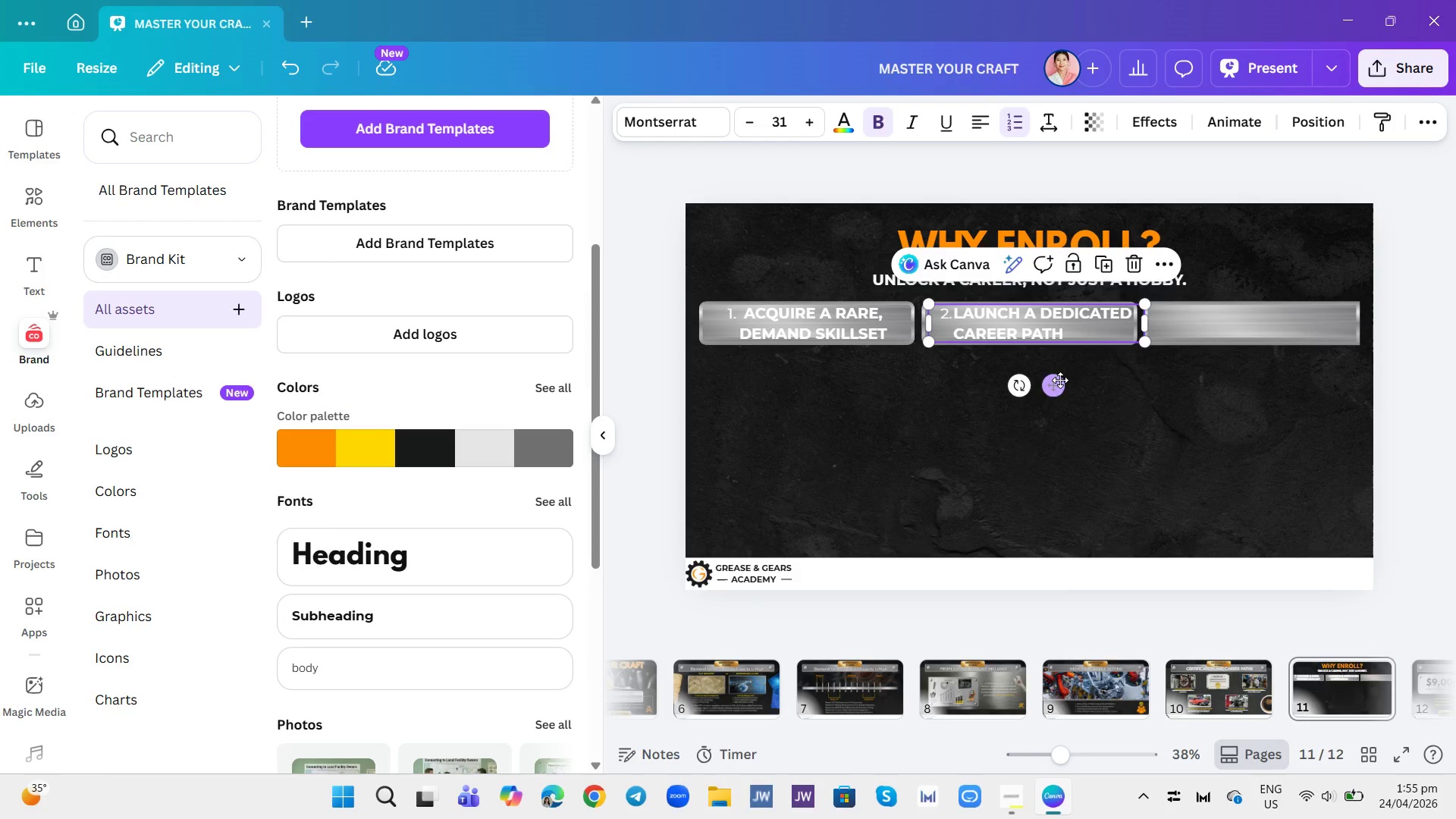 
left_click_drag(start_coordinate=[1060, 380], to_coordinate=[1054, 380])
 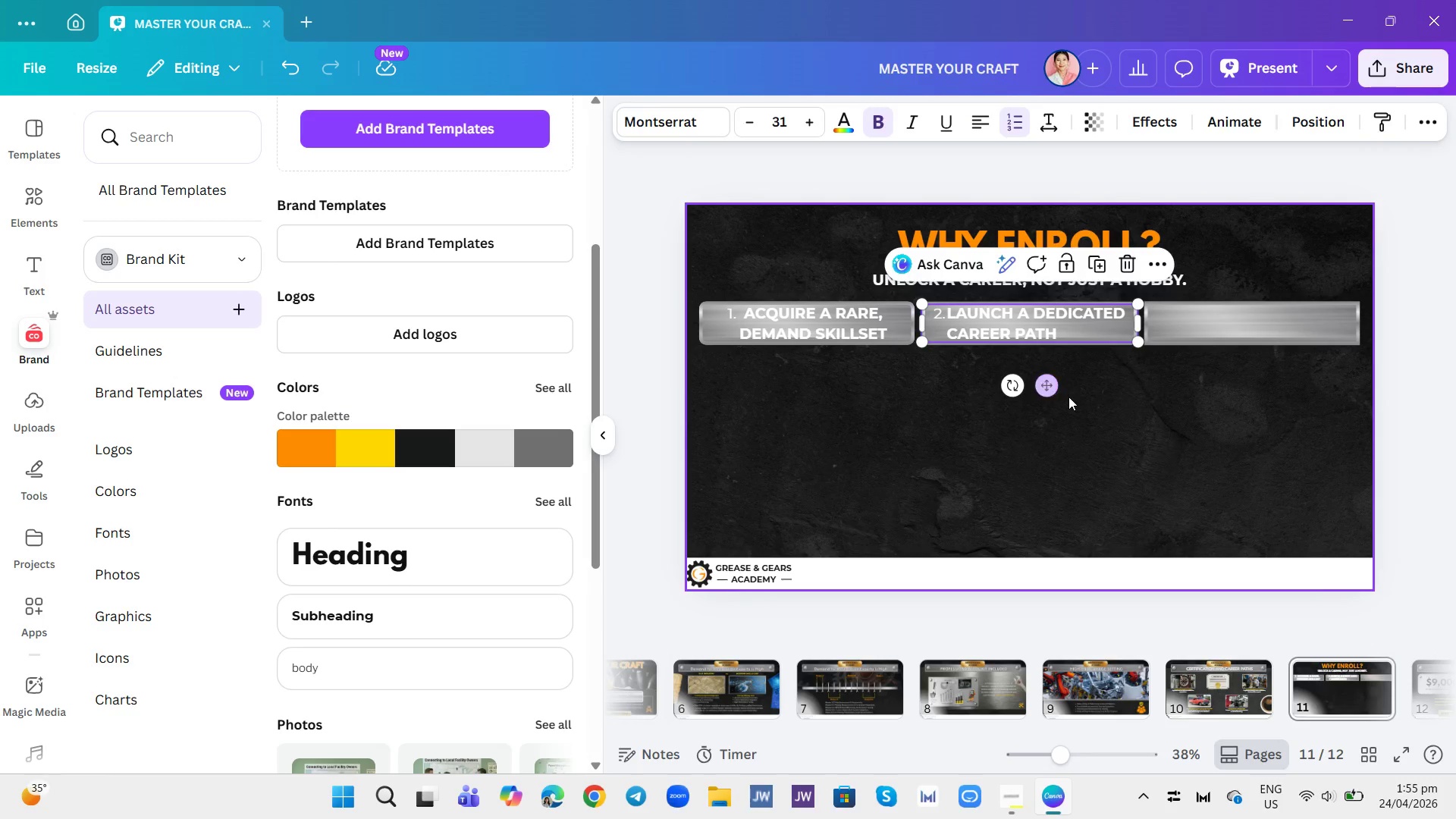 
left_click([1068, 397])
 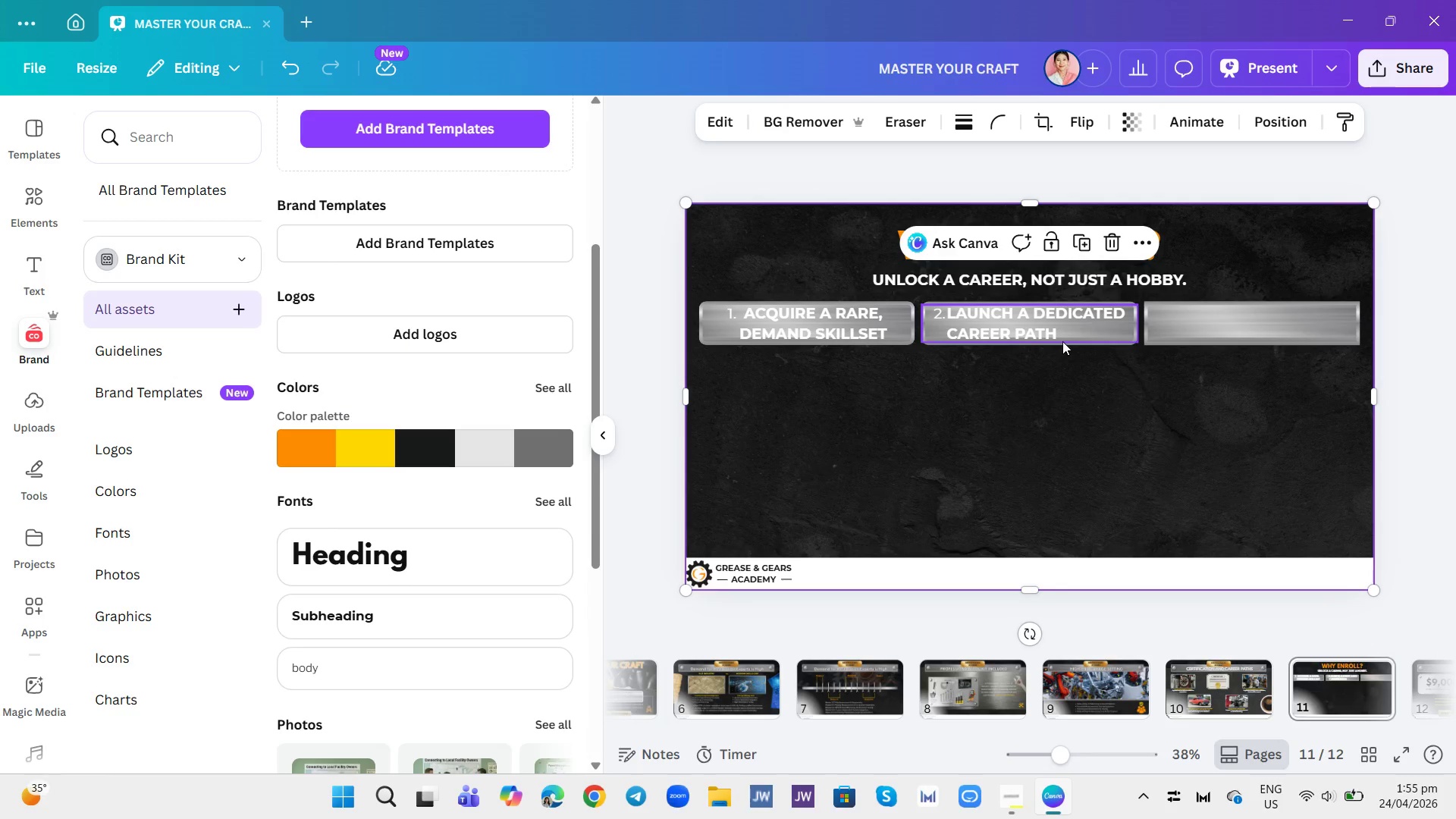 
left_click([1059, 323])
 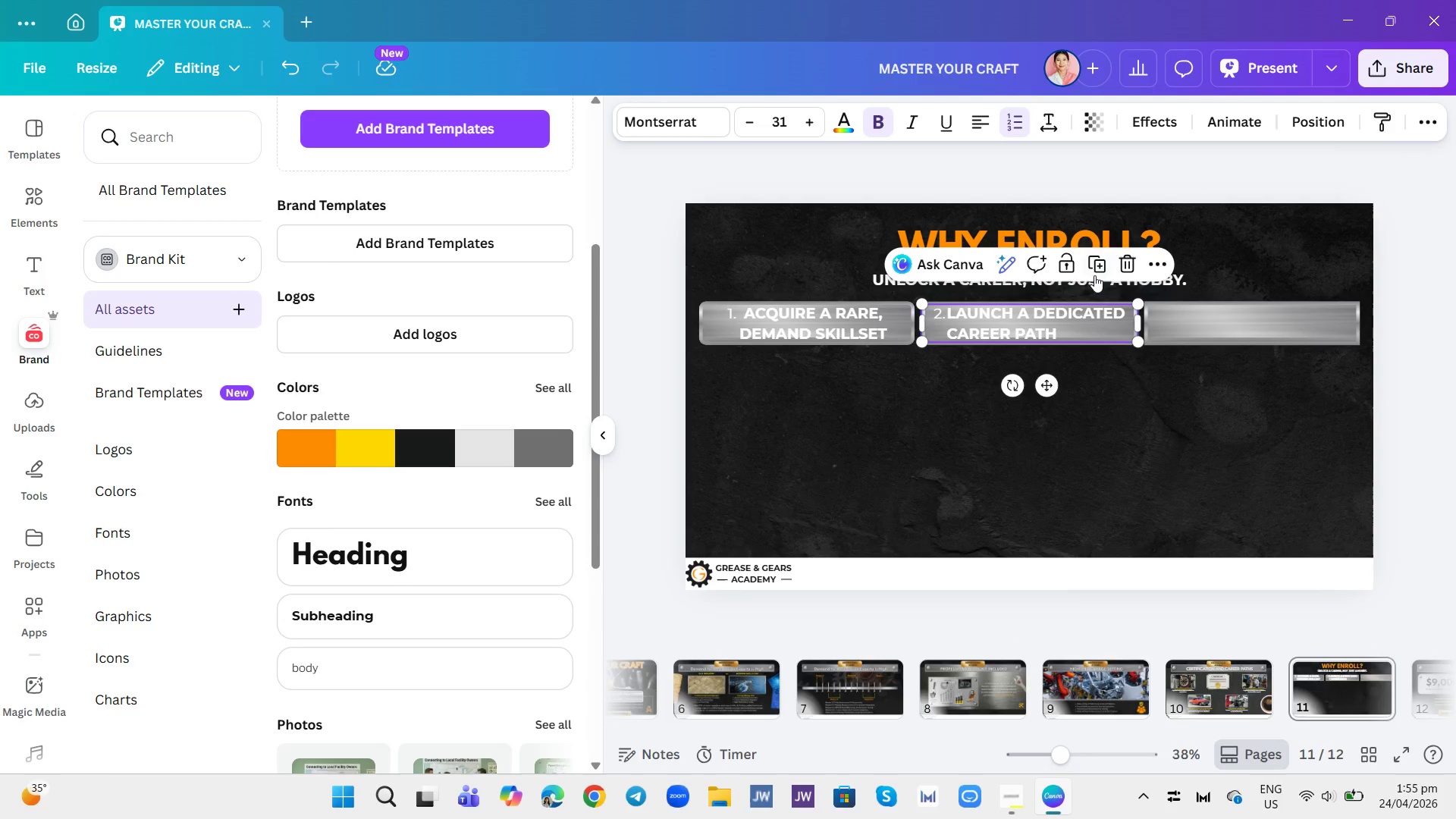 
left_click([1094, 275])
 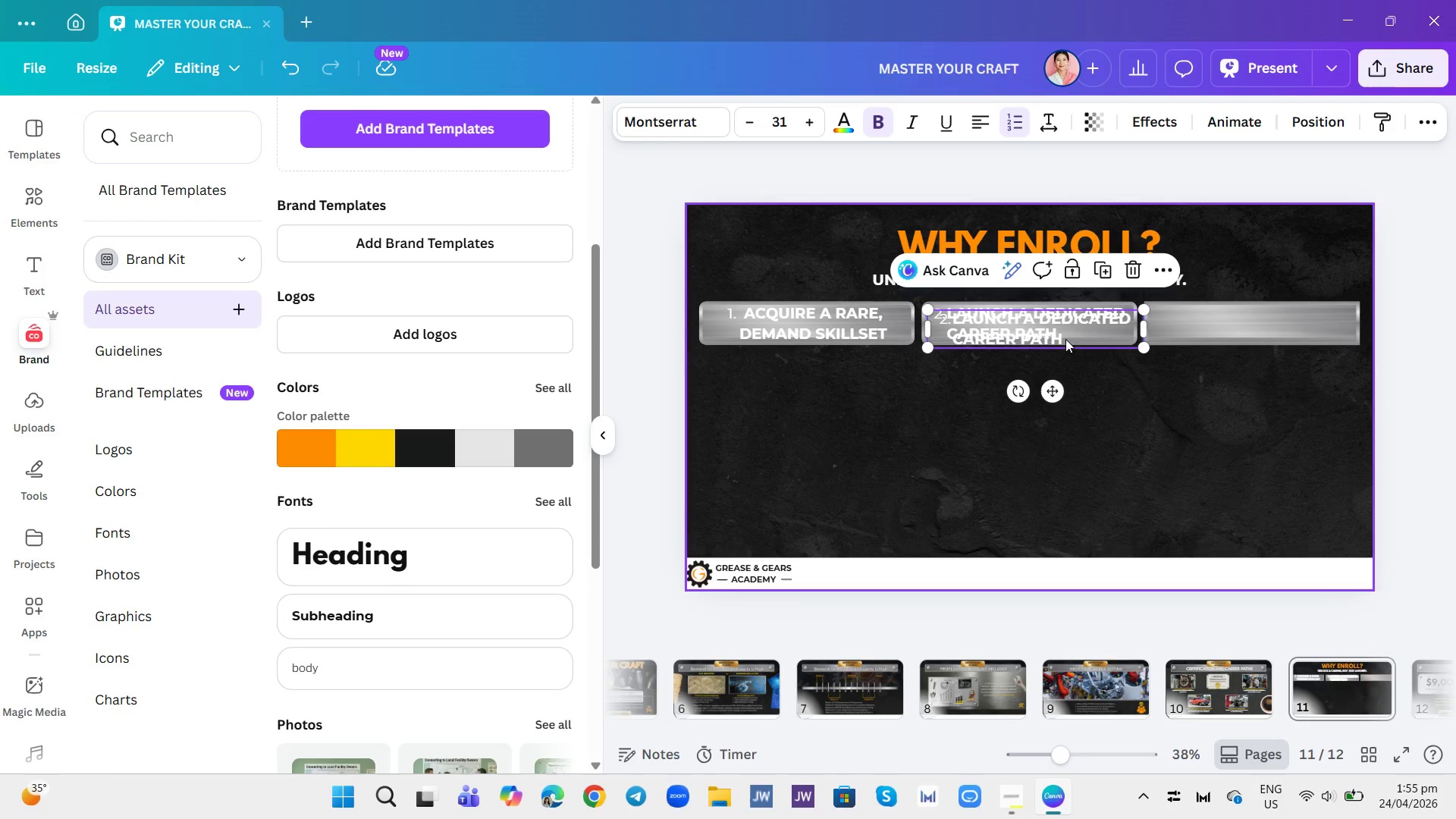 
left_click_drag(start_coordinate=[1058, 324], to_coordinate=[1280, 319])
 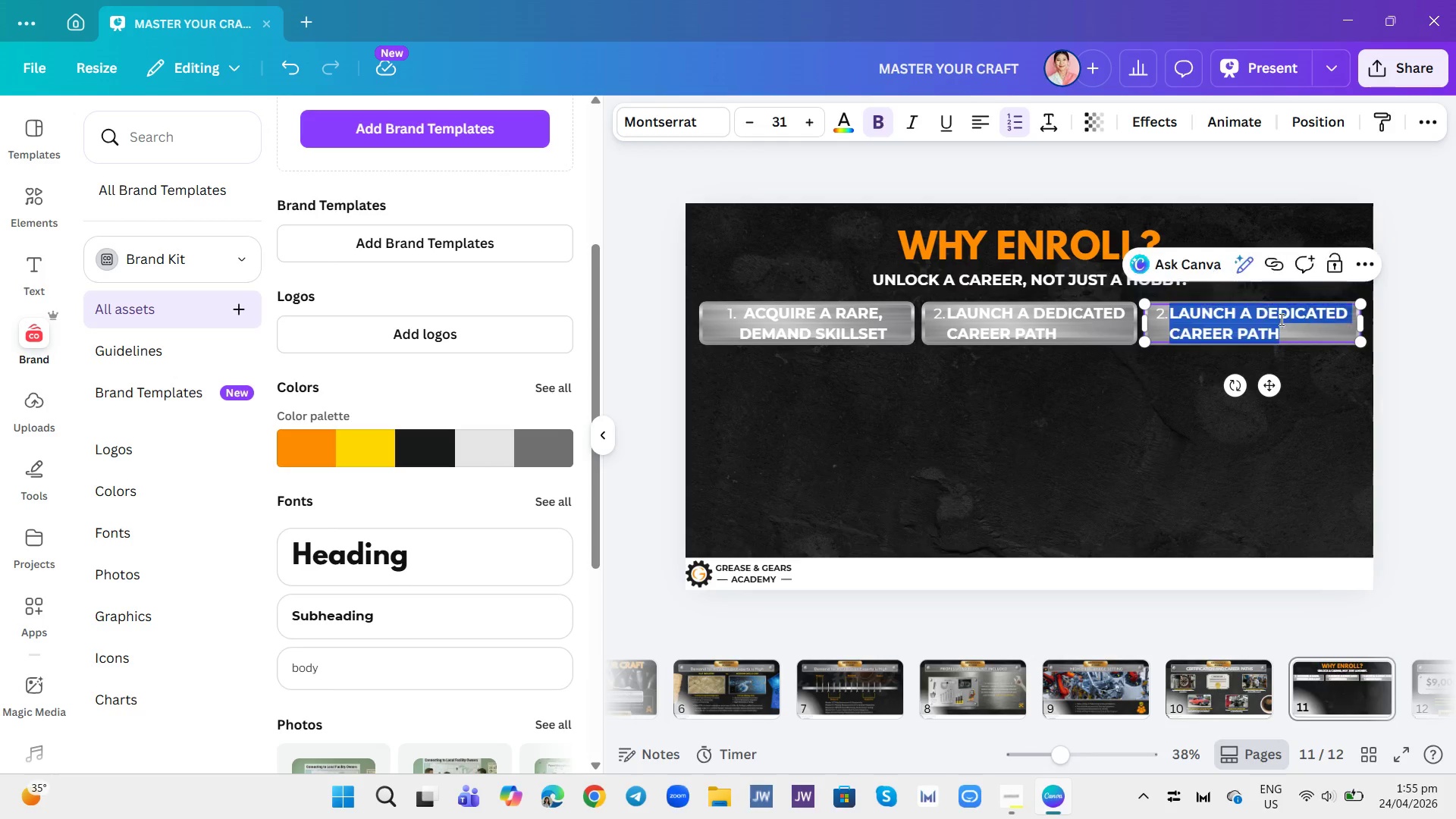 
double_click([1280, 319])
 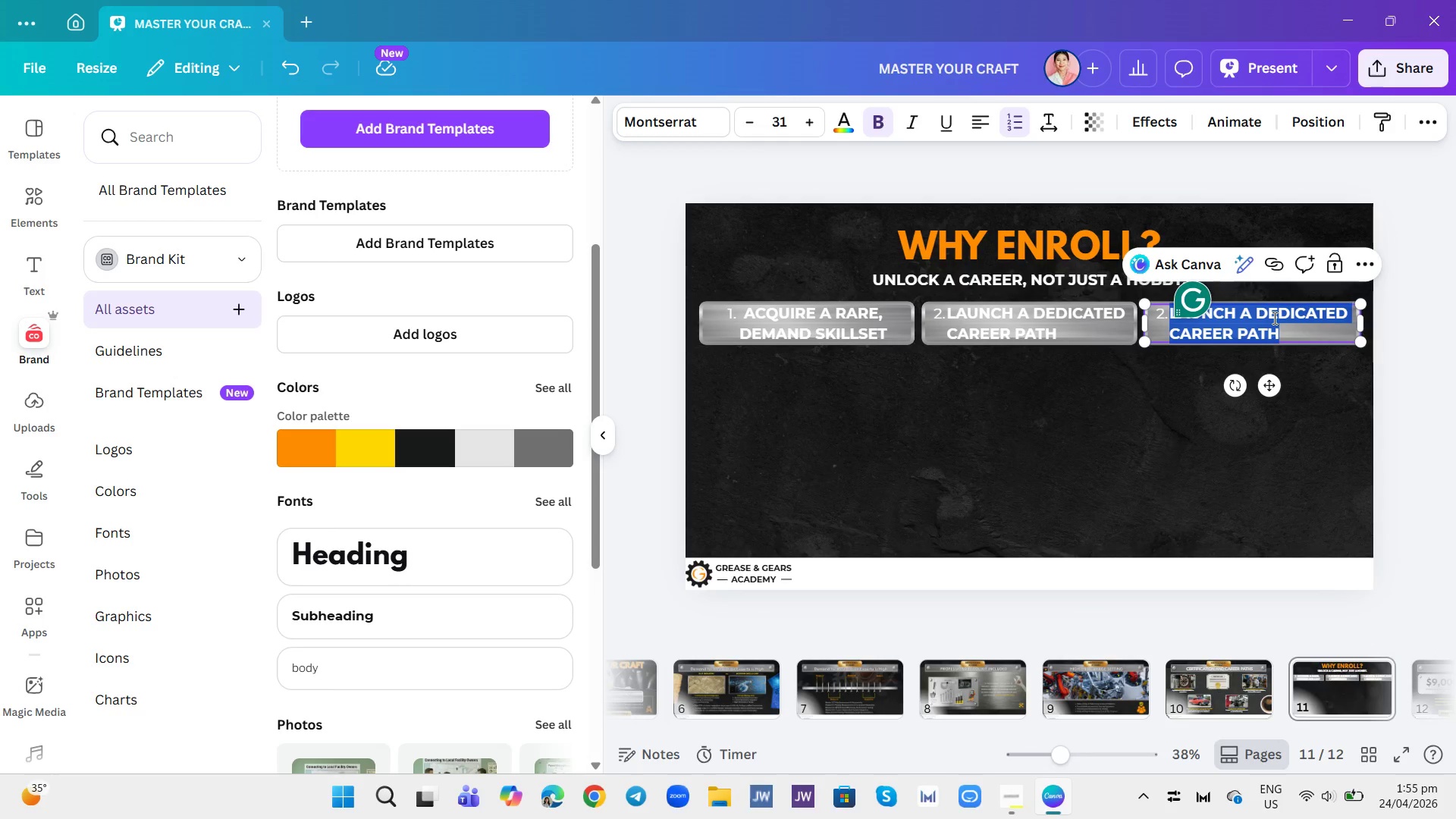 
key(Backspace)
key(Backspace)
type(3,)
key(Backspace)
type(. ACCESS ELITE NETWORKB)
key(Backspace)
type( & COMMUNITY)
 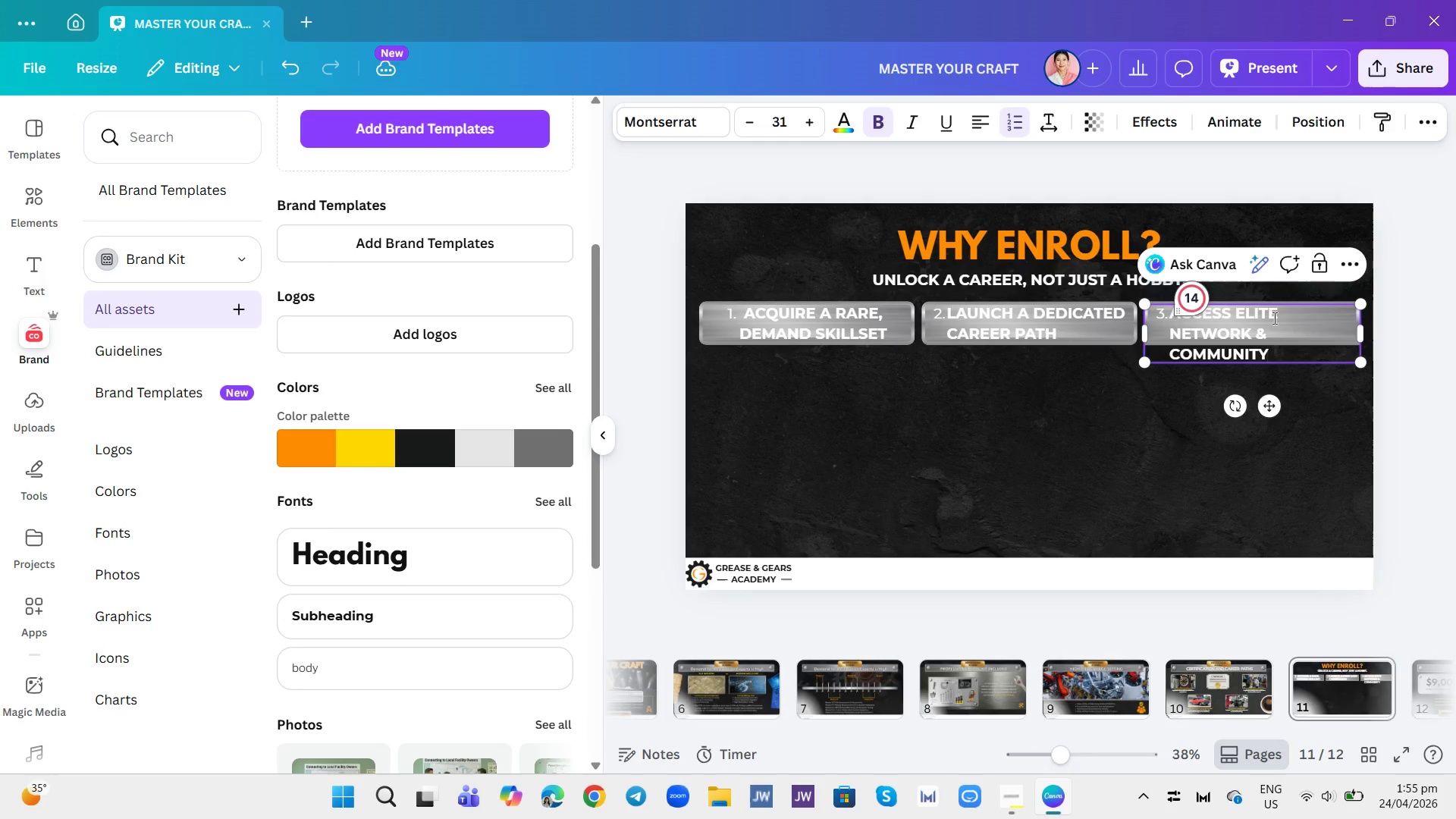 
left_click_drag(start_coordinate=[1363, 329], to_coordinate=[1378, 326])
 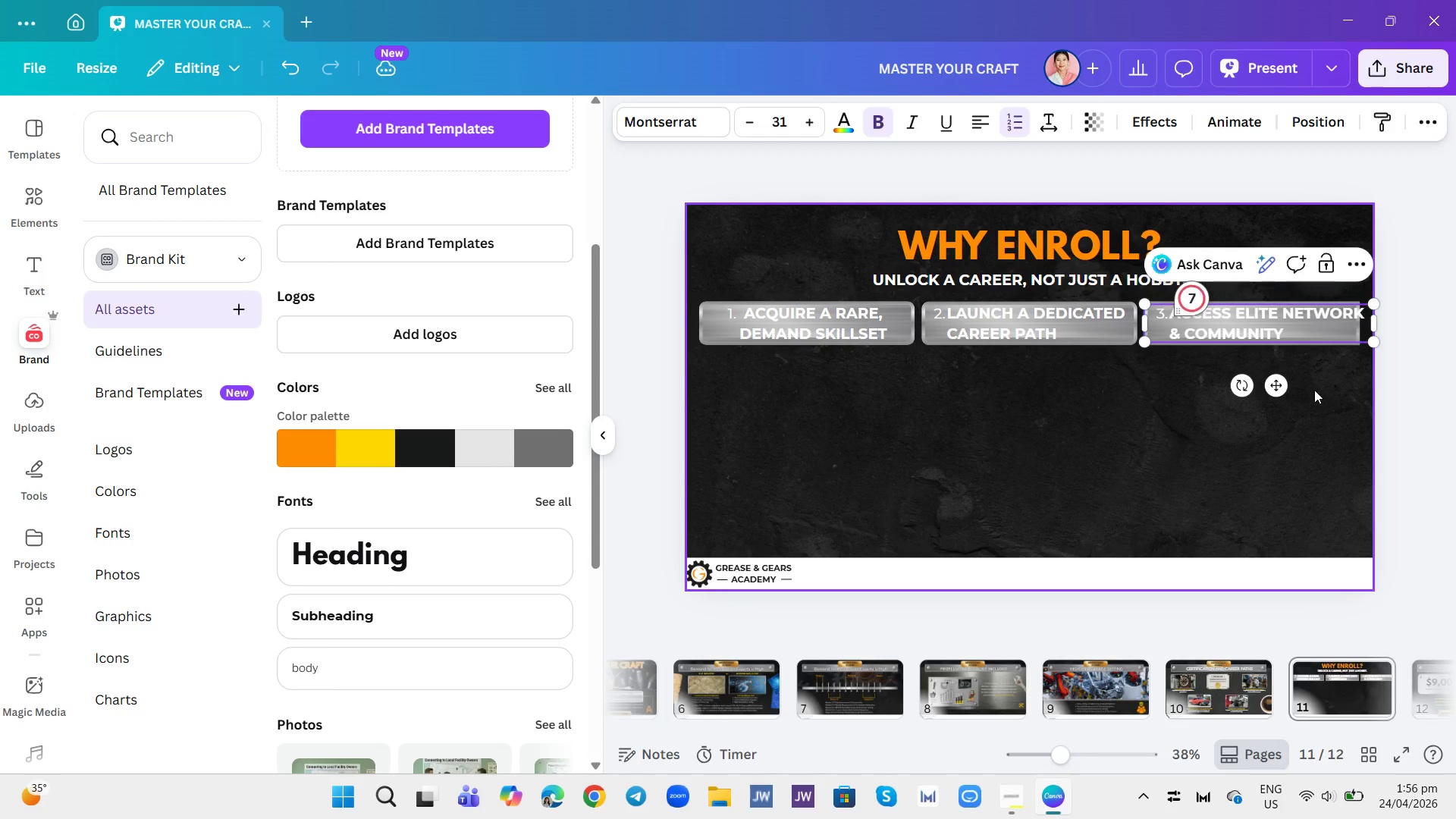 
left_click([1314, 390])
 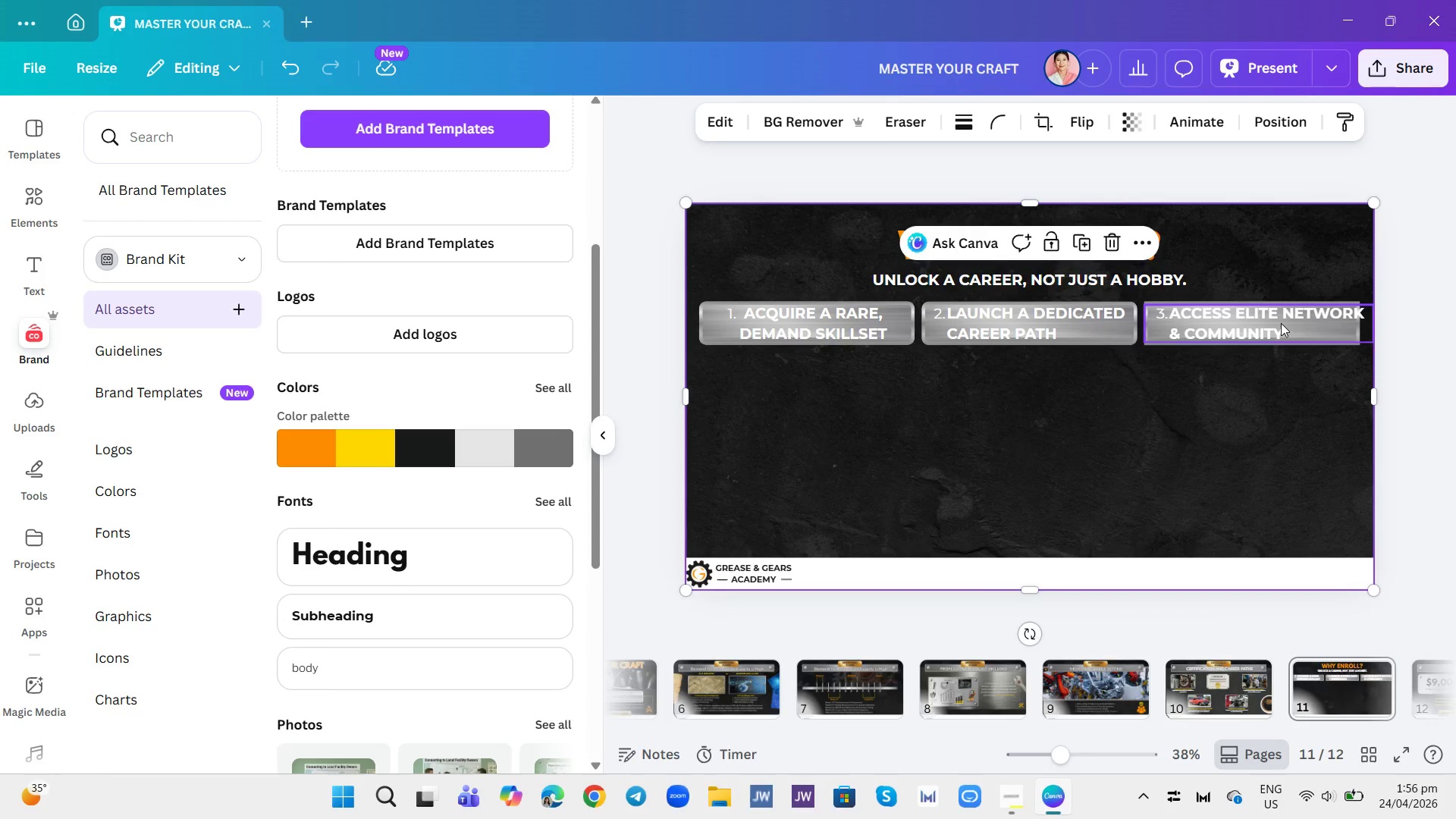 
left_click_drag(start_coordinate=[1281, 322], to_coordinate=[1273, 322])
 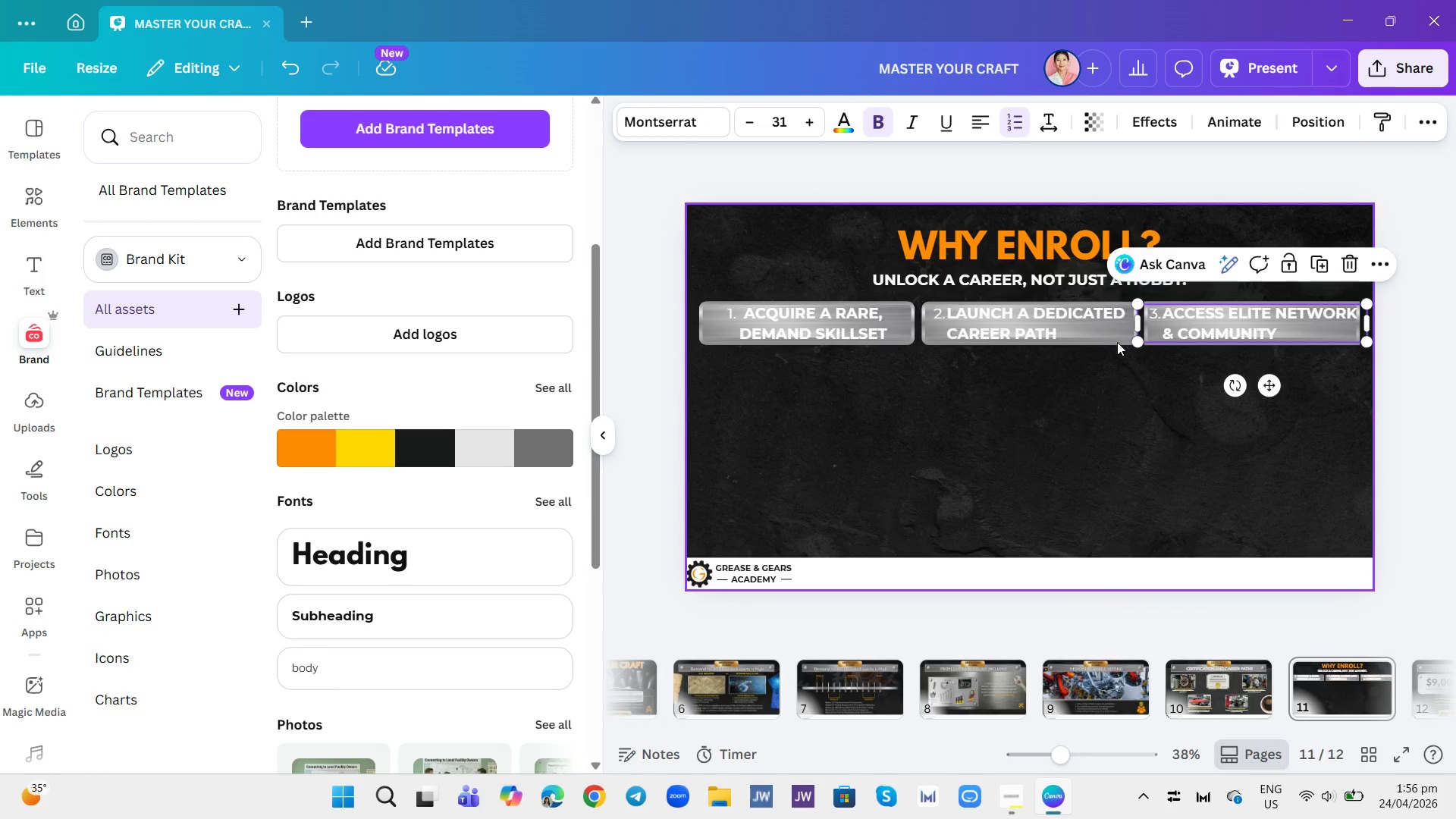 
left_click([849, 330])
 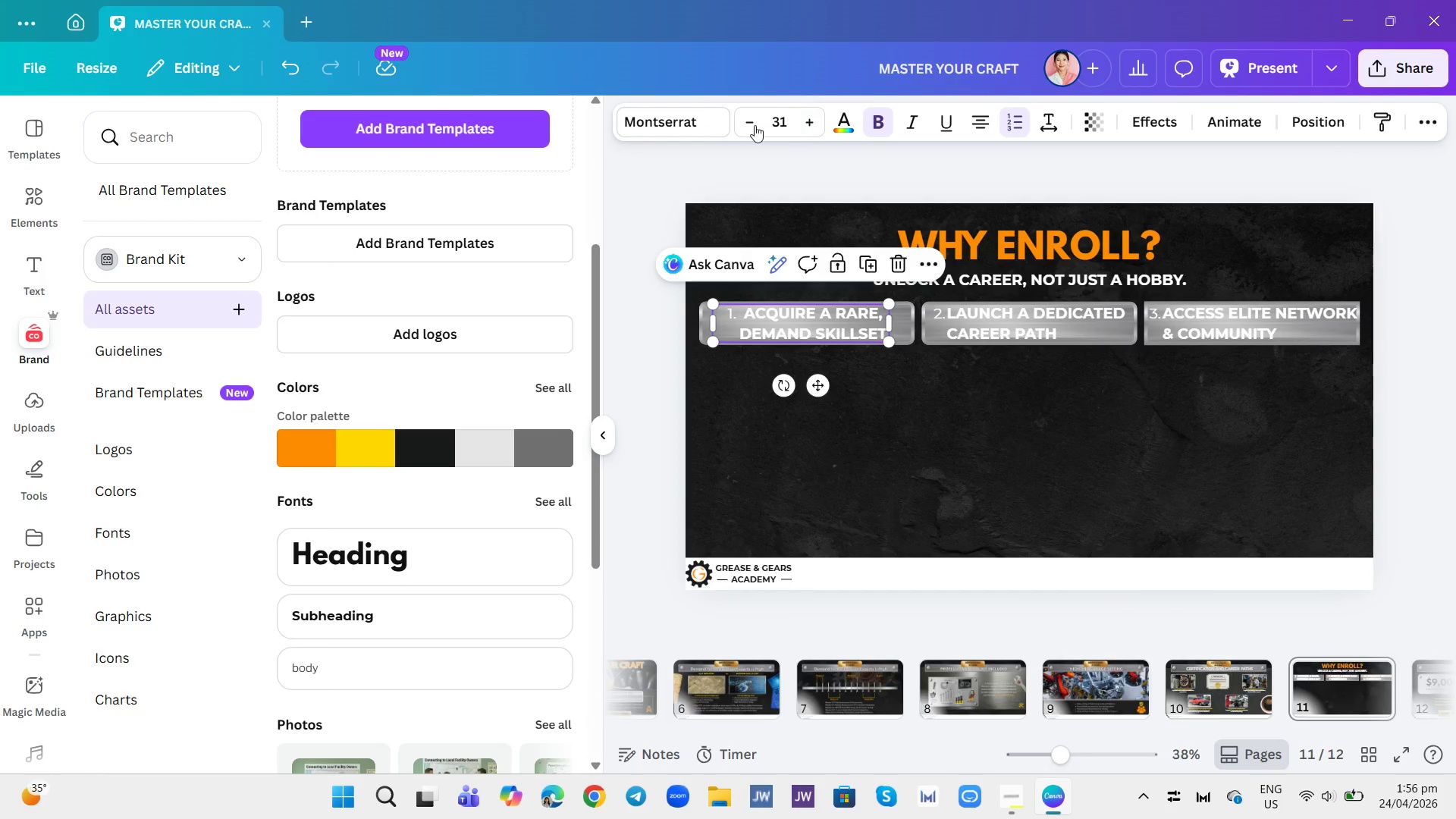 
left_click([751, 124])
 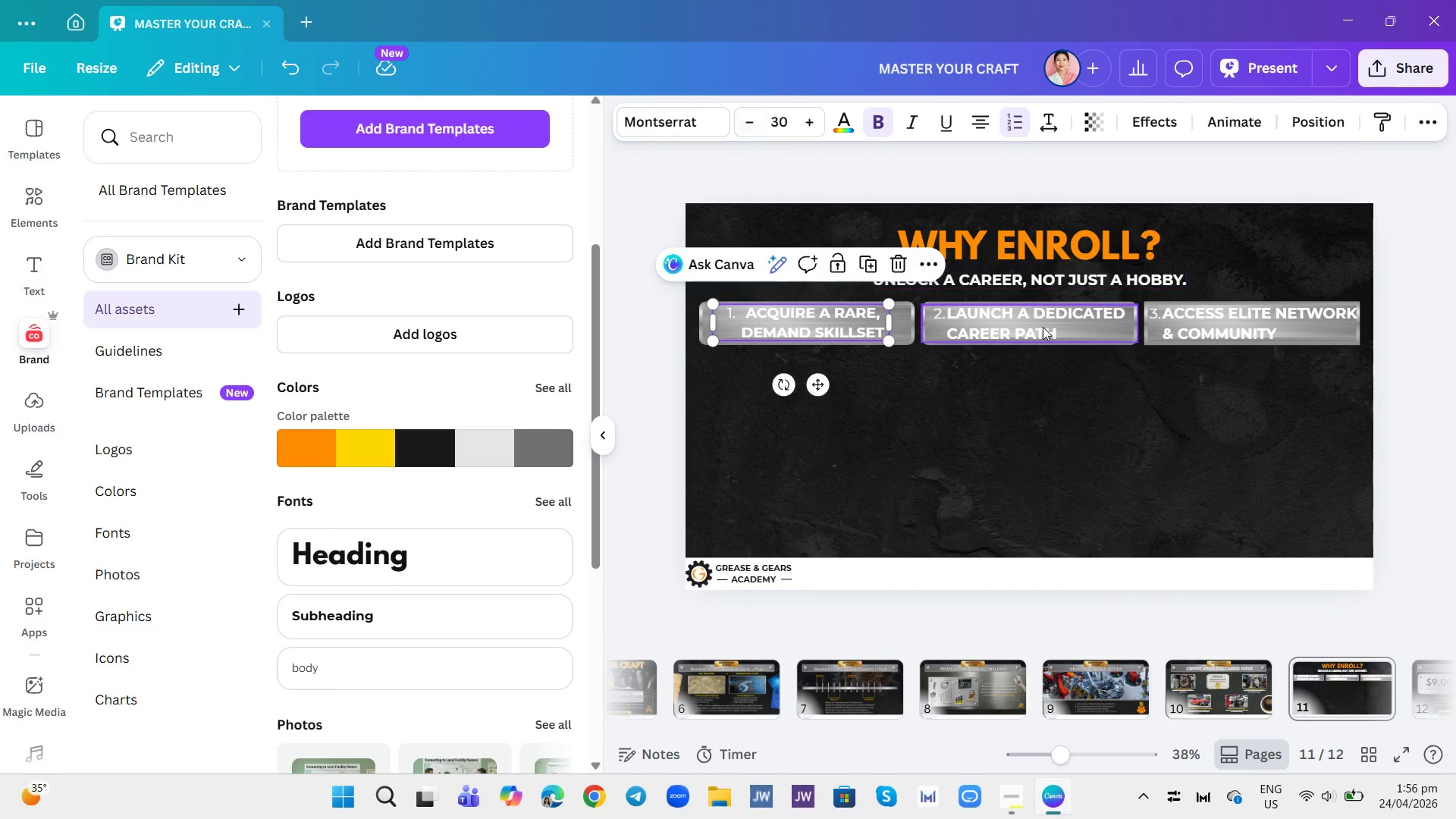 
left_click([1043, 327])
 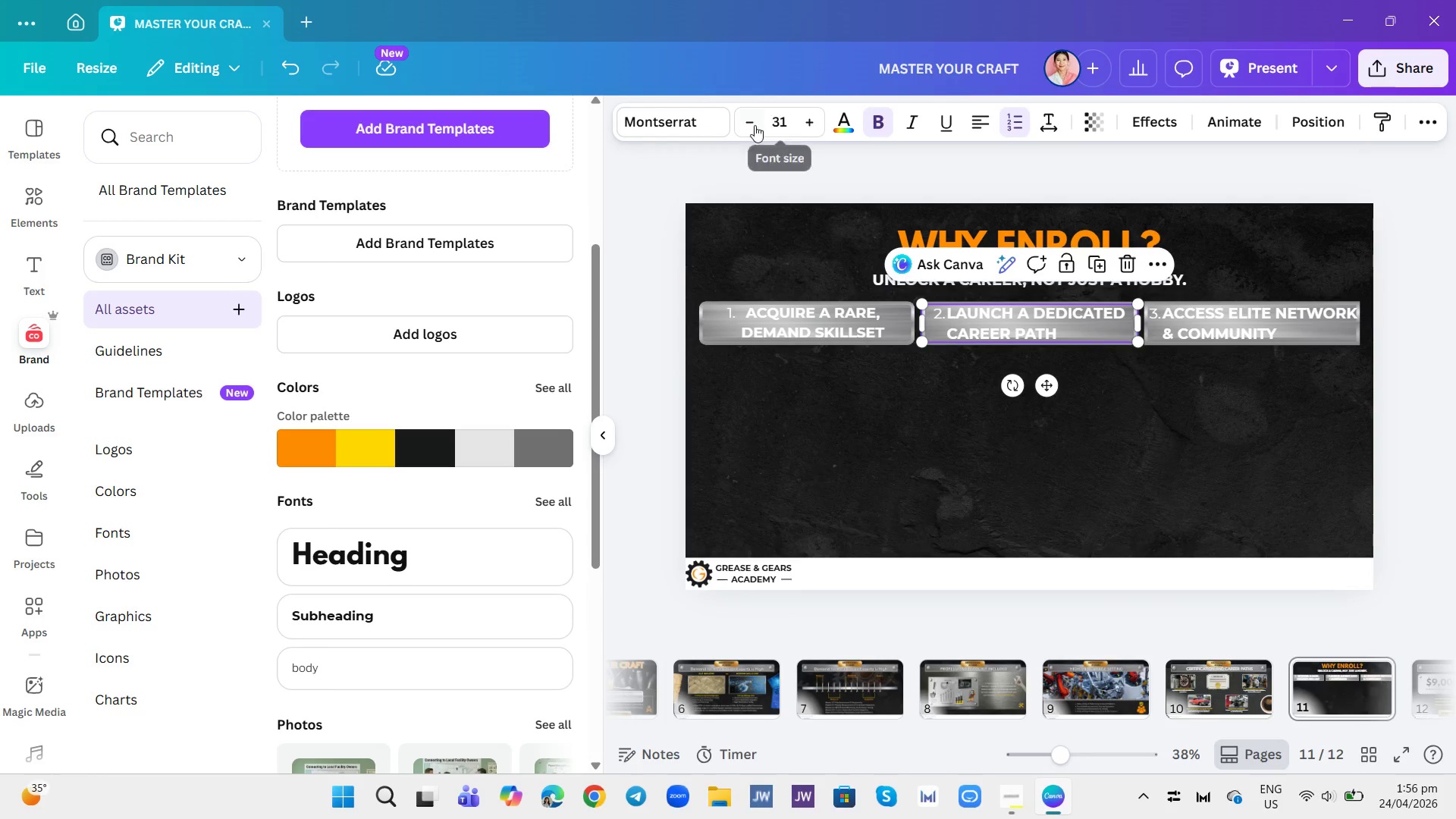 
left_click([751, 127])
 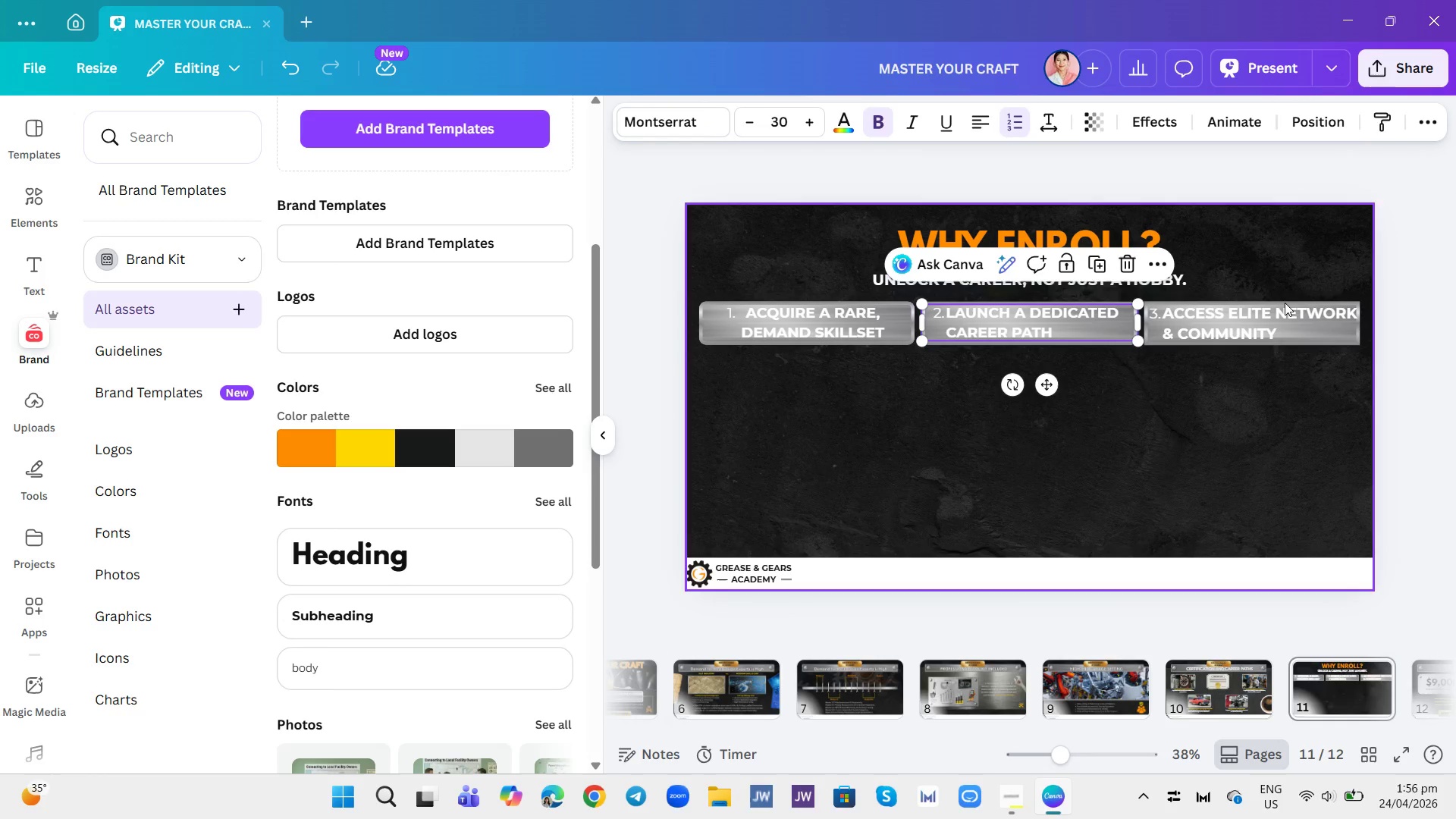 
left_click([1284, 309])
 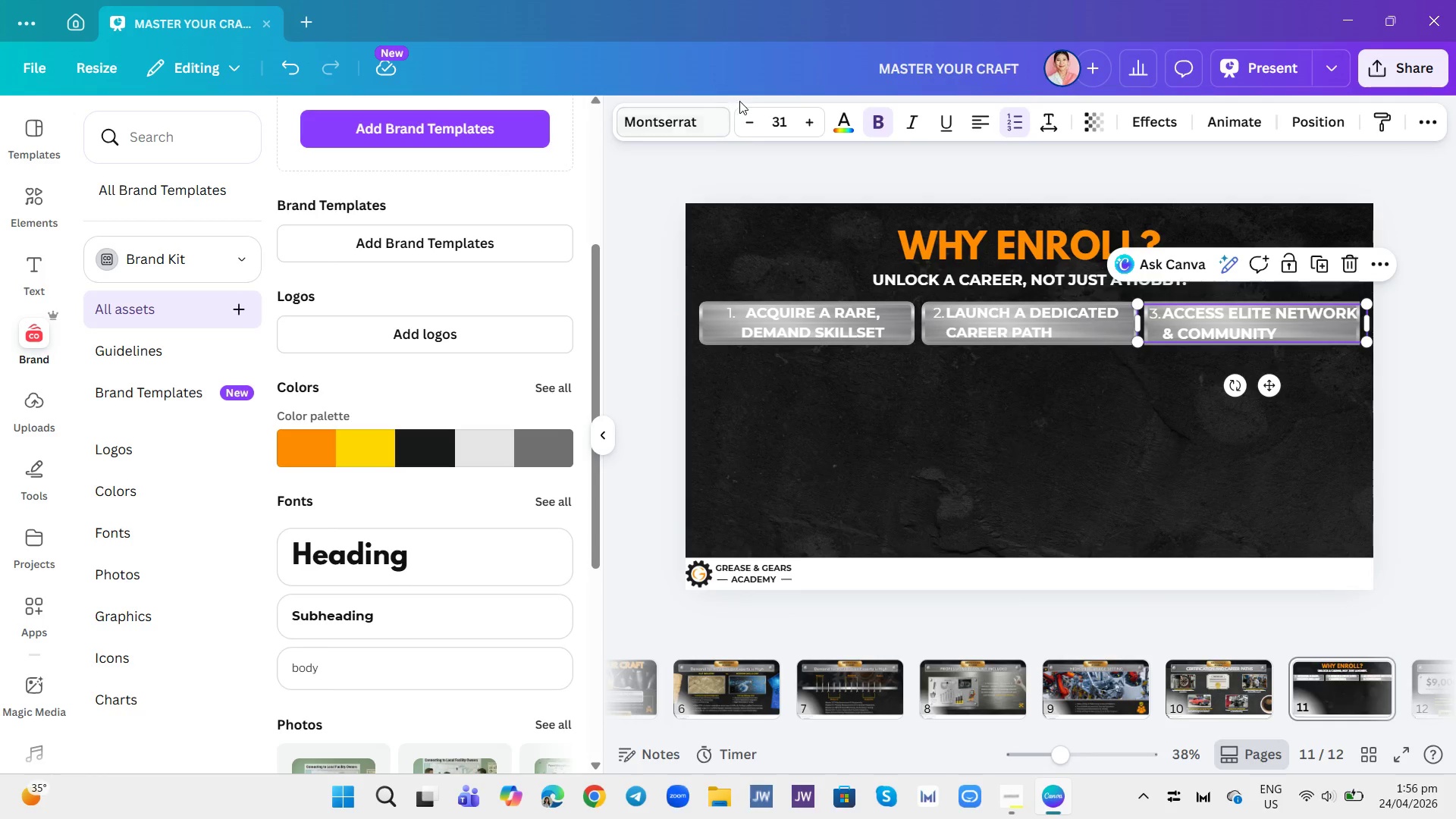 
left_click([752, 120])
 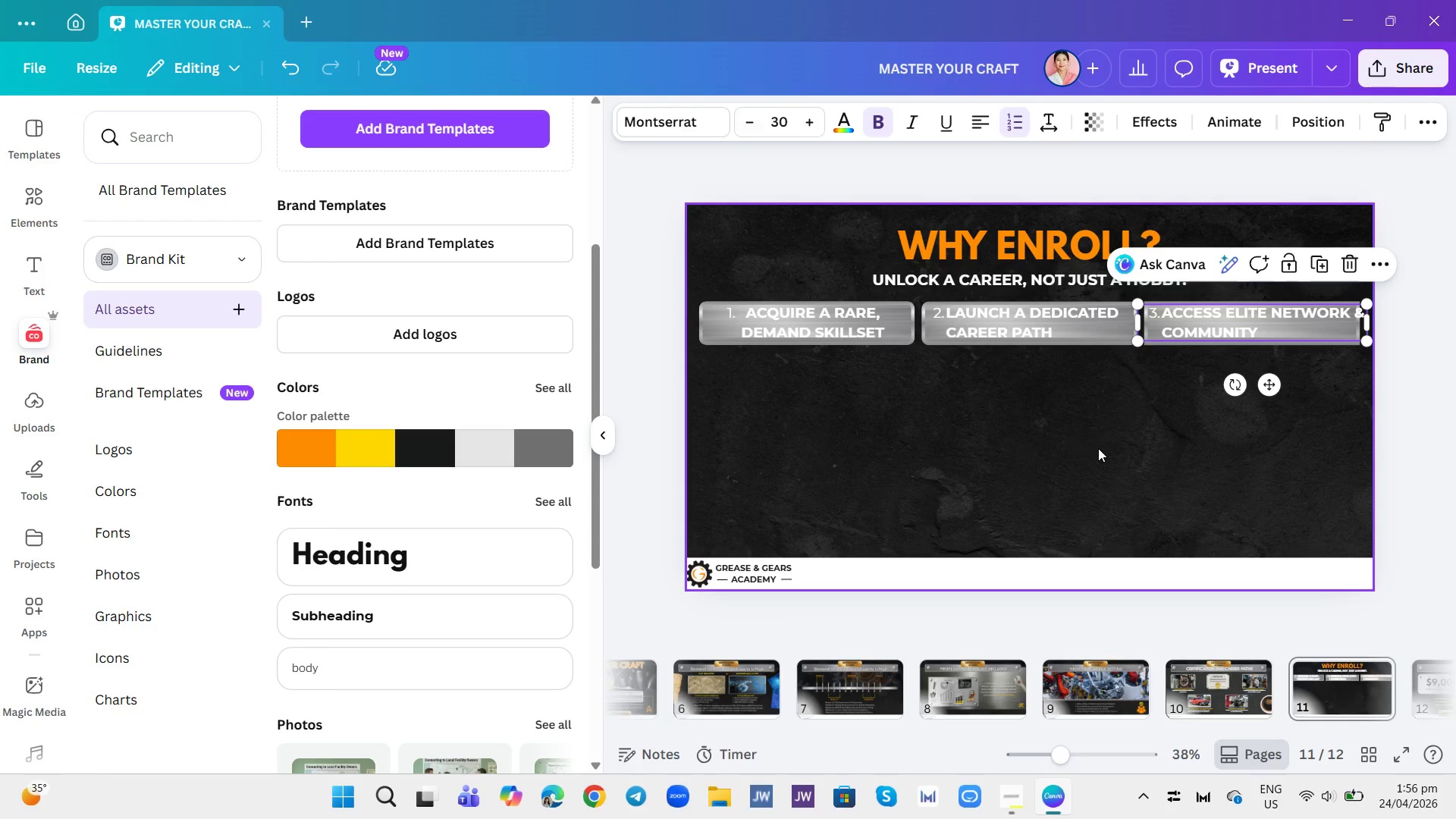 
left_click([1098, 448])
 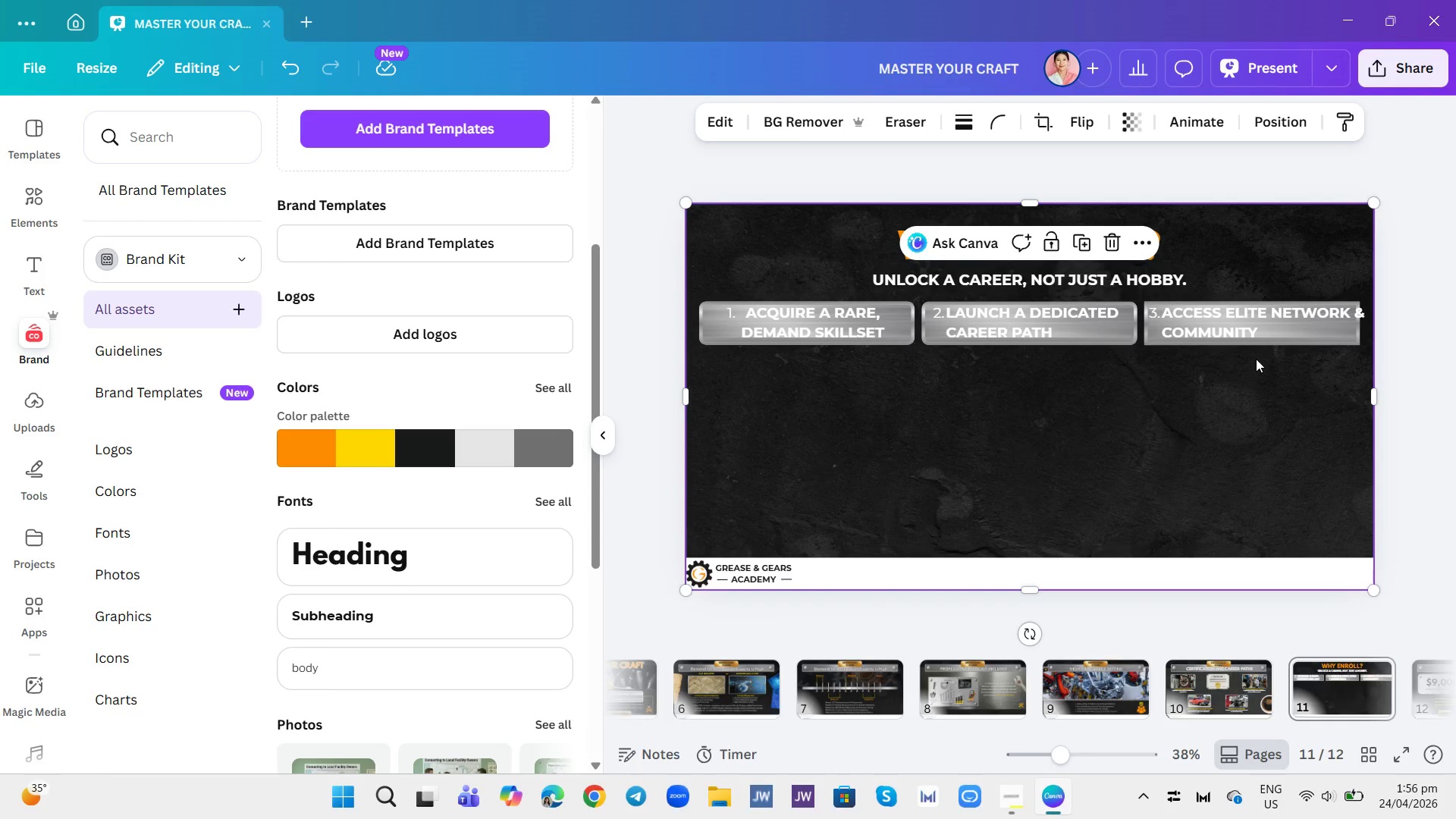 
left_click([1263, 337])
 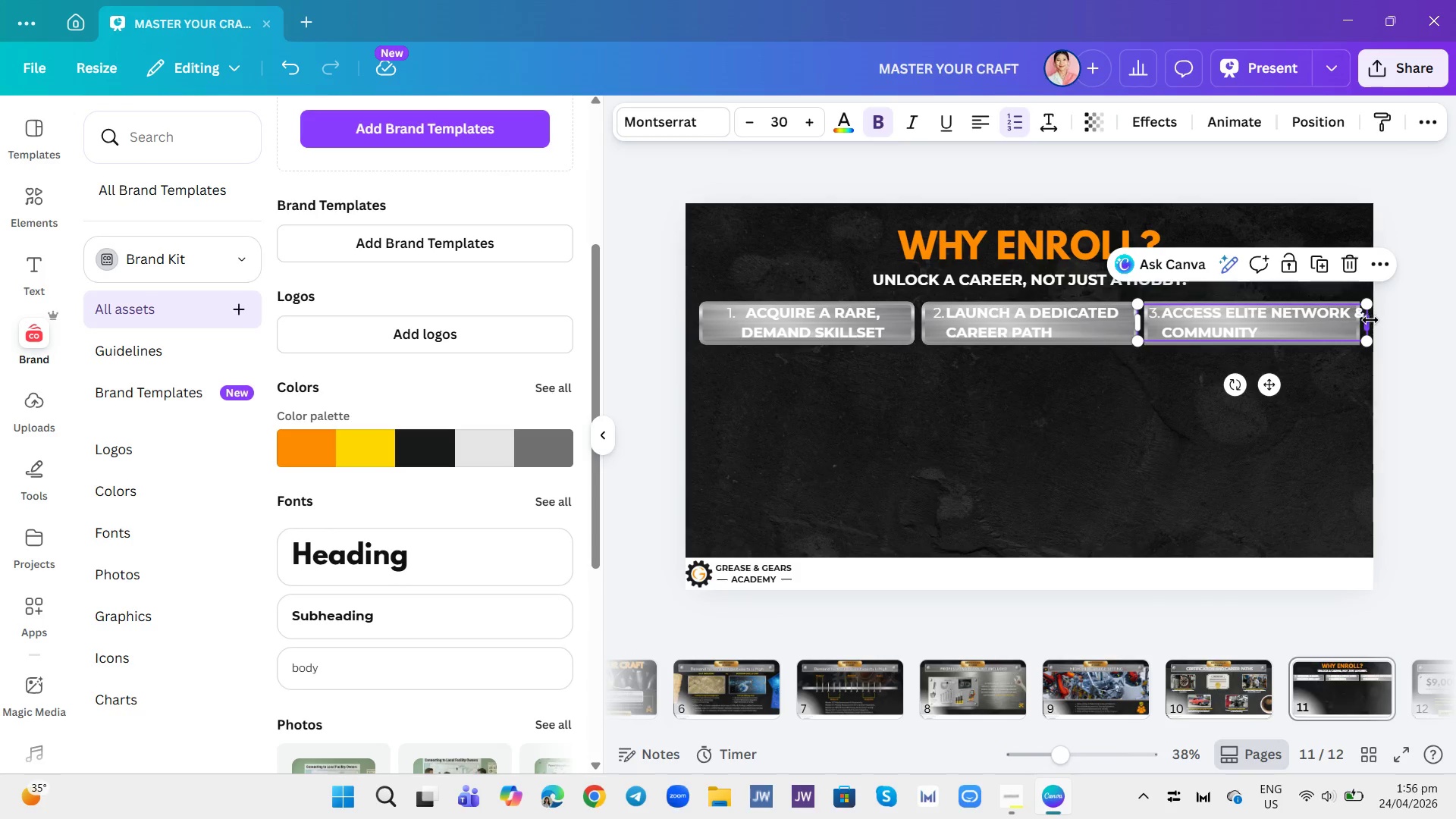 
left_click_drag(start_coordinate=[1364, 325], to_coordinate=[1357, 322])
 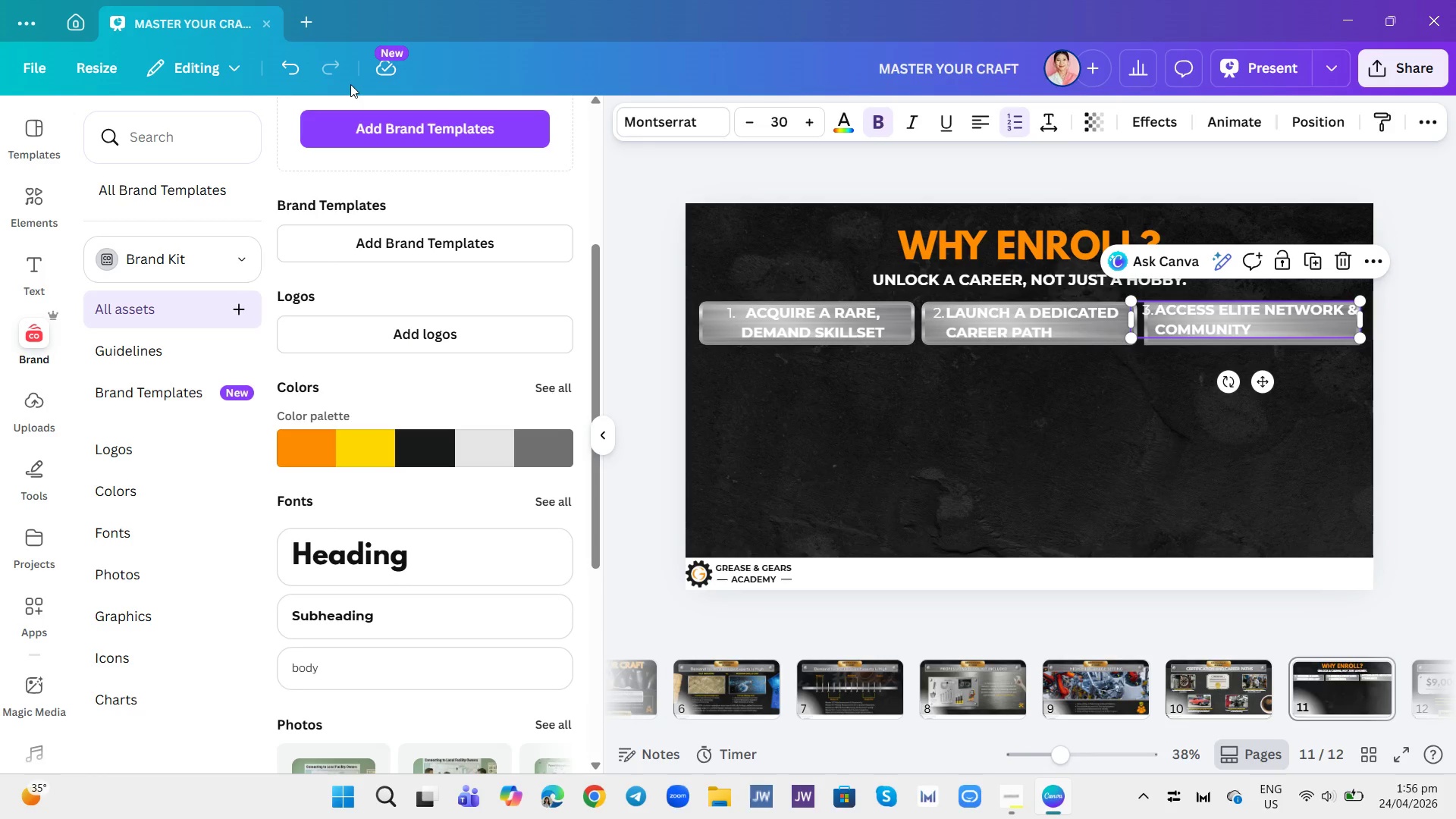 
left_click([300, 66])
 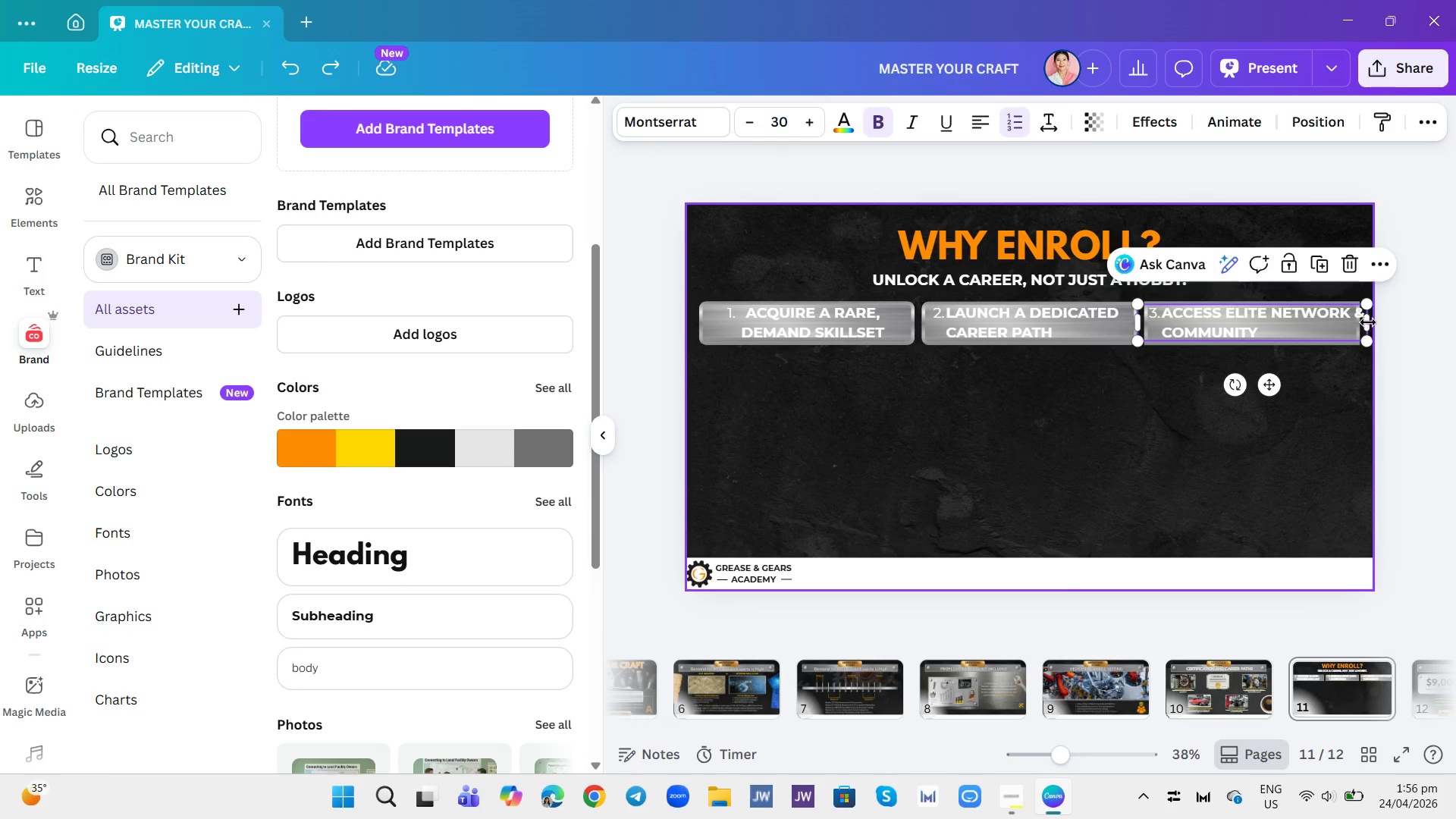 
left_click_drag(start_coordinate=[1368, 325], to_coordinate=[1357, 322])
 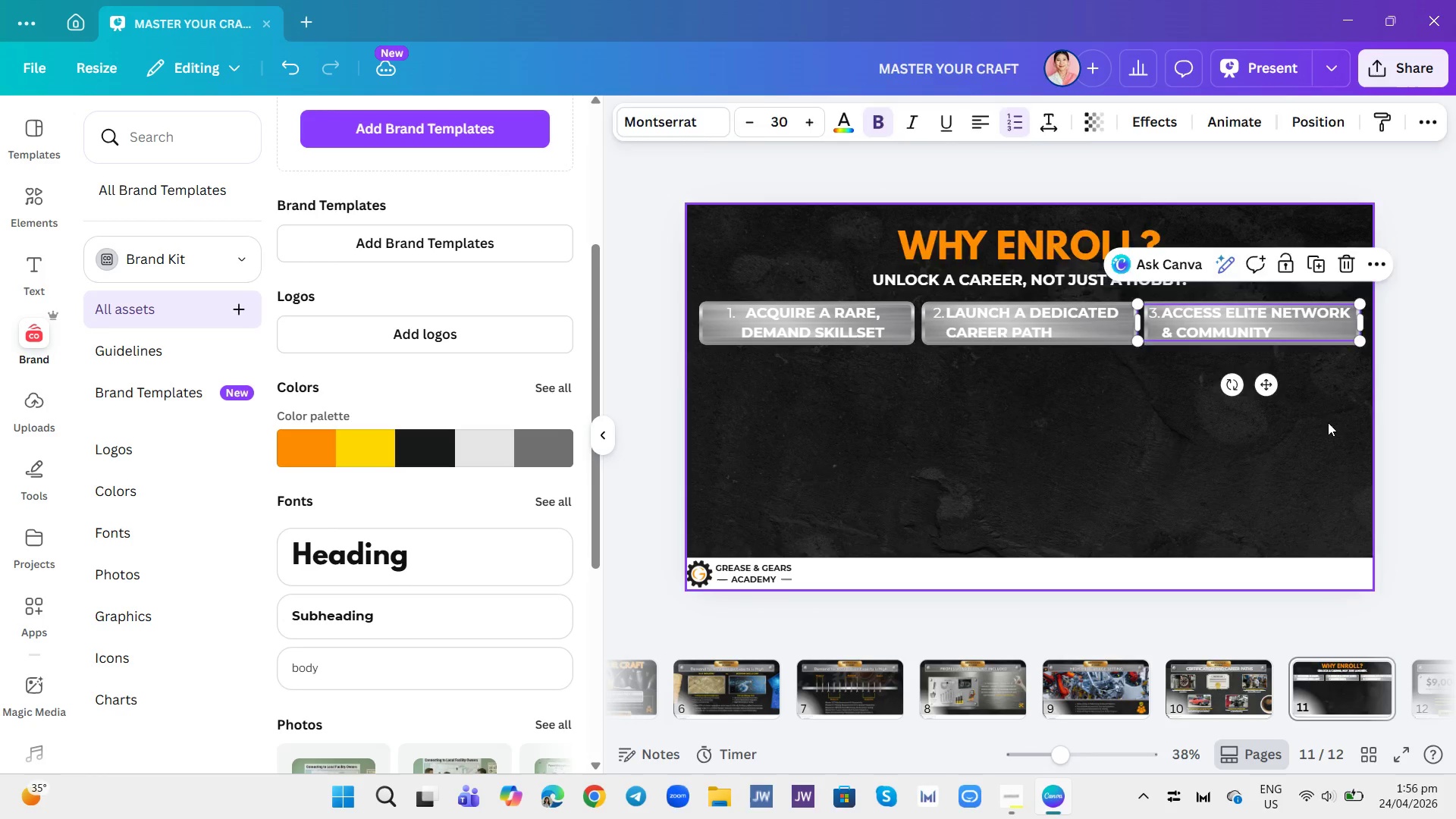 
left_click([1328, 422])
 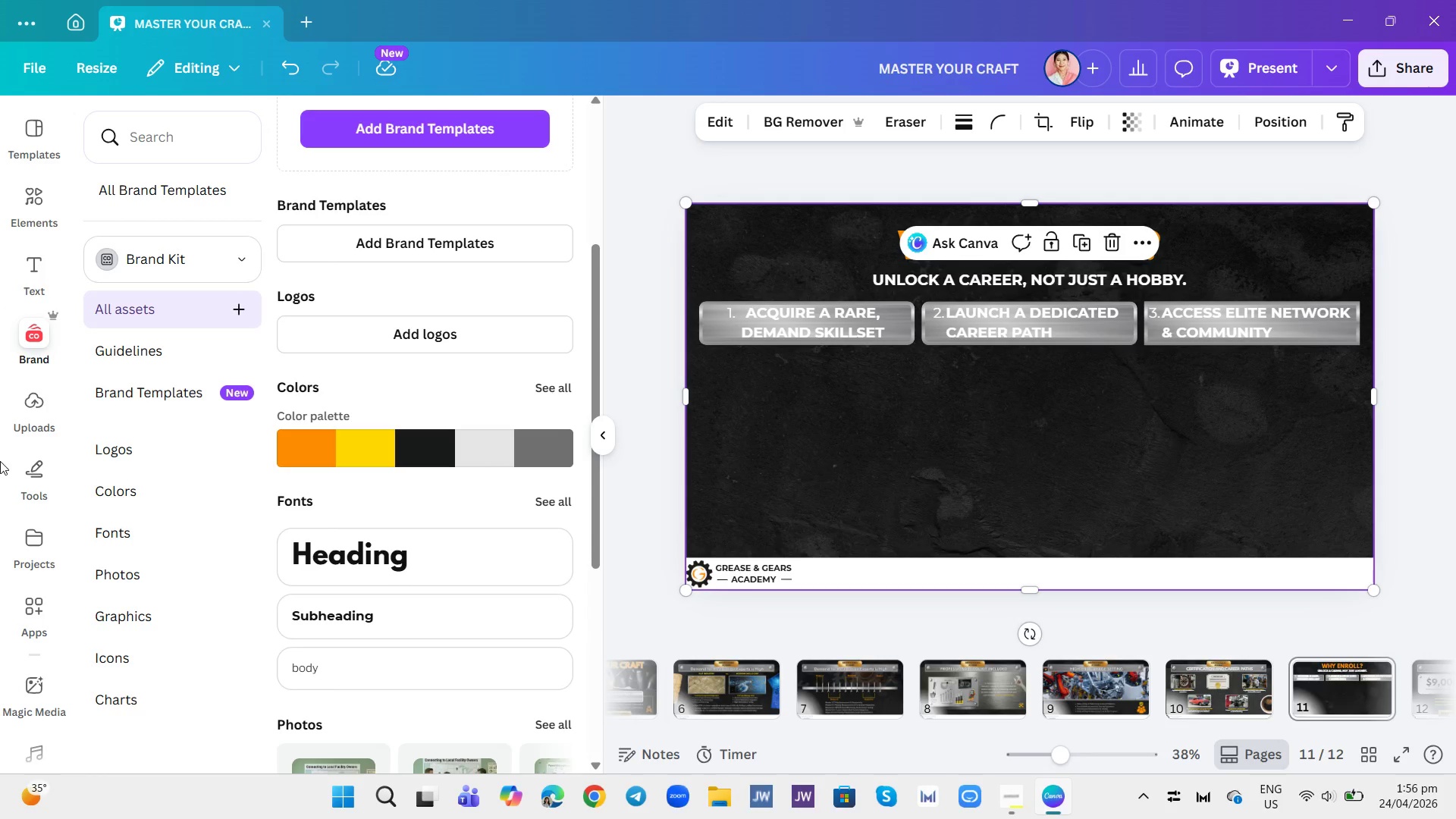 
wait(9.44)
 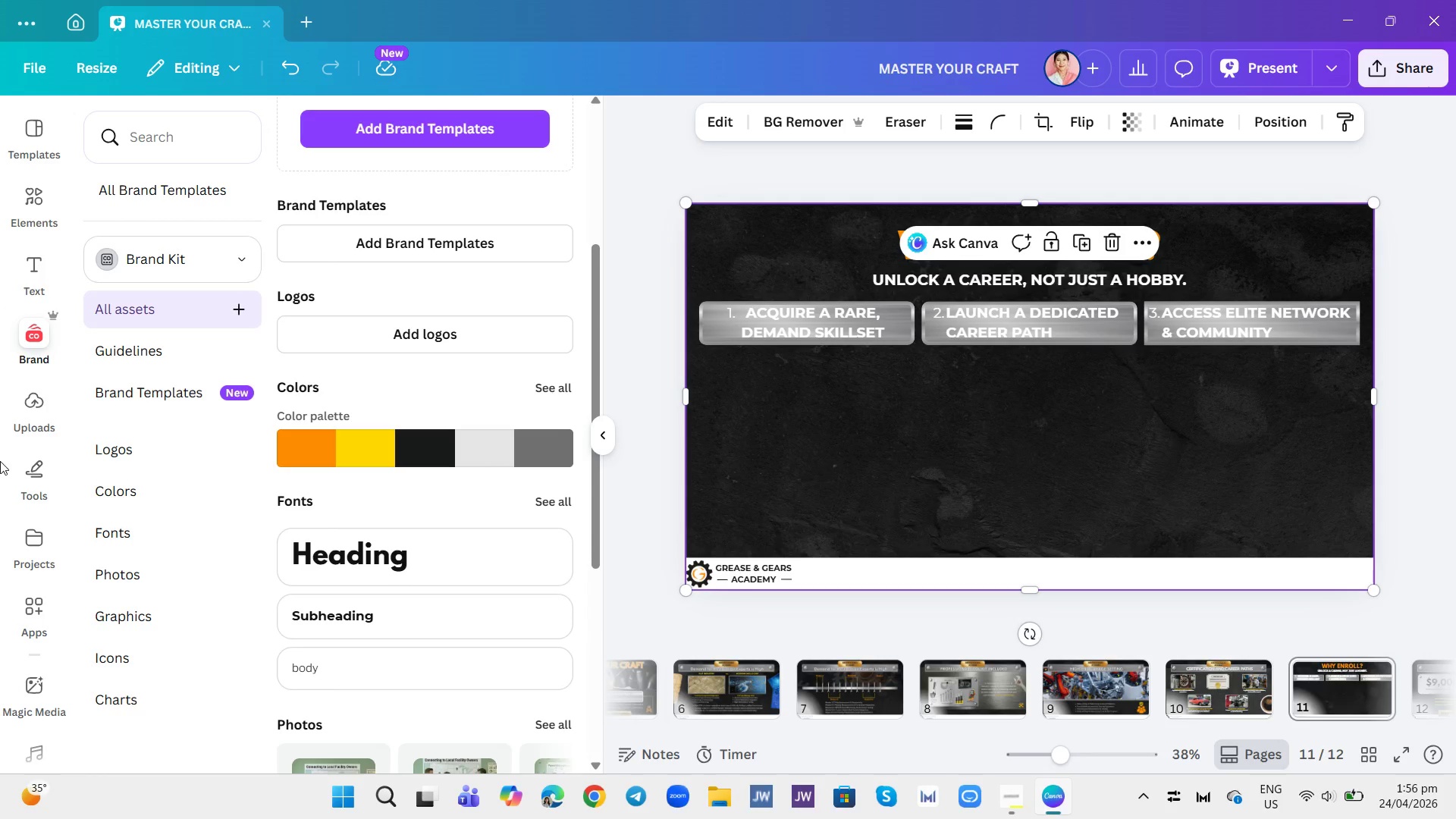 
left_click([894, 701])
 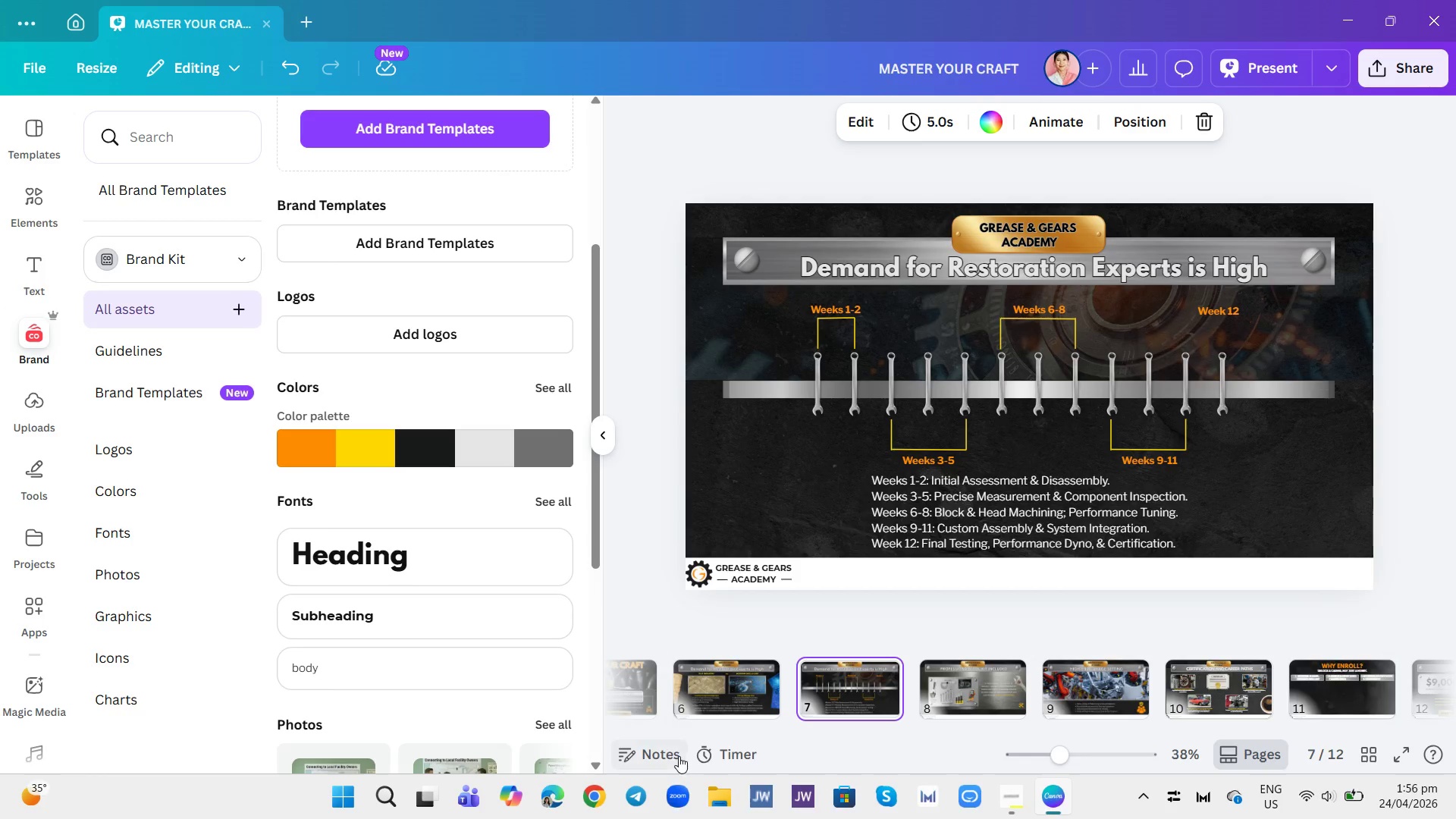 
left_click([701, 706])
 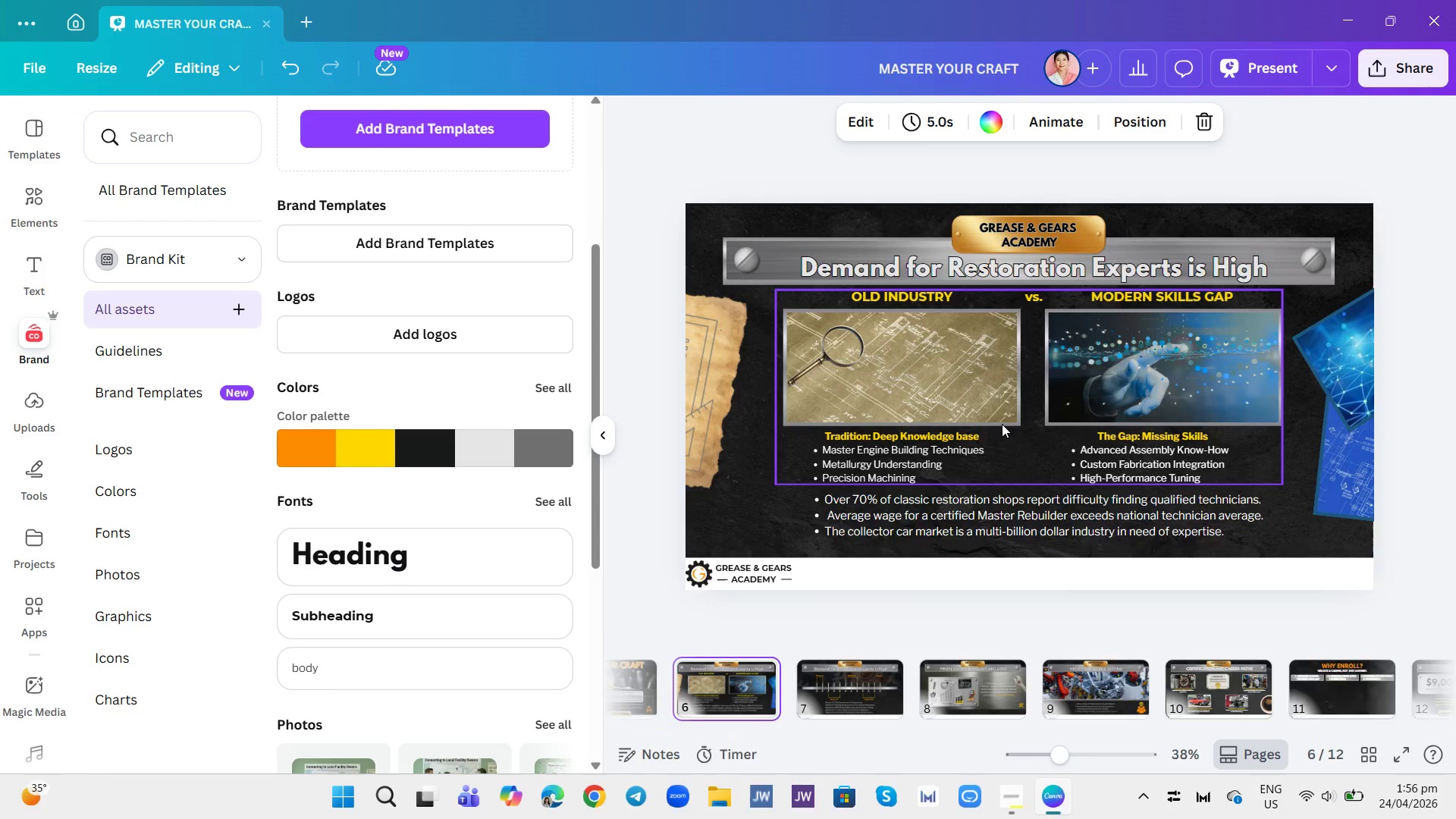 
left_click([1025, 423])
 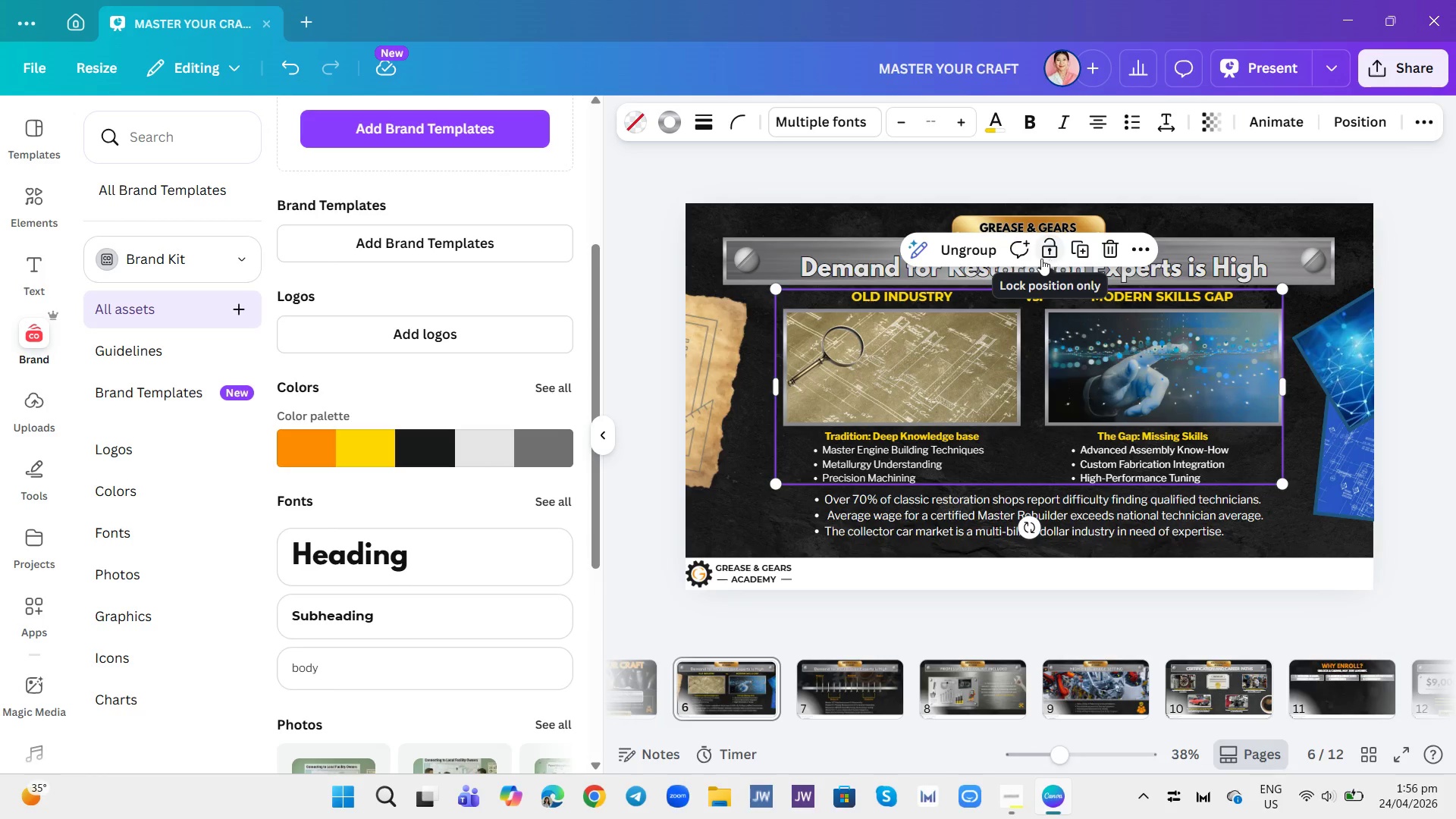 
left_click([974, 258])
 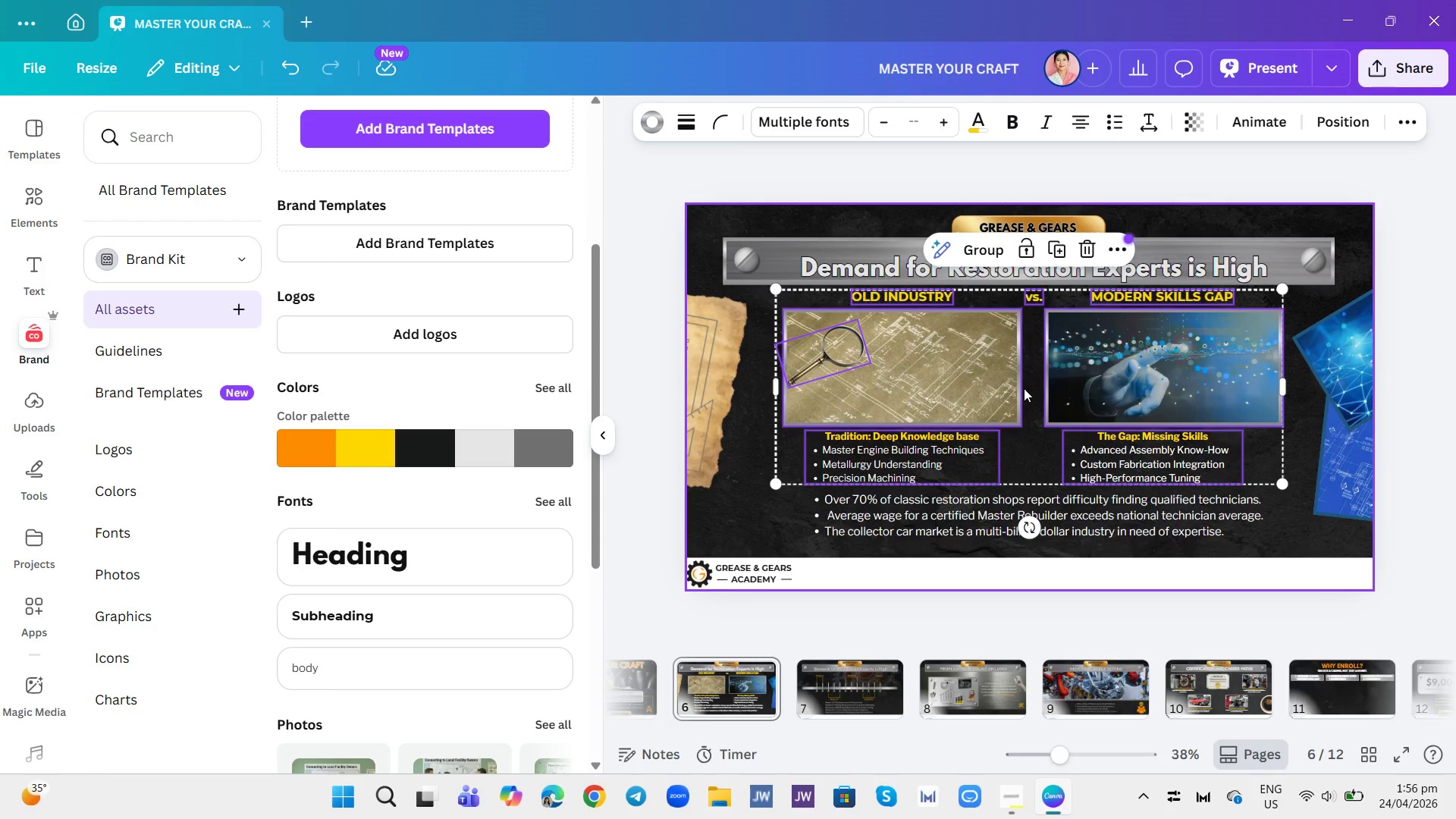 
left_click([1020, 387])
 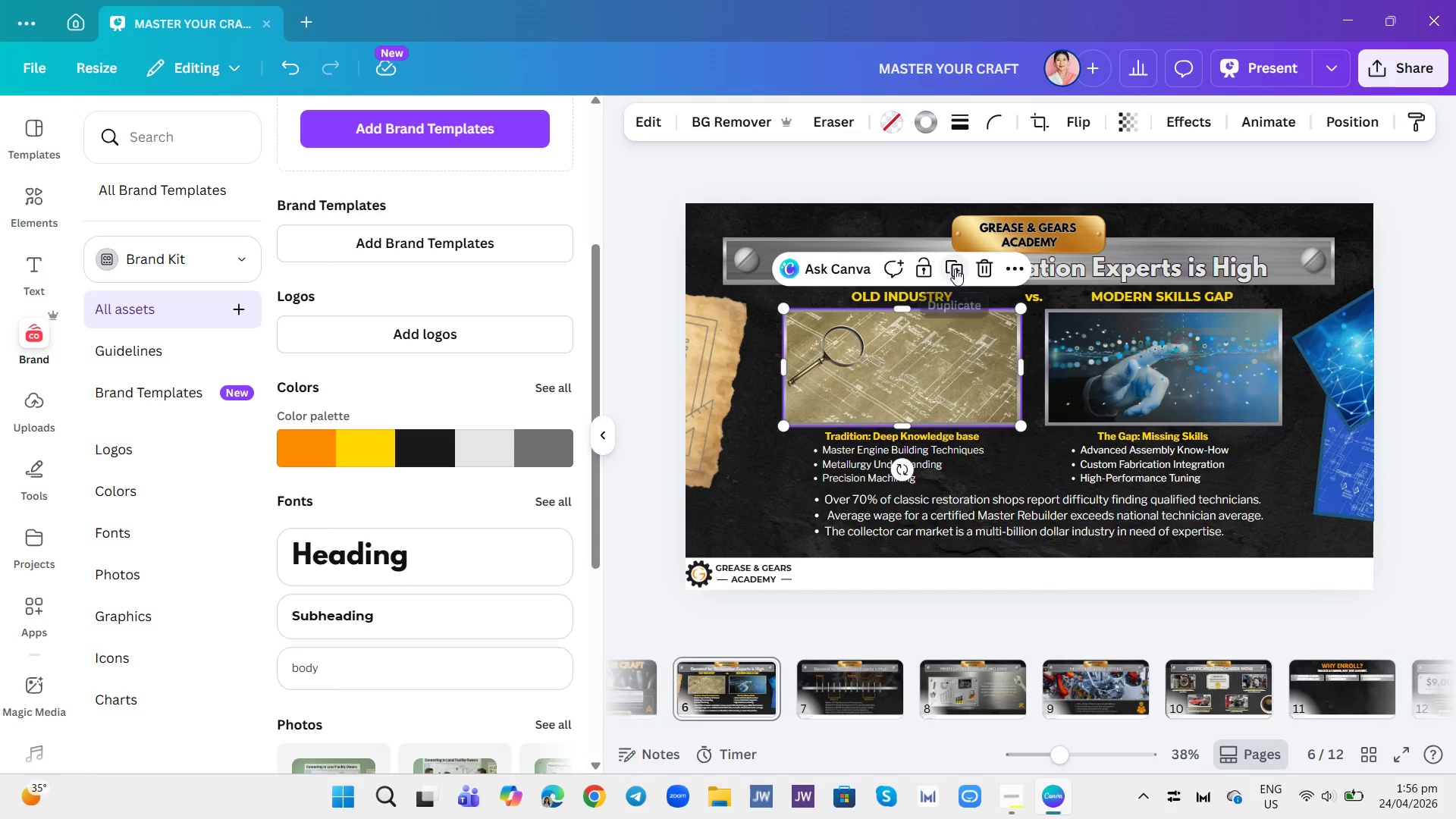 
left_click([955, 268])
 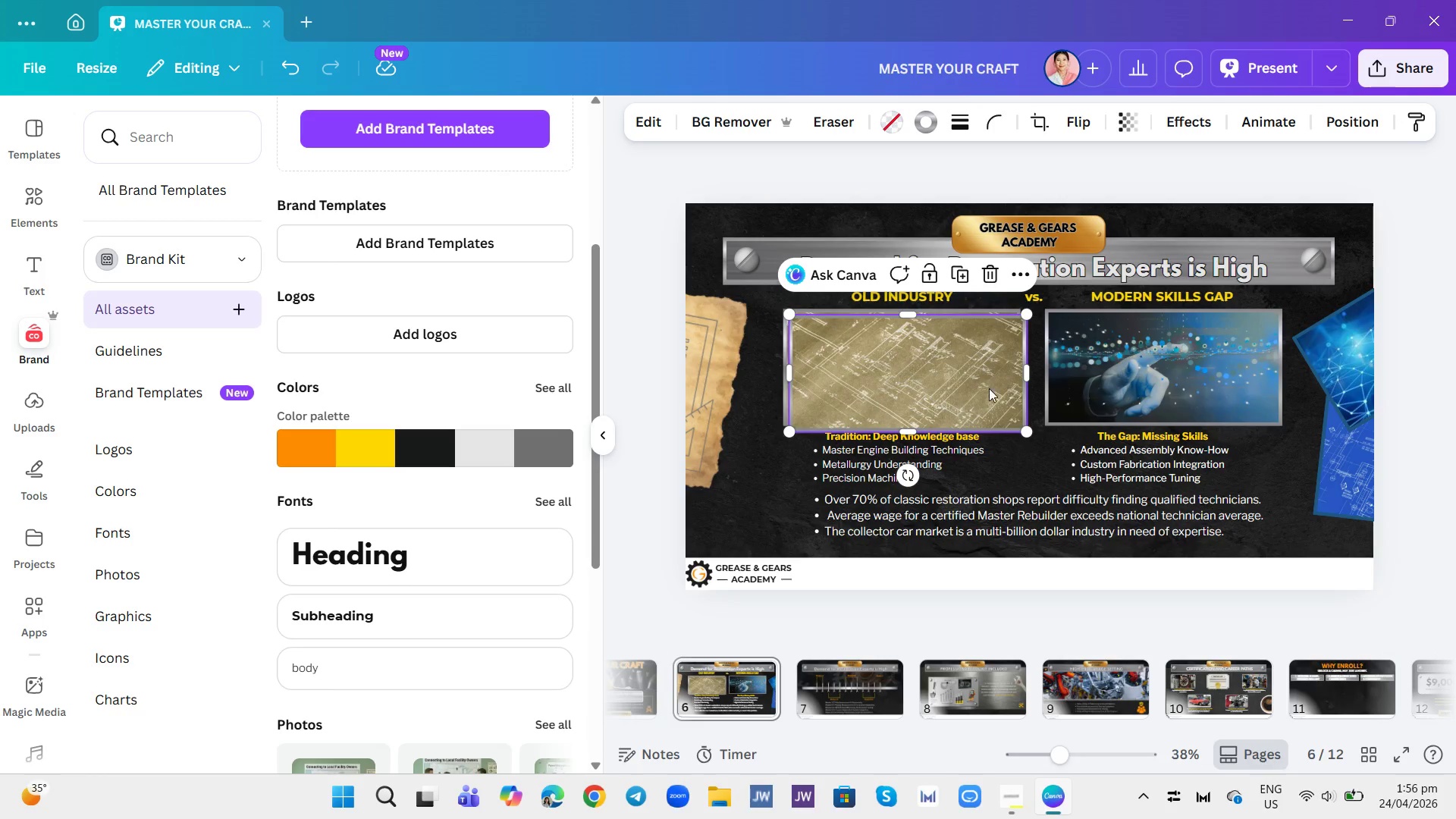 
left_click_drag(start_coordinate=[991, 390], to_coordinate=[998, 458])
 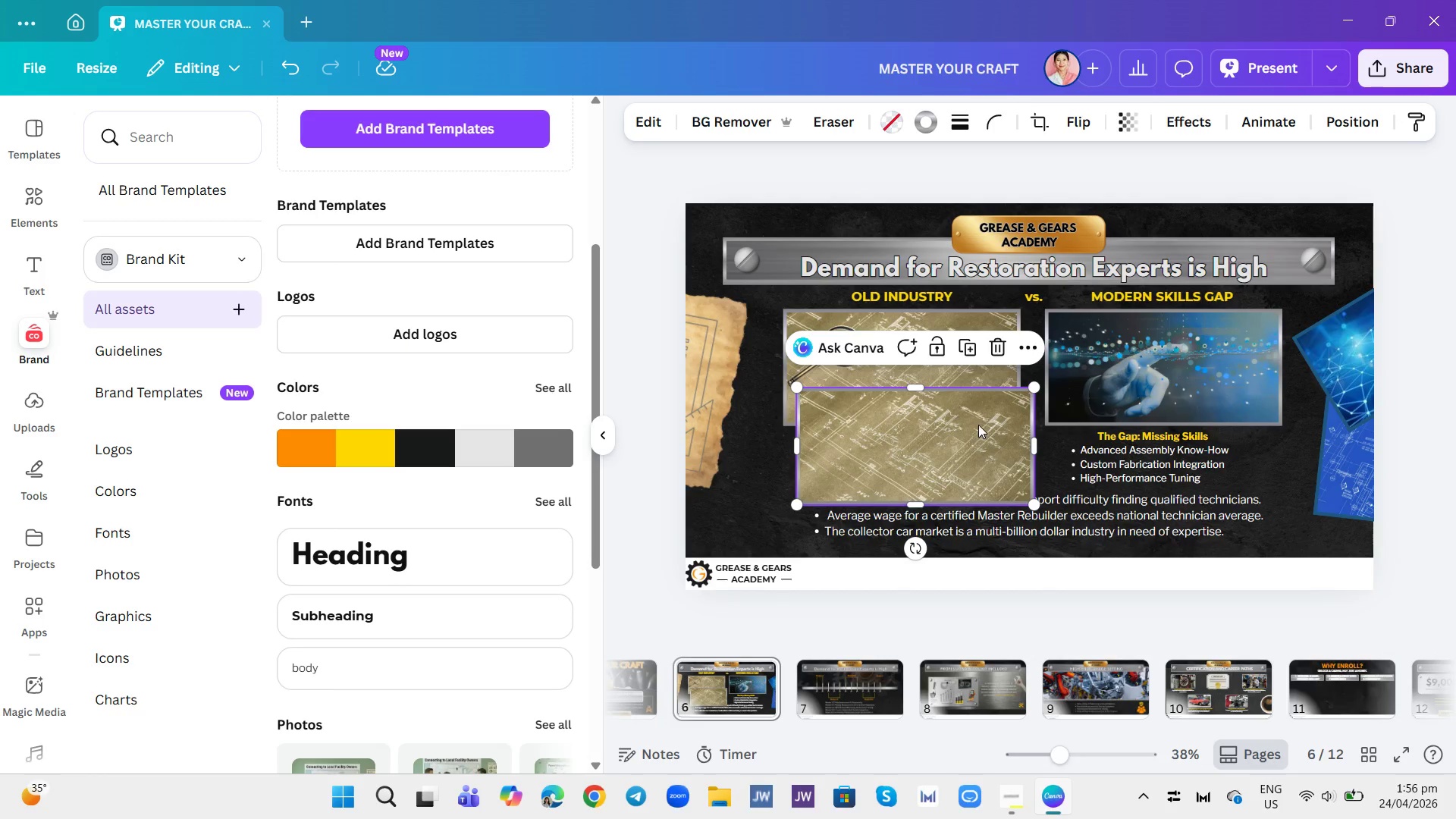 
mouse_move([988, 375])
 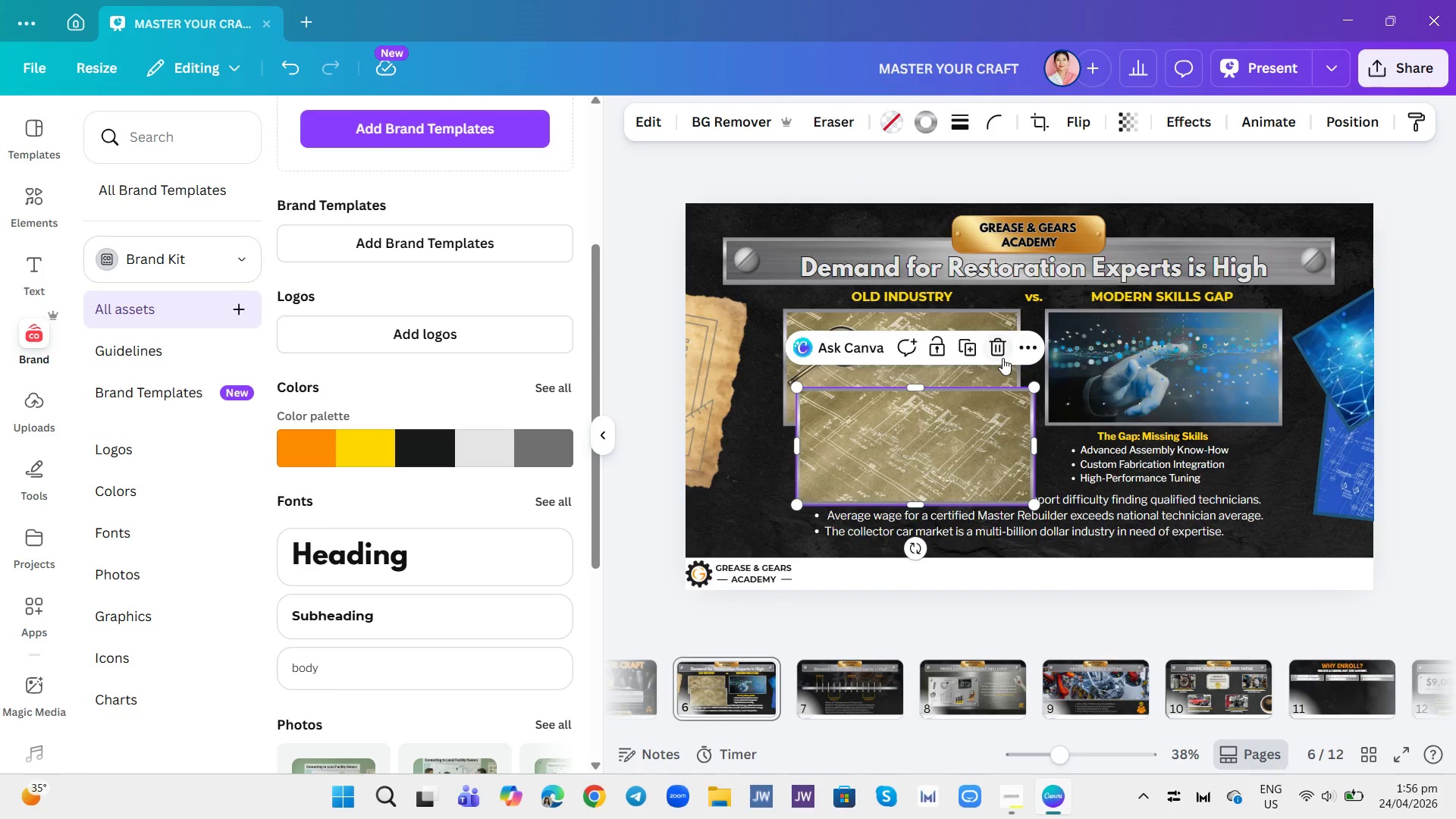 
left_click([1003, 358])
 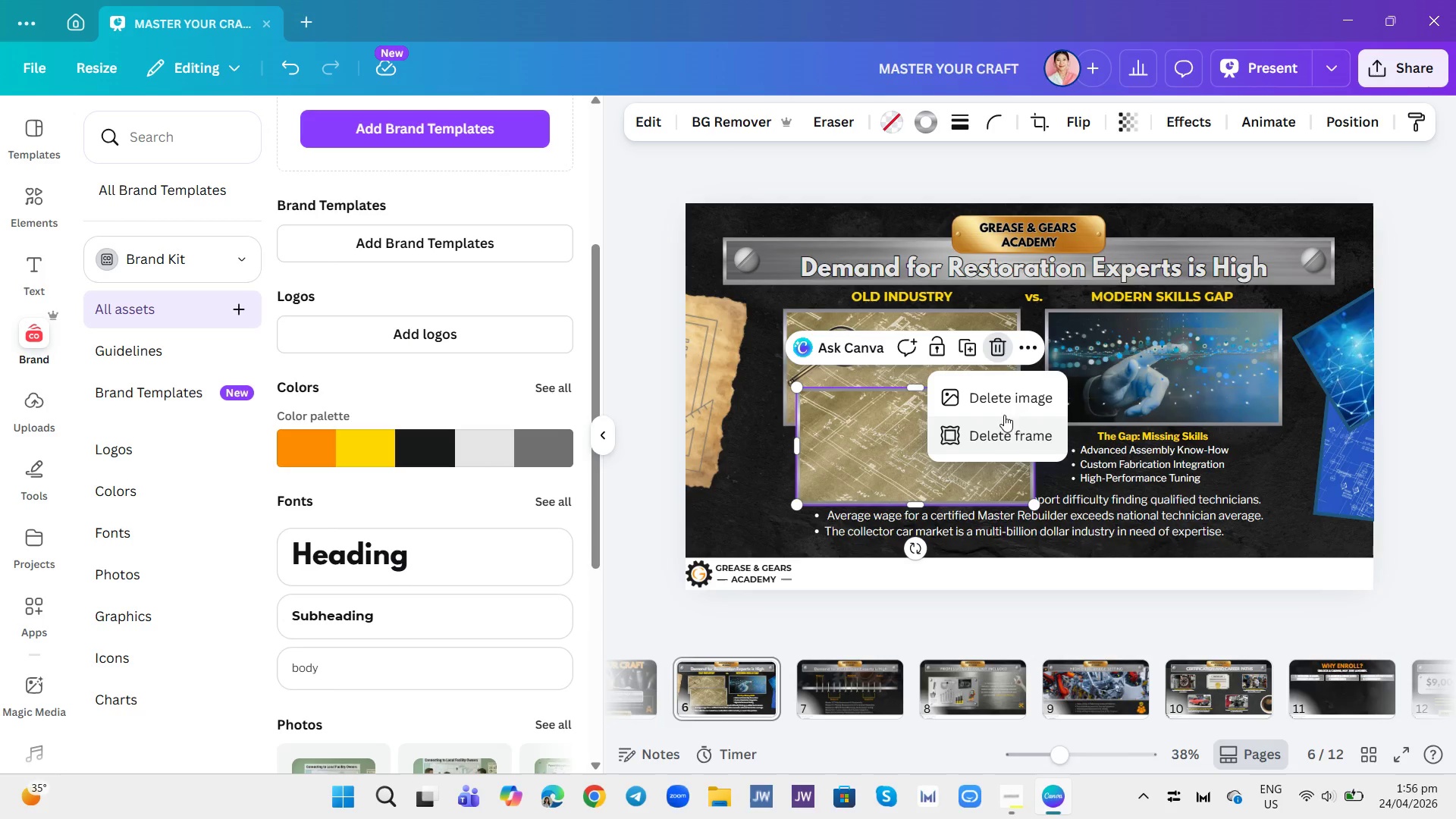 
left_click([1004, 410])
 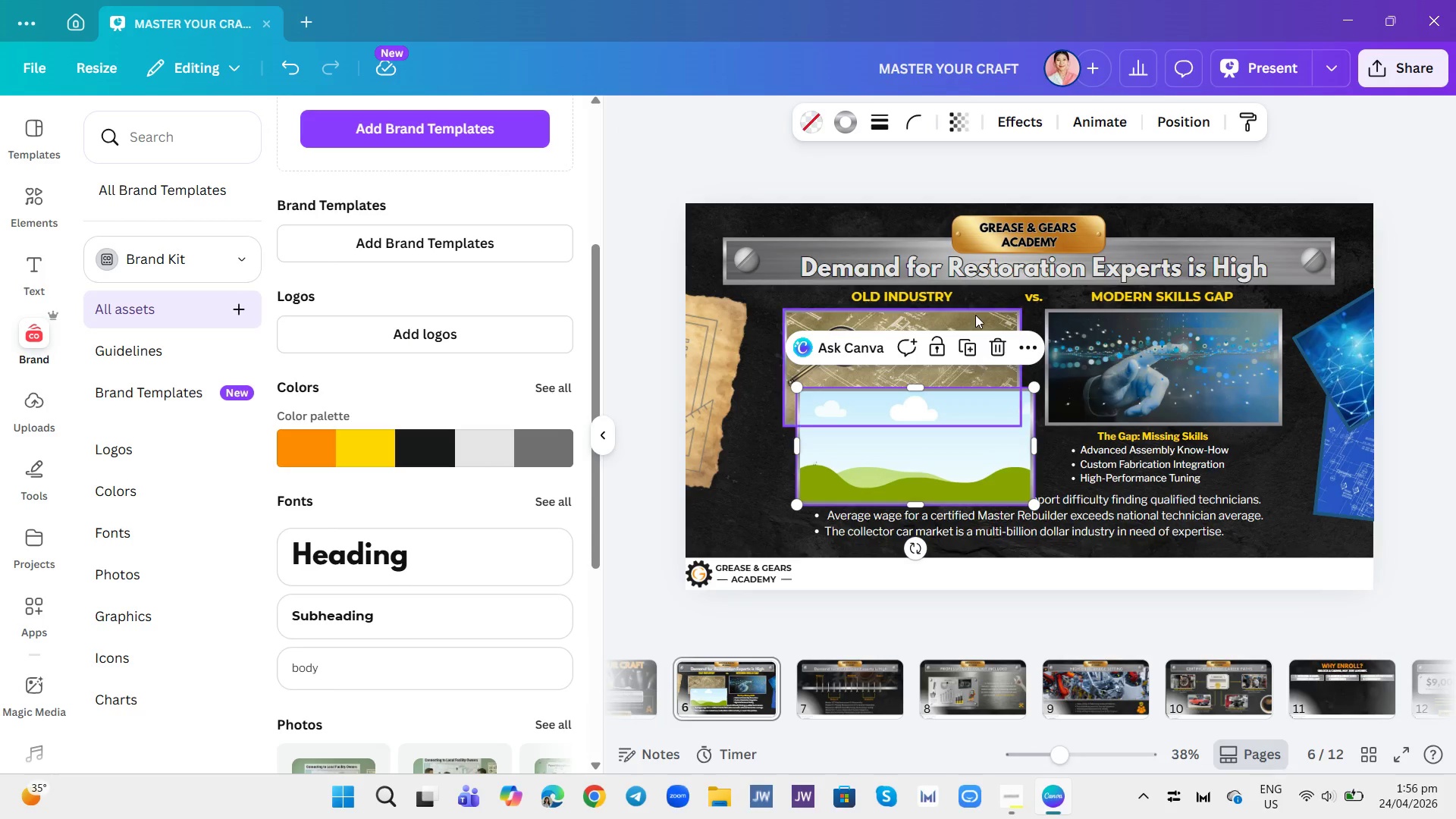 
left_click([996, 341])
 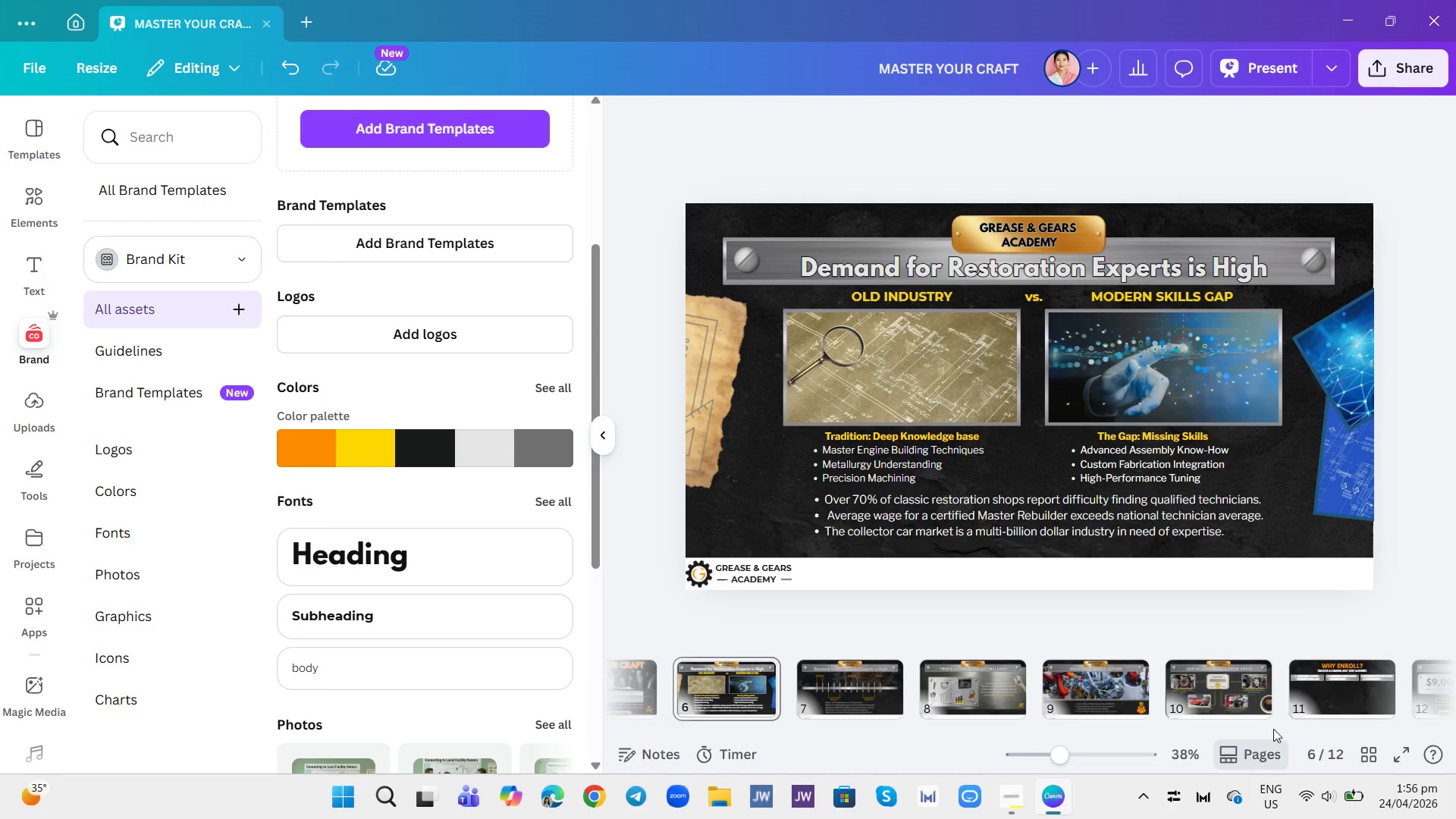 
left_click([1278, 719])
 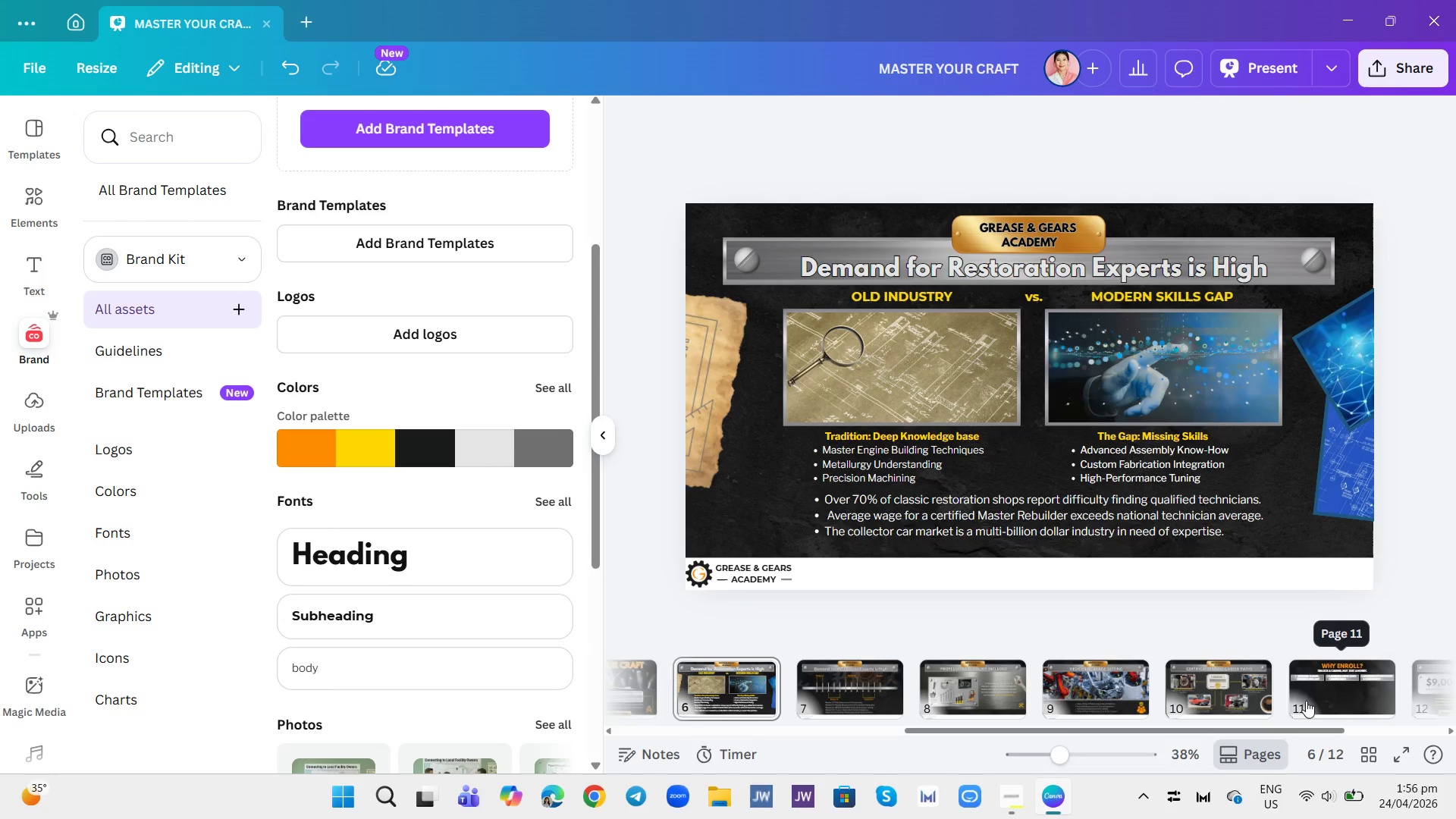 
left_click([1306, 701])
 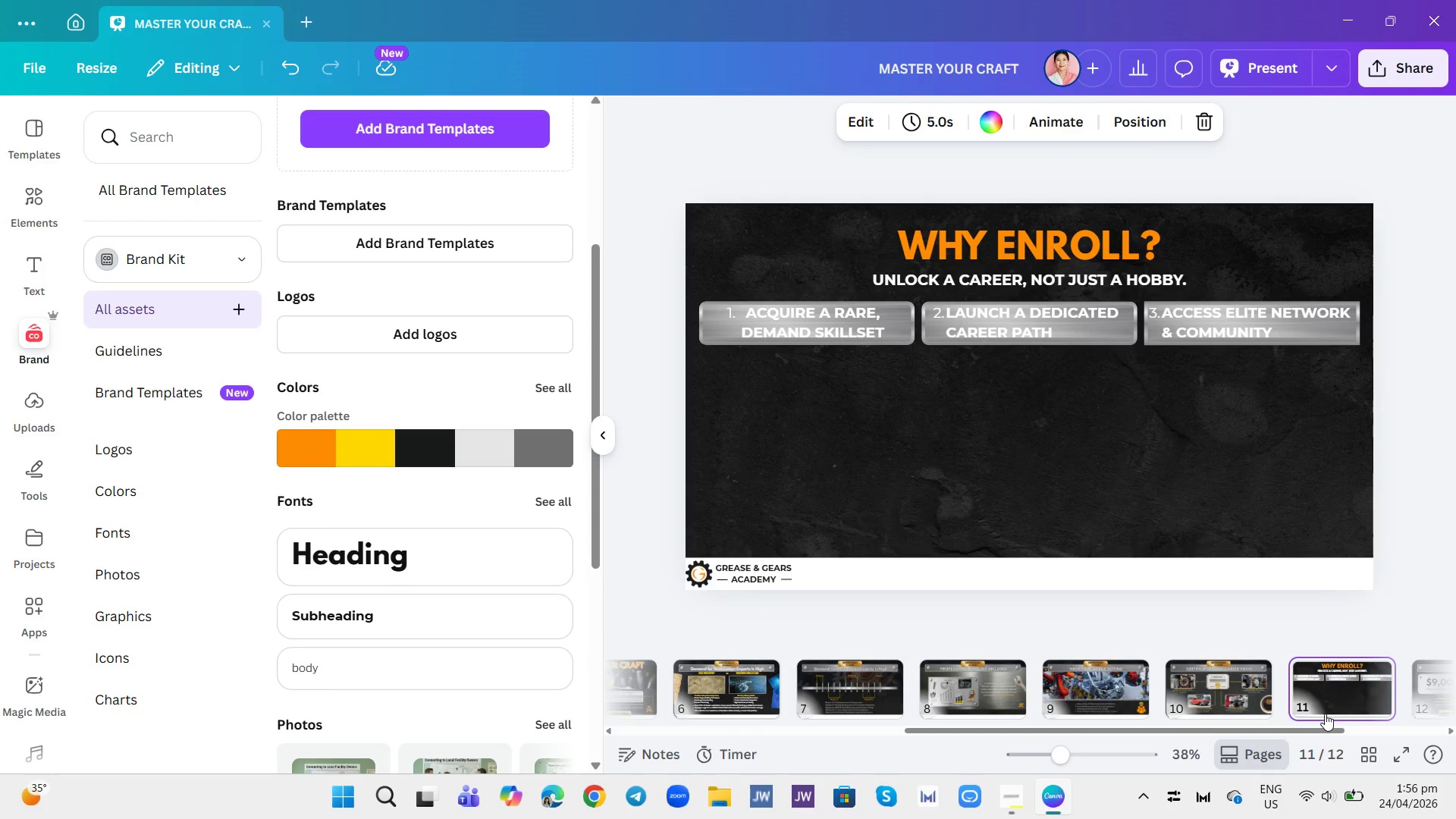 
left_click_drag(start_coordinate=[1275, 734], to_coordinate=[1409, 742])
 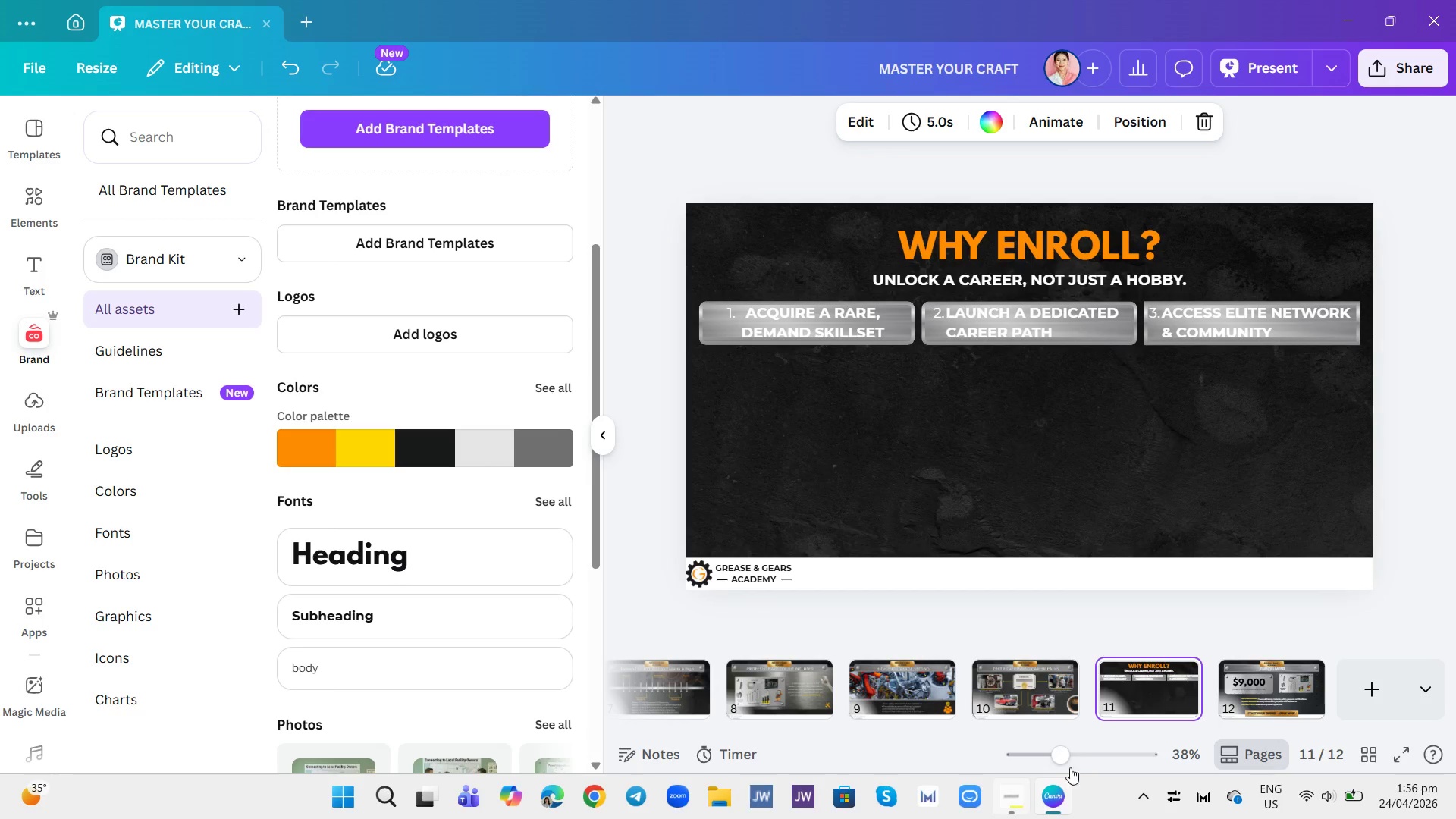 
wait(6.45)
 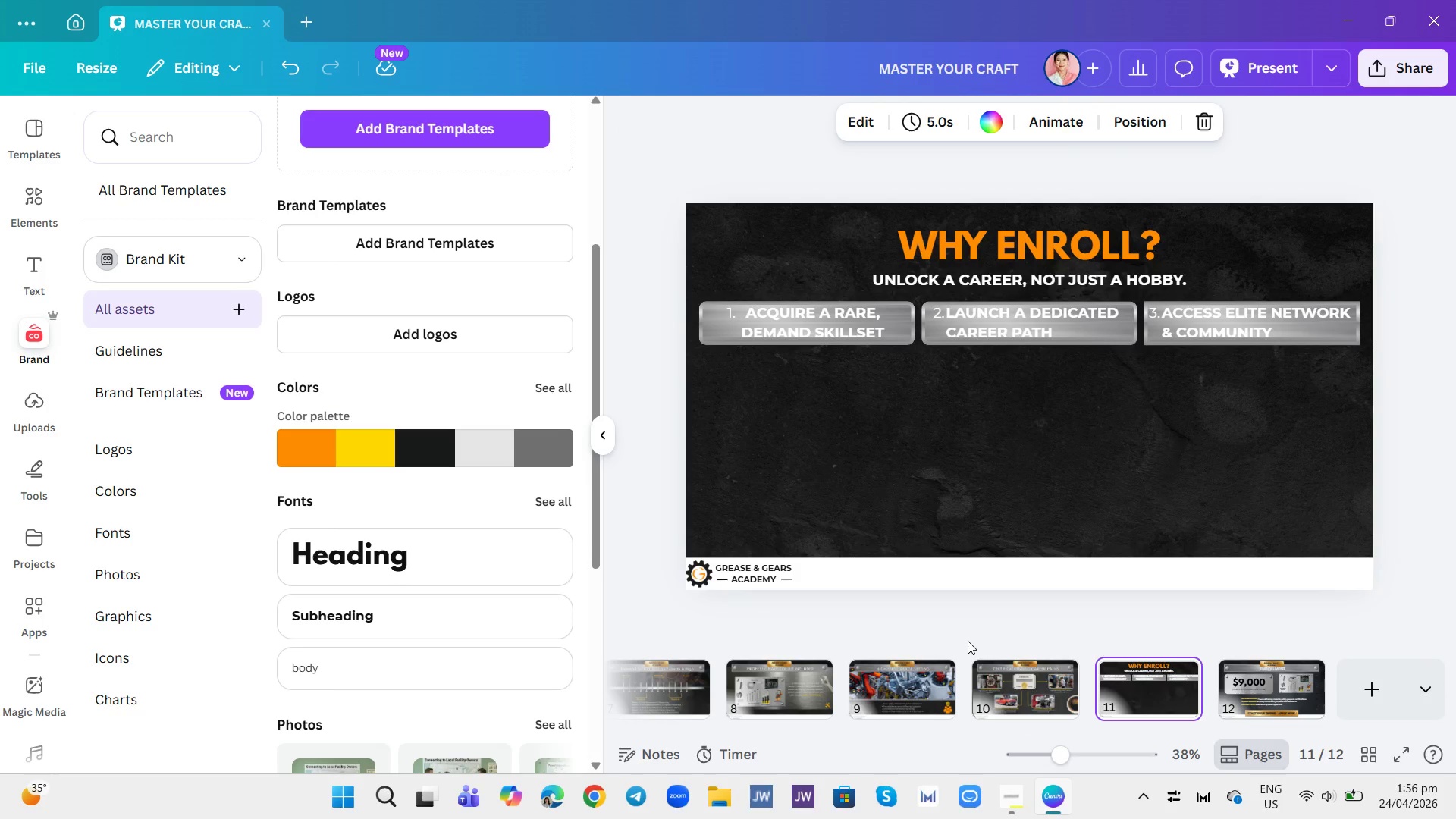 
mouse_move([755, 818])
 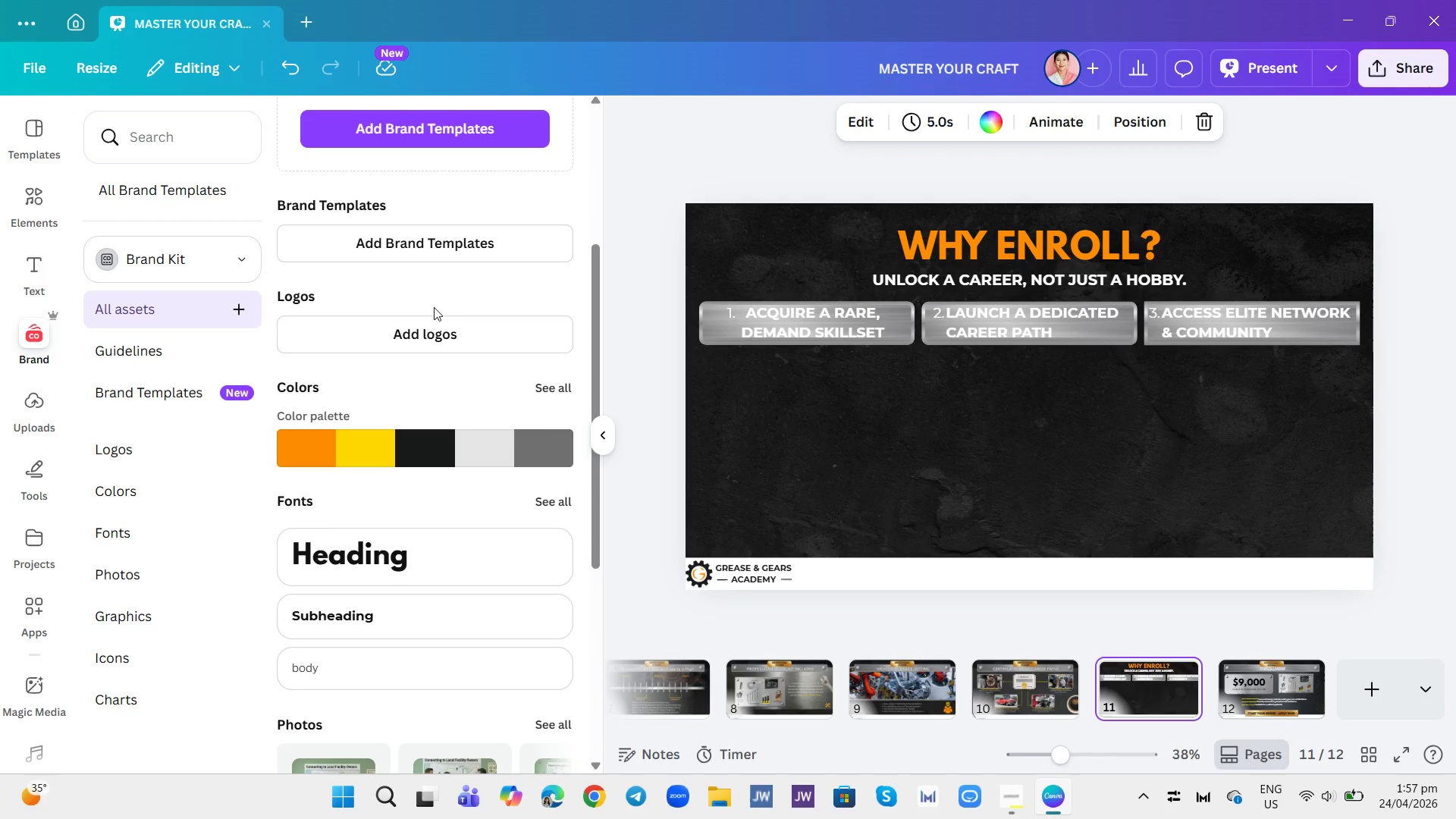 
wait(5.39)
 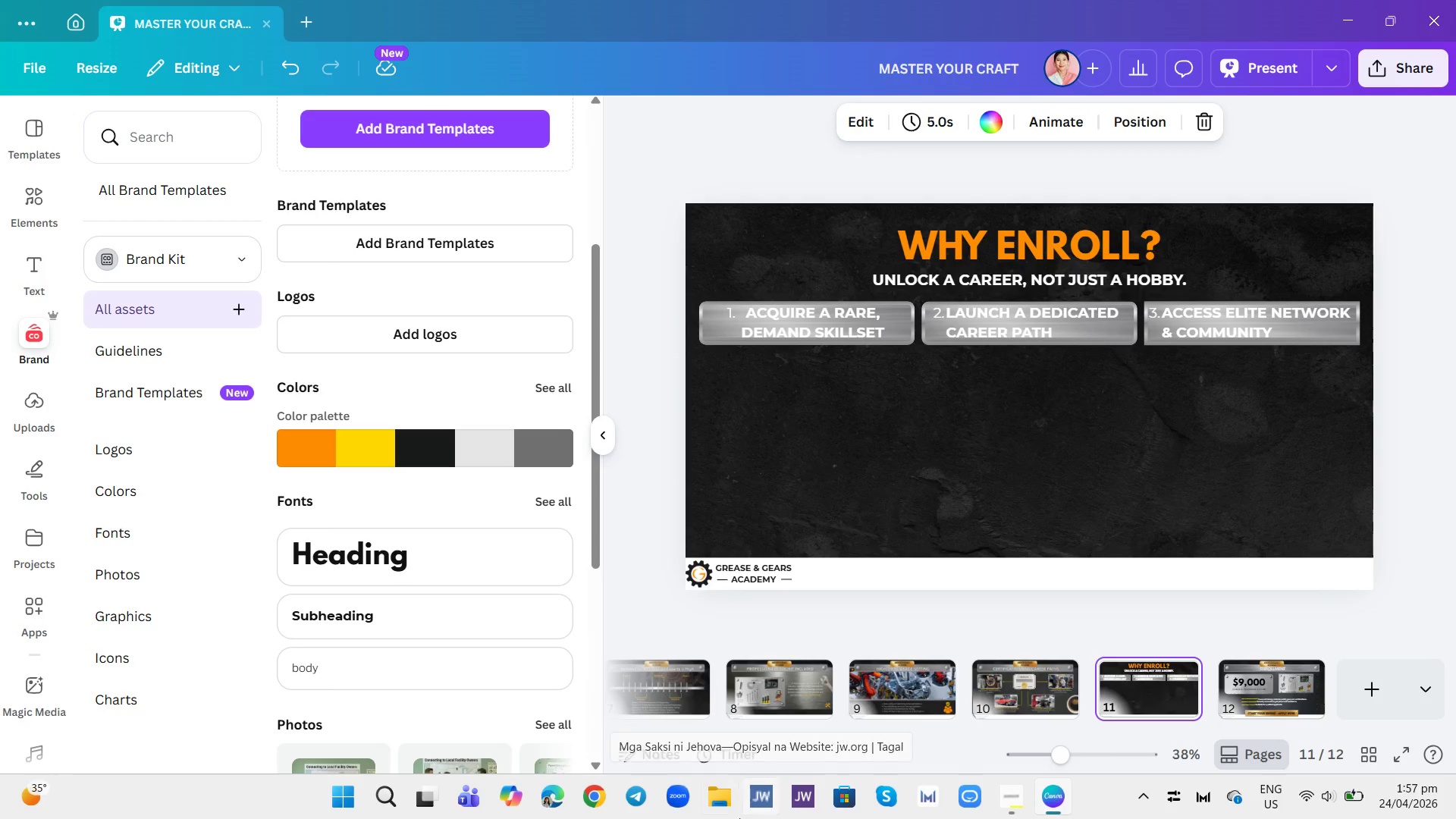 
left_click([44, 126])
 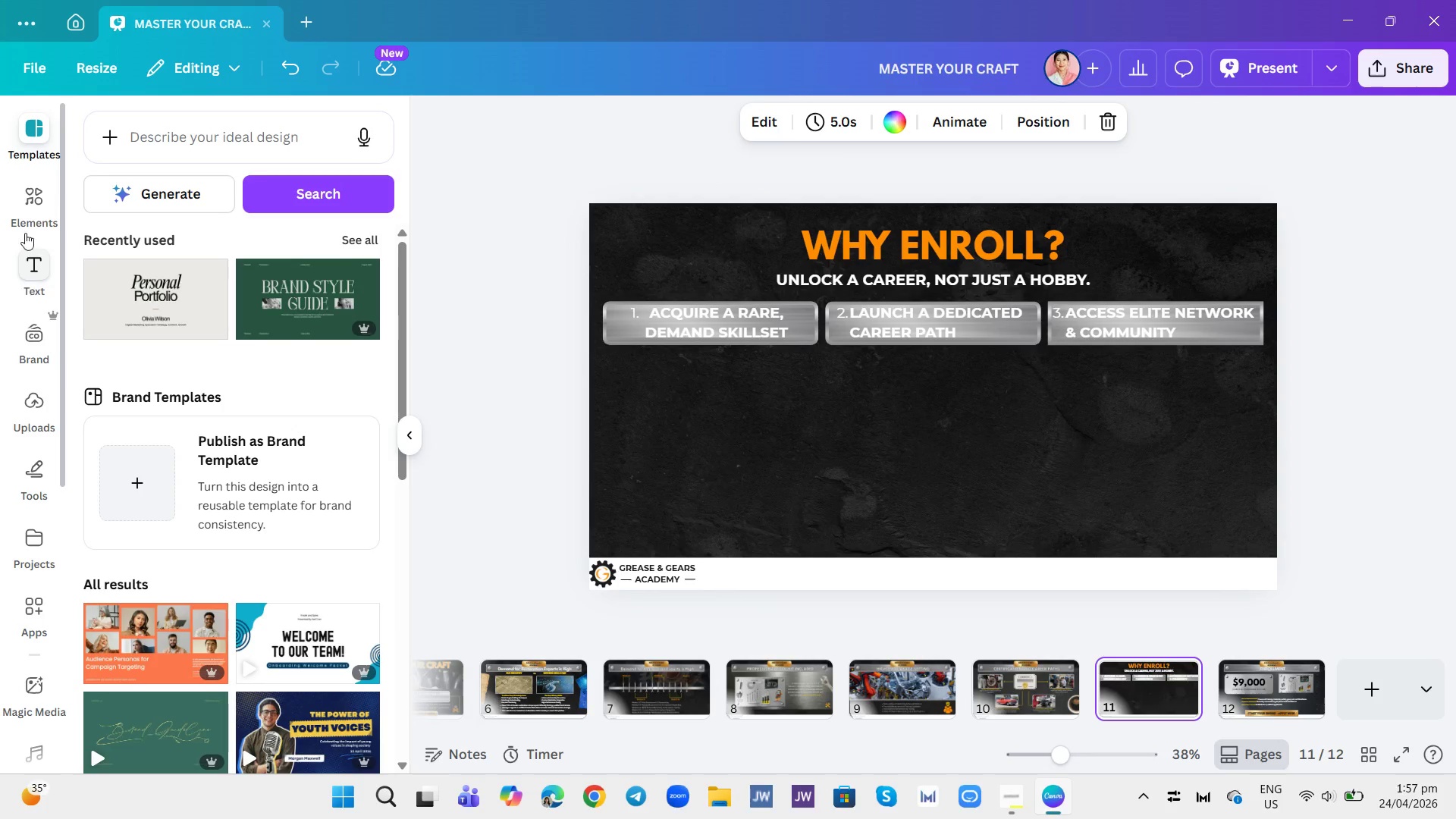 
left_click([40, 182])
 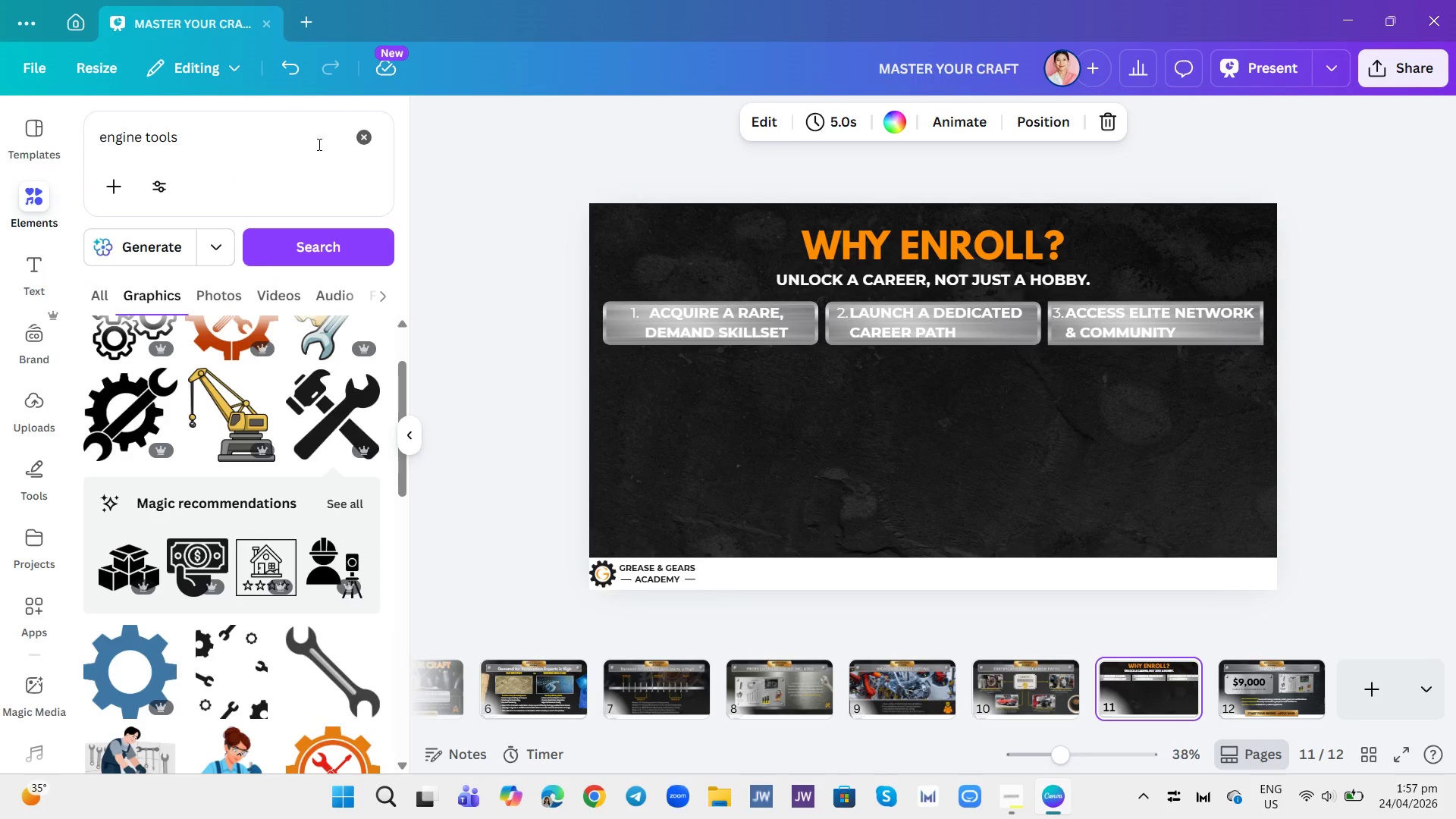 
left_click([356, 136])
 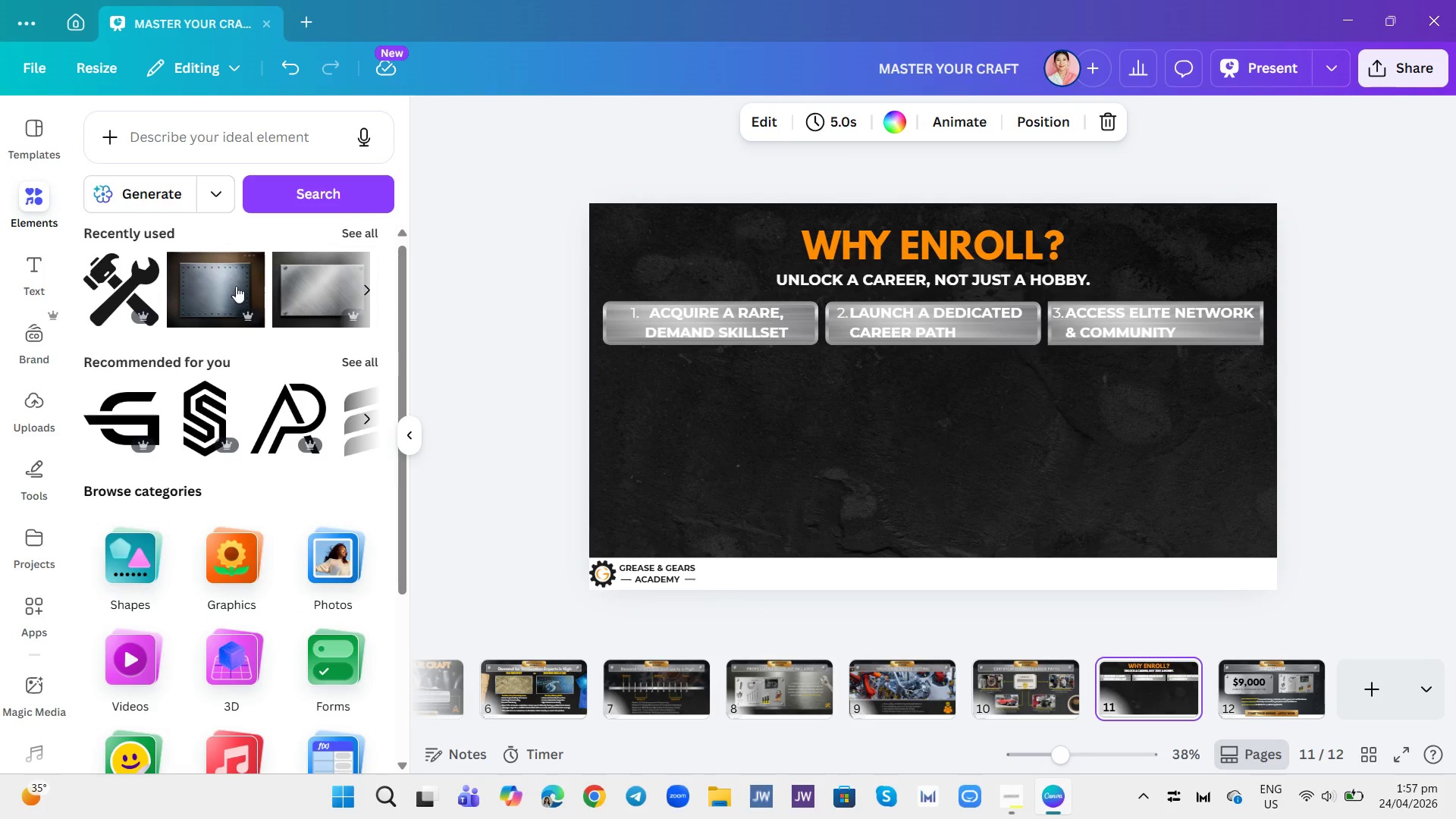 
left_click([221, 143])
 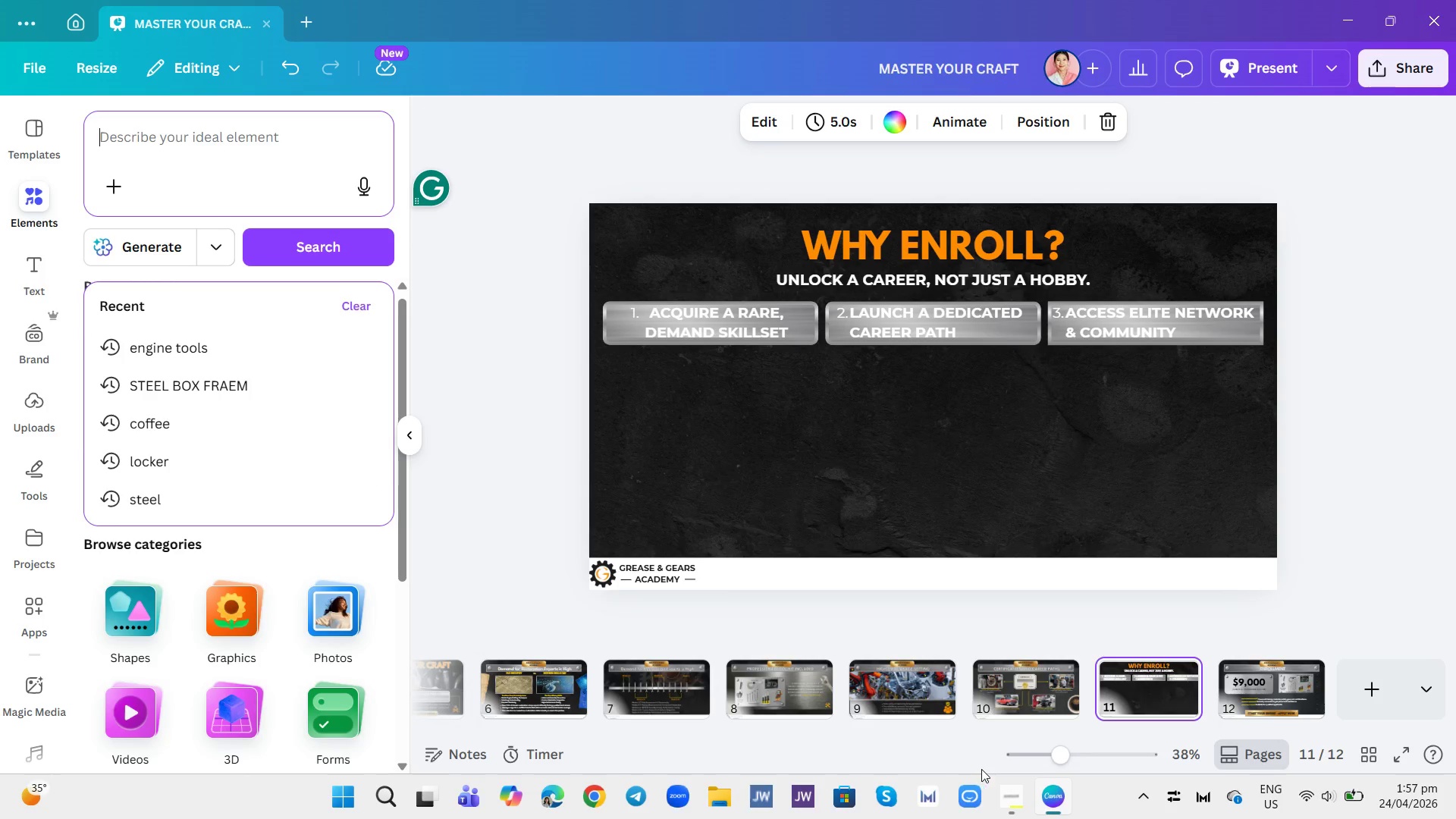 
left_click([1028, 802])
 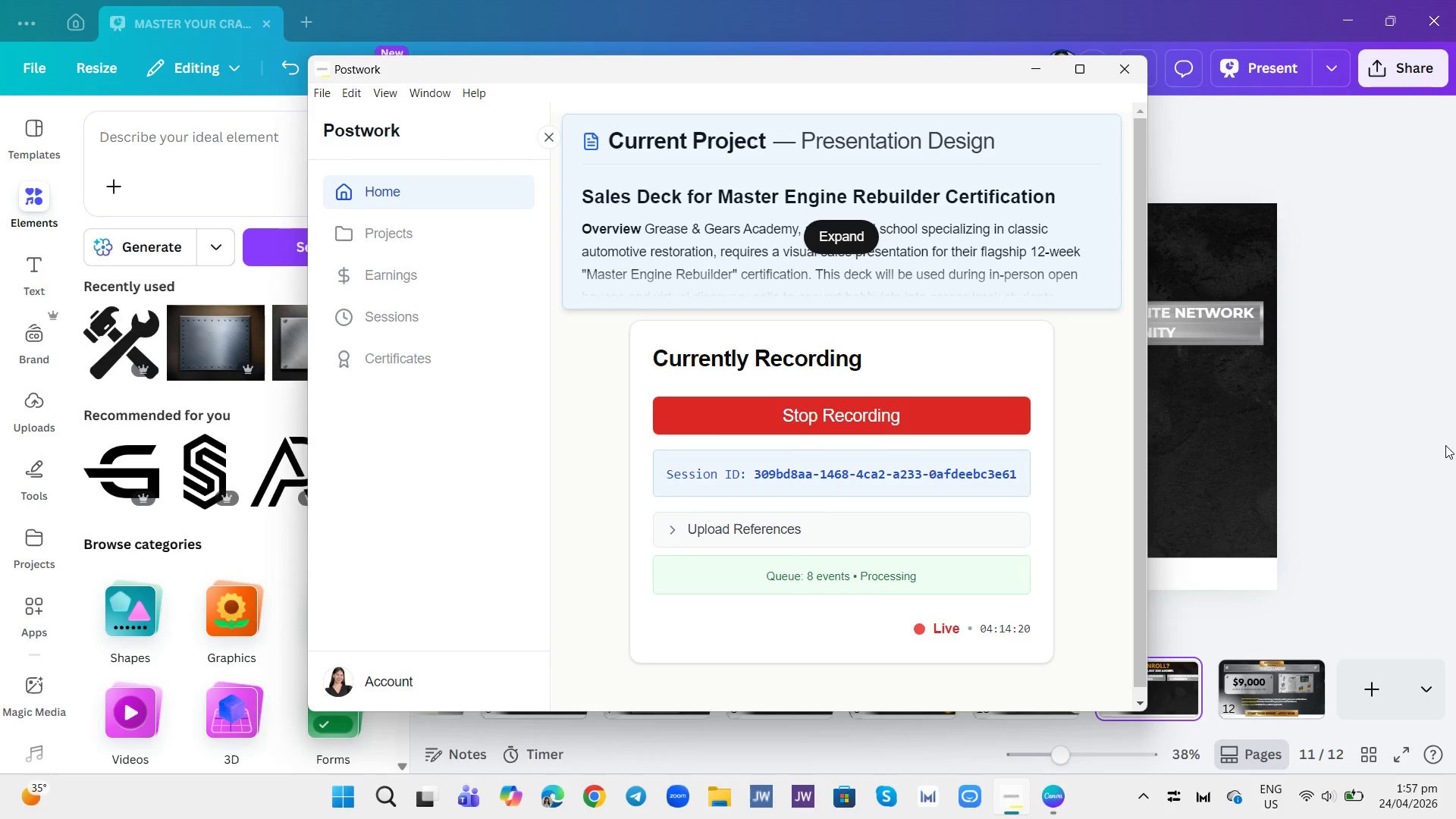 
left_click([1447, 444])
 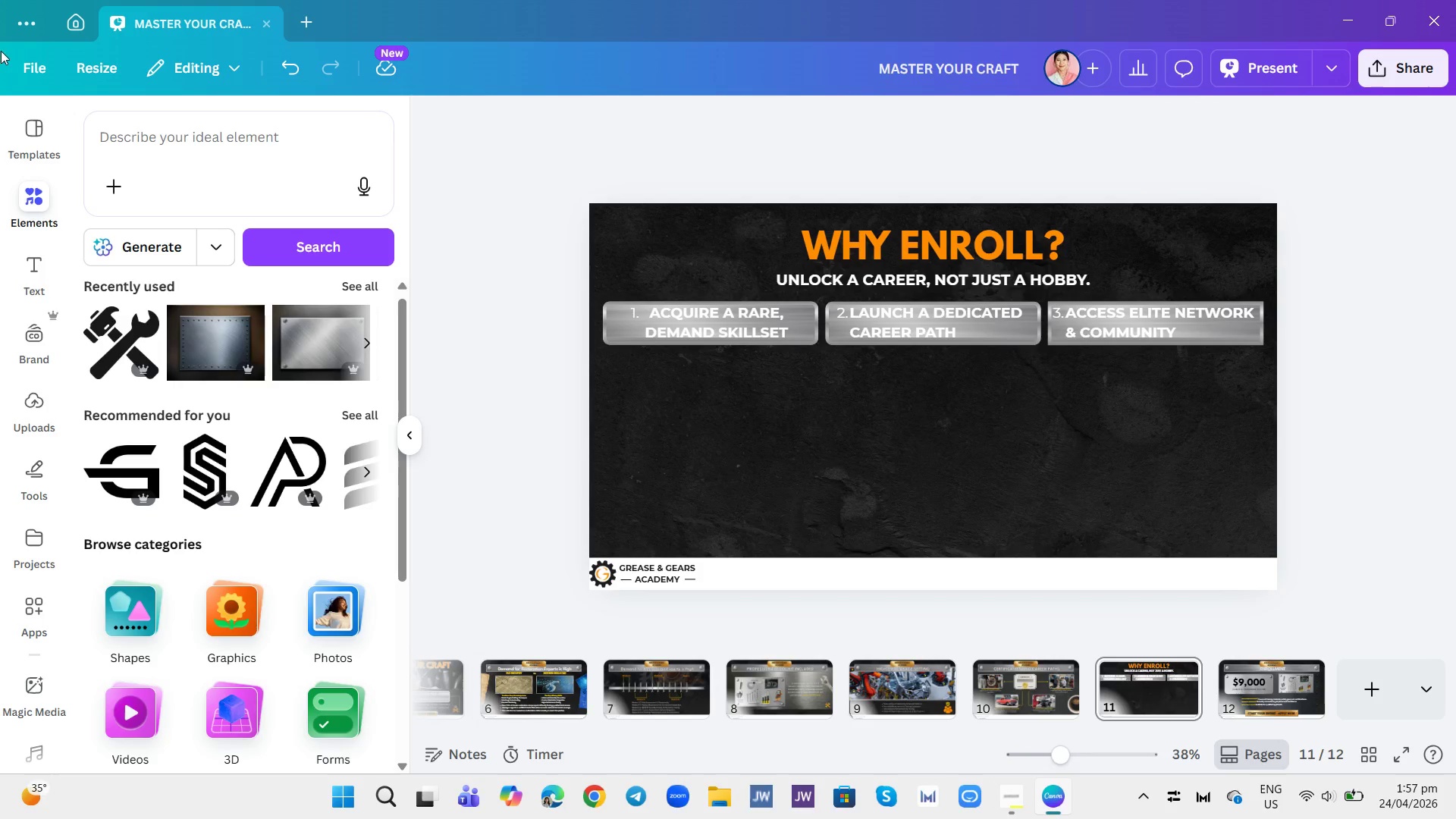 
left_click([196, 163])
 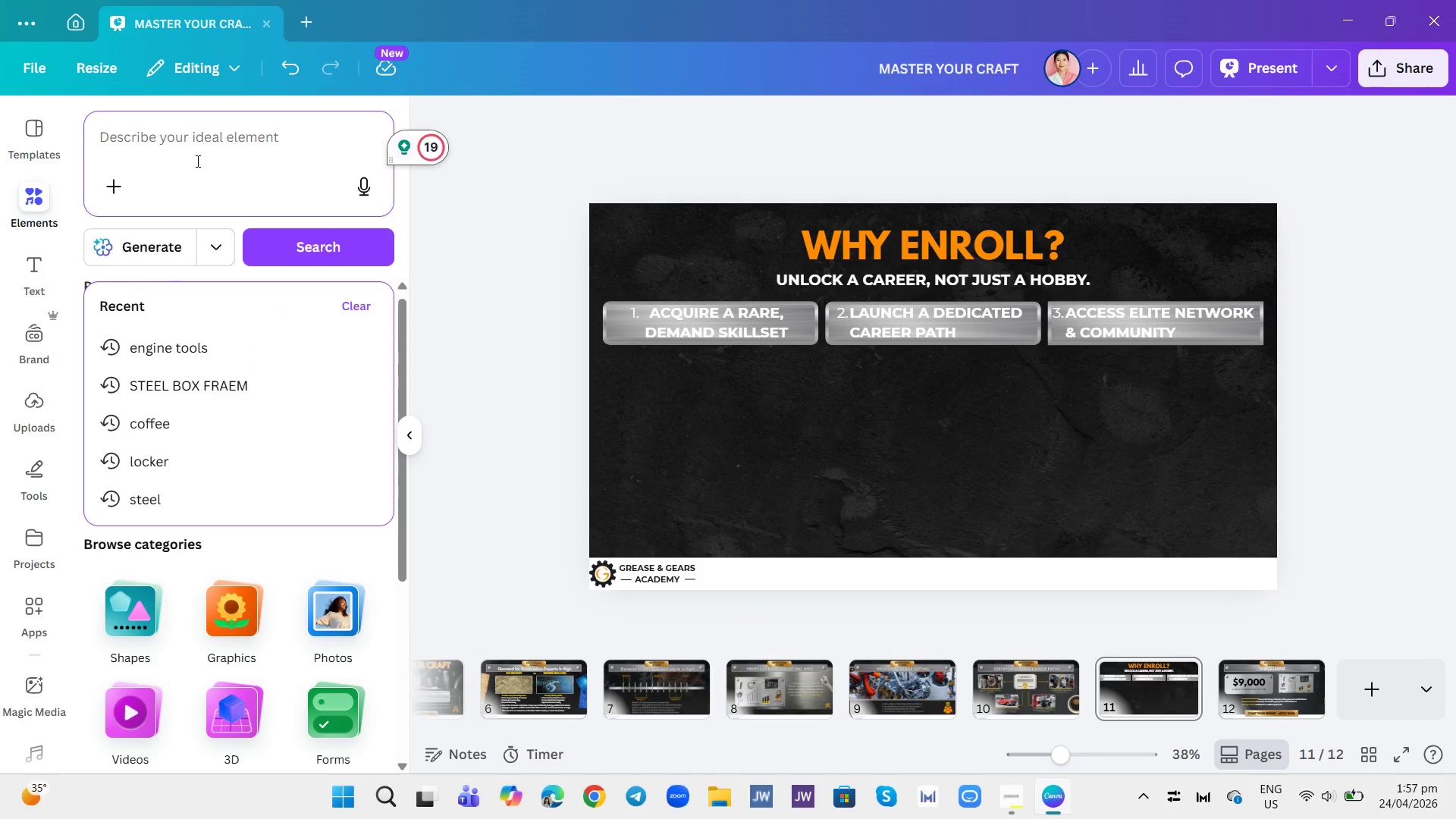 
type(BOX SILVER)
 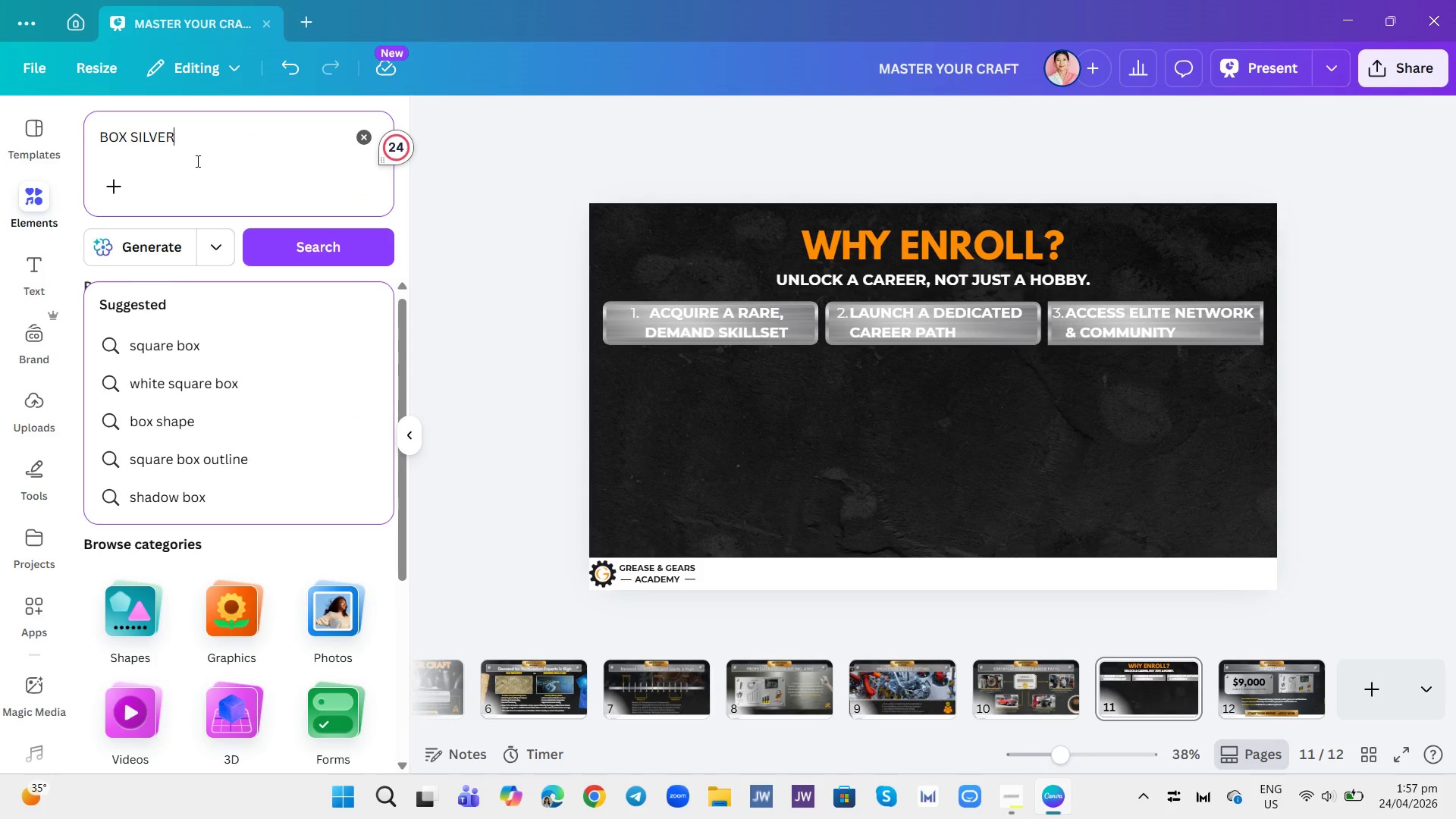 
key(Enter)
 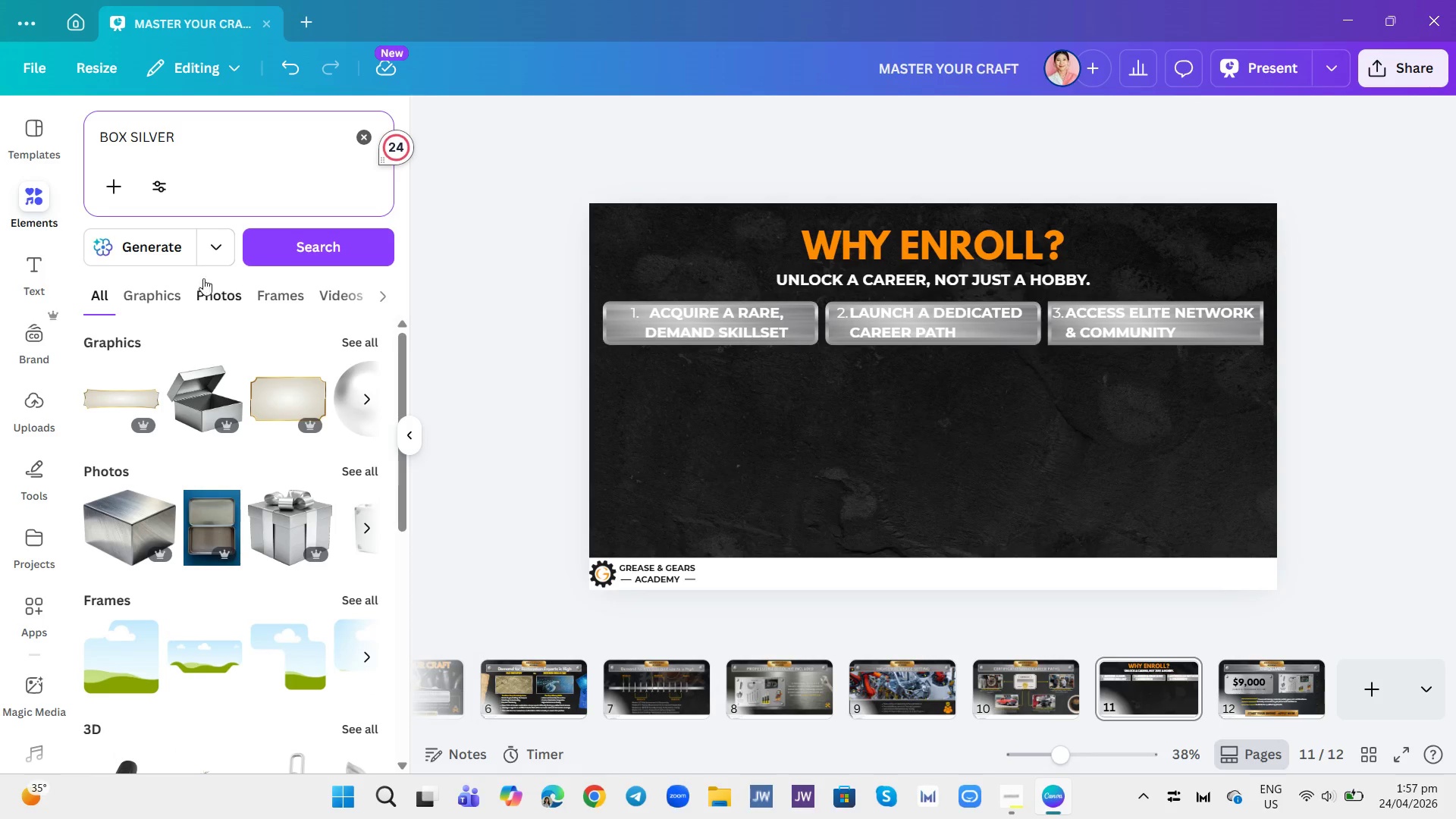 
left_click([180, 287])
 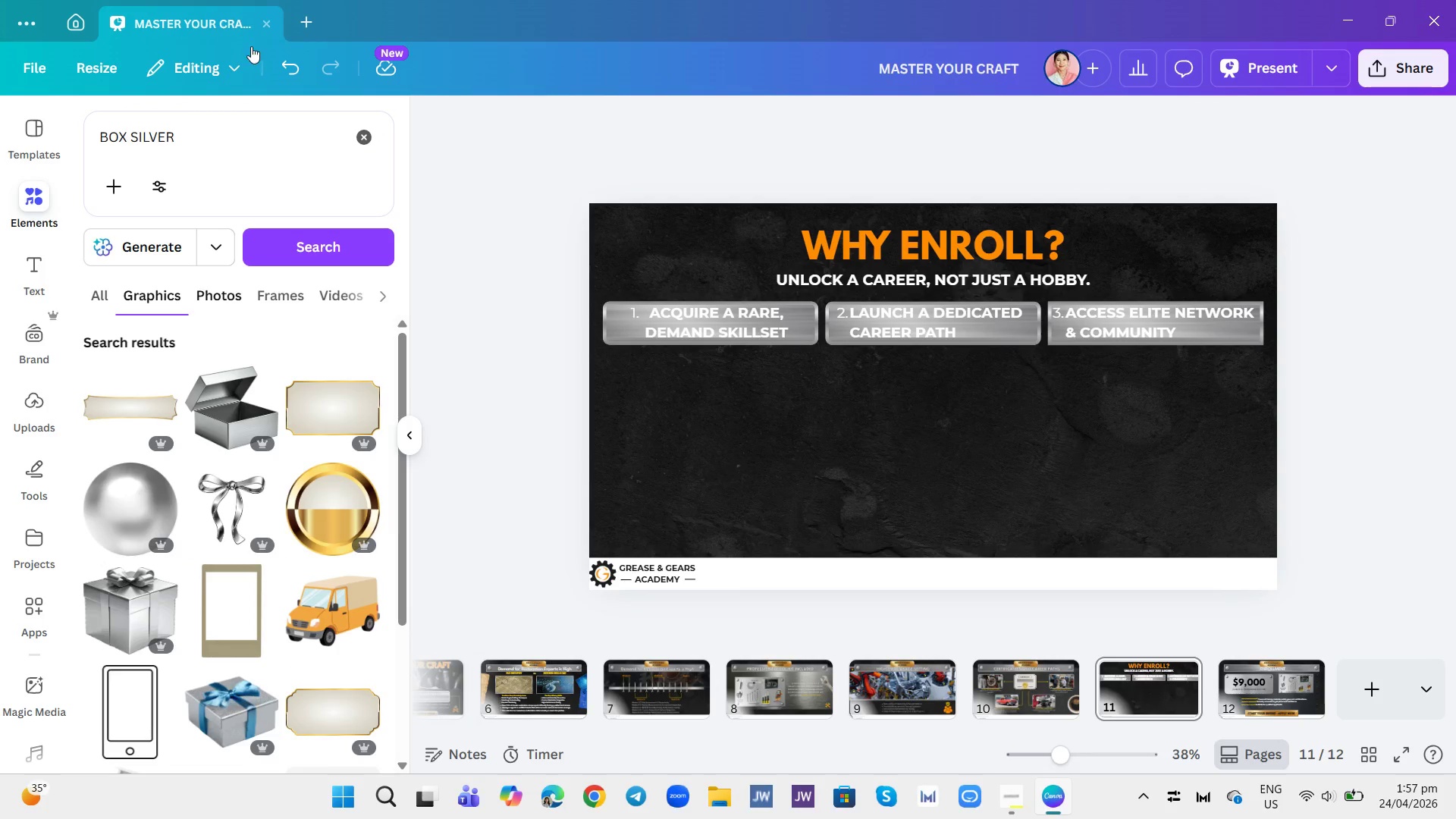 
left_click([184, 158])
 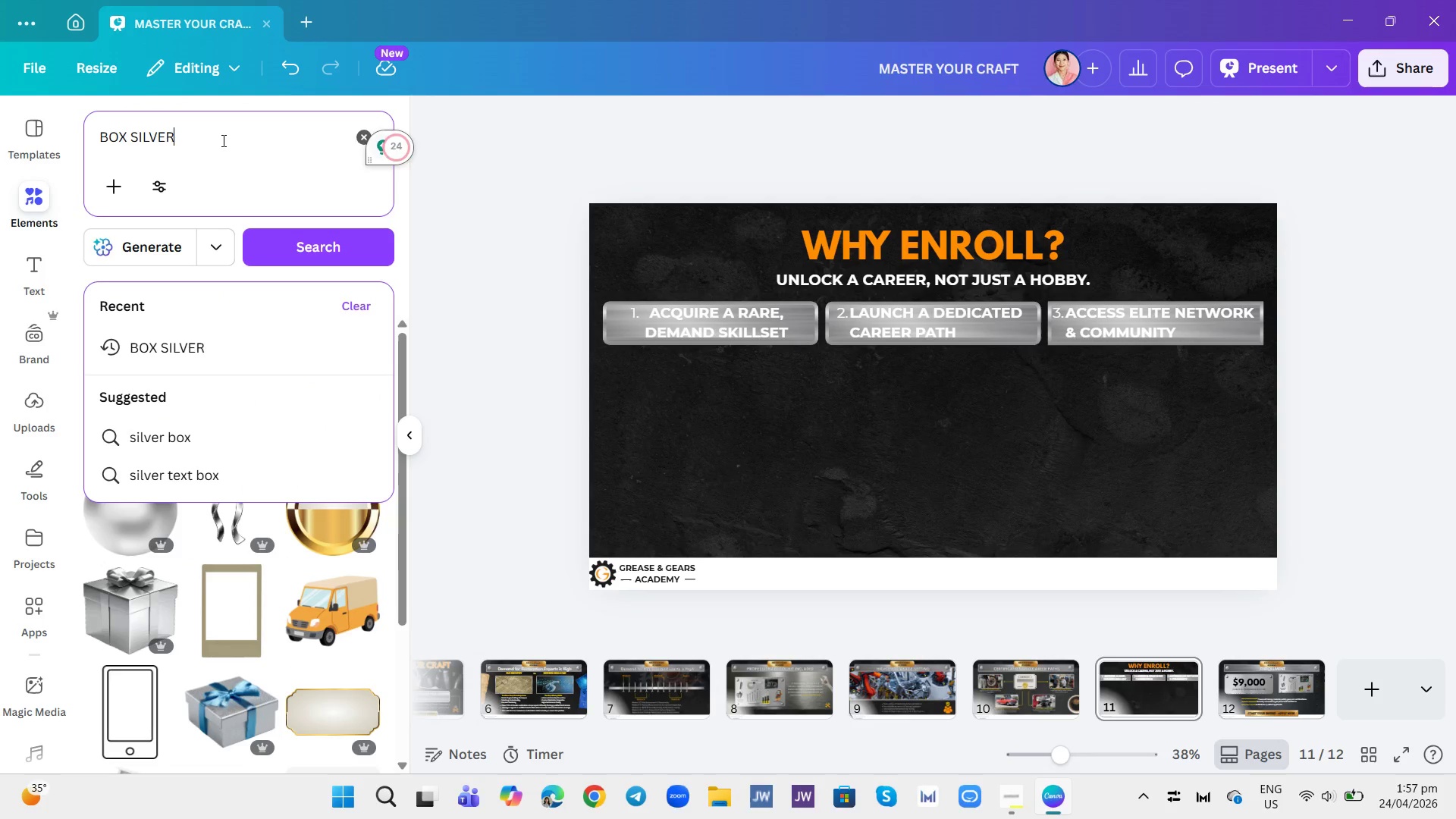 
type( LINE)
 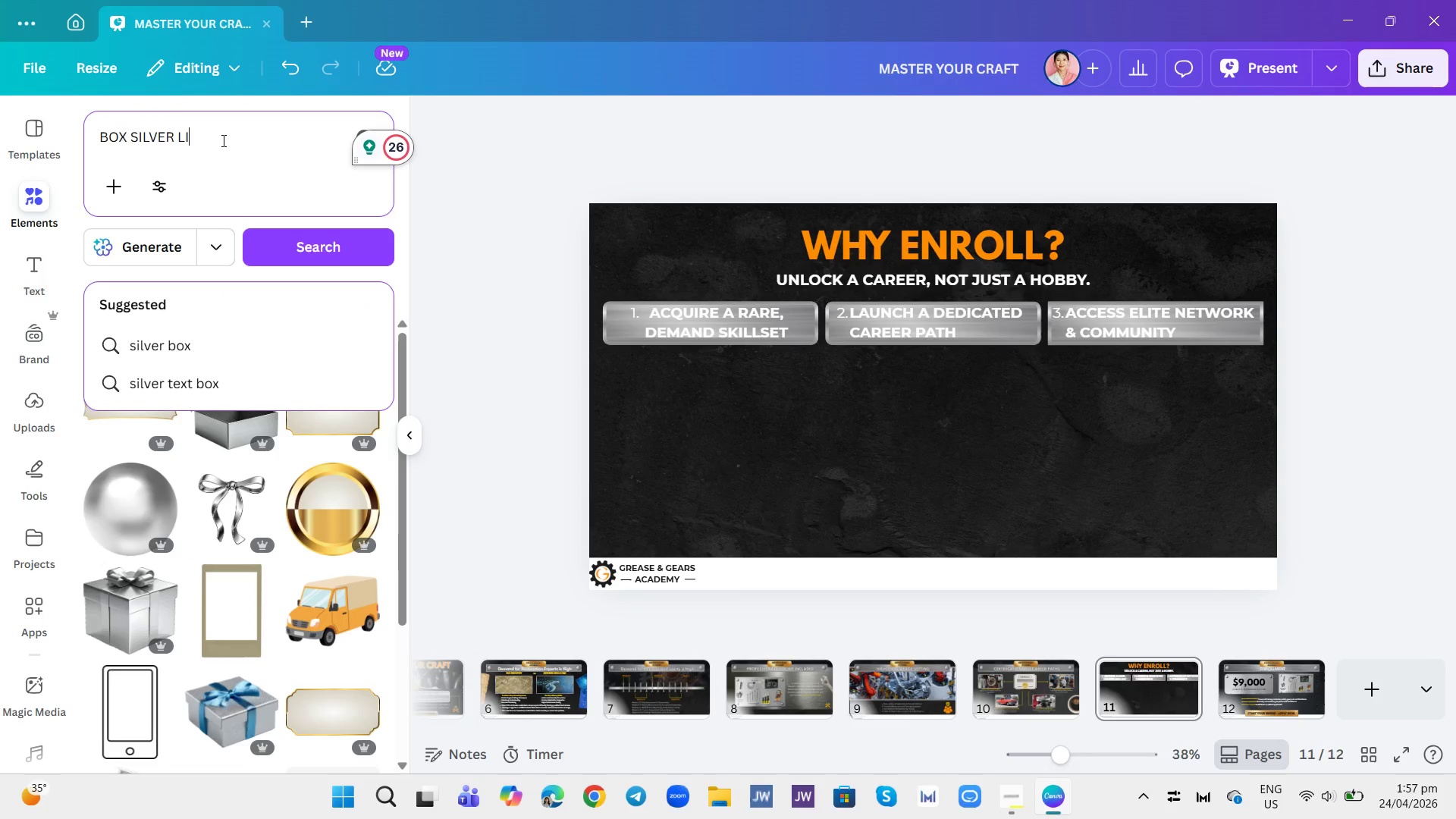 
key(Enter)
 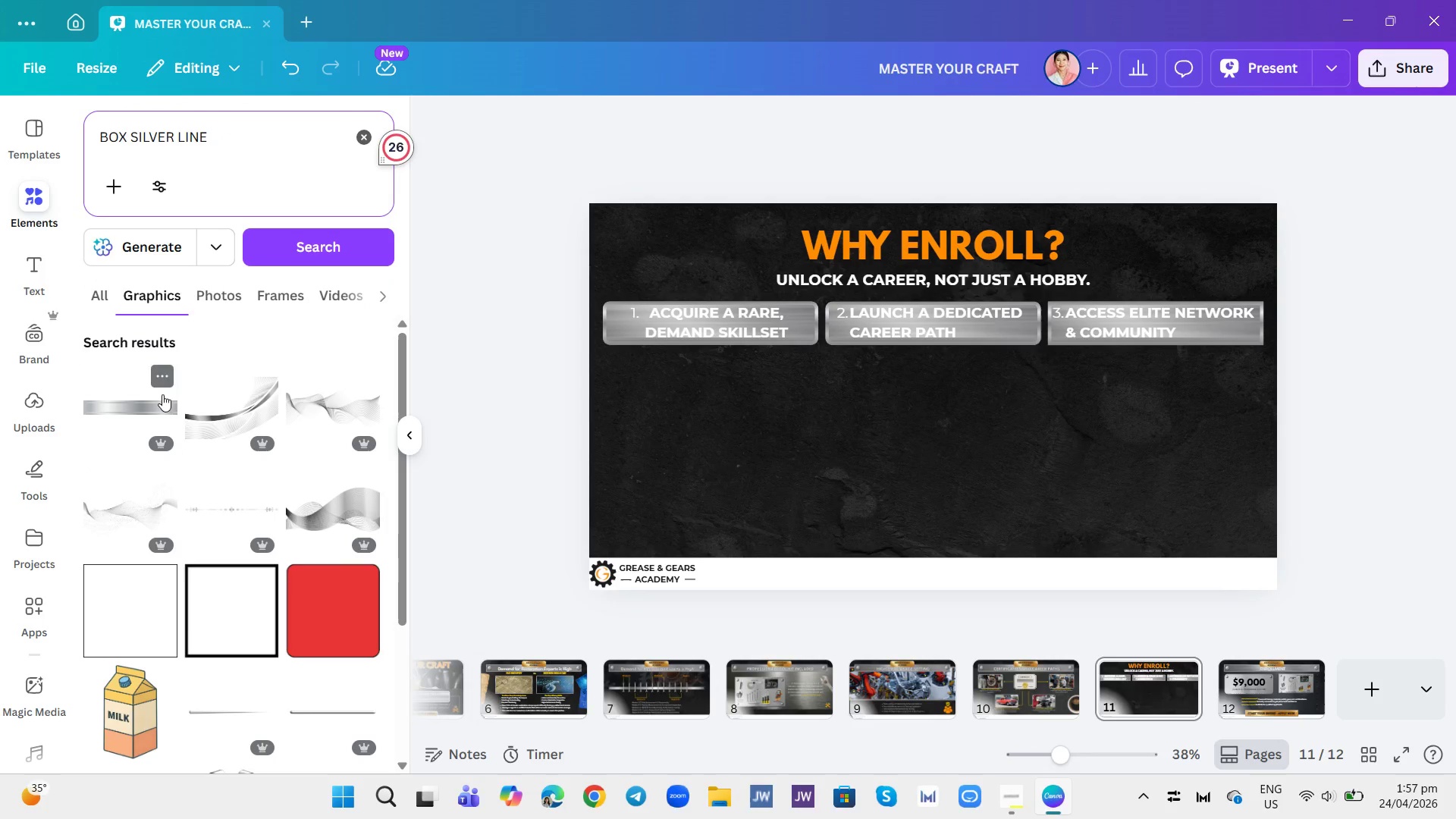 
left_click([206, 310])
 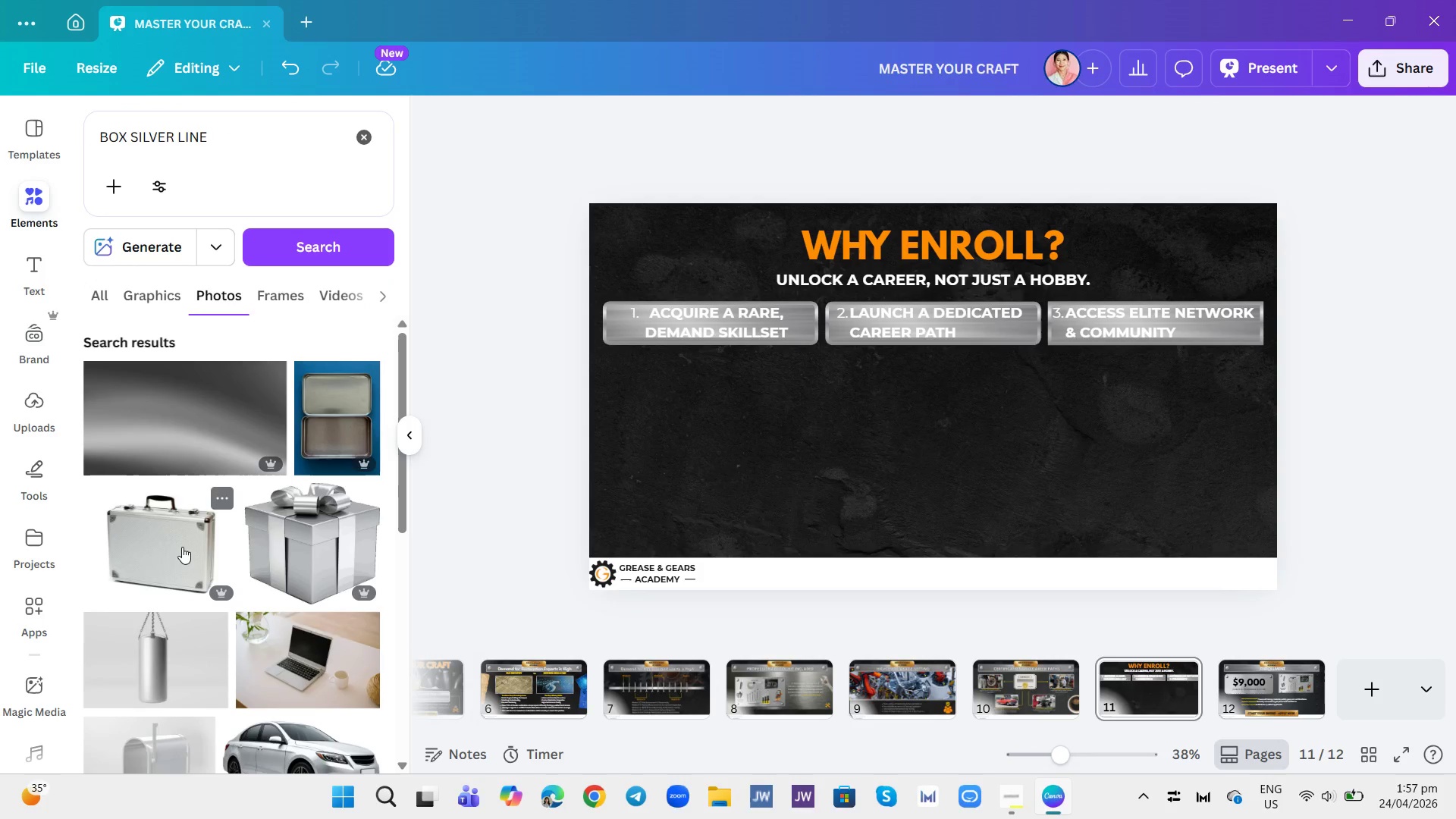 
left_click([150, 295])
 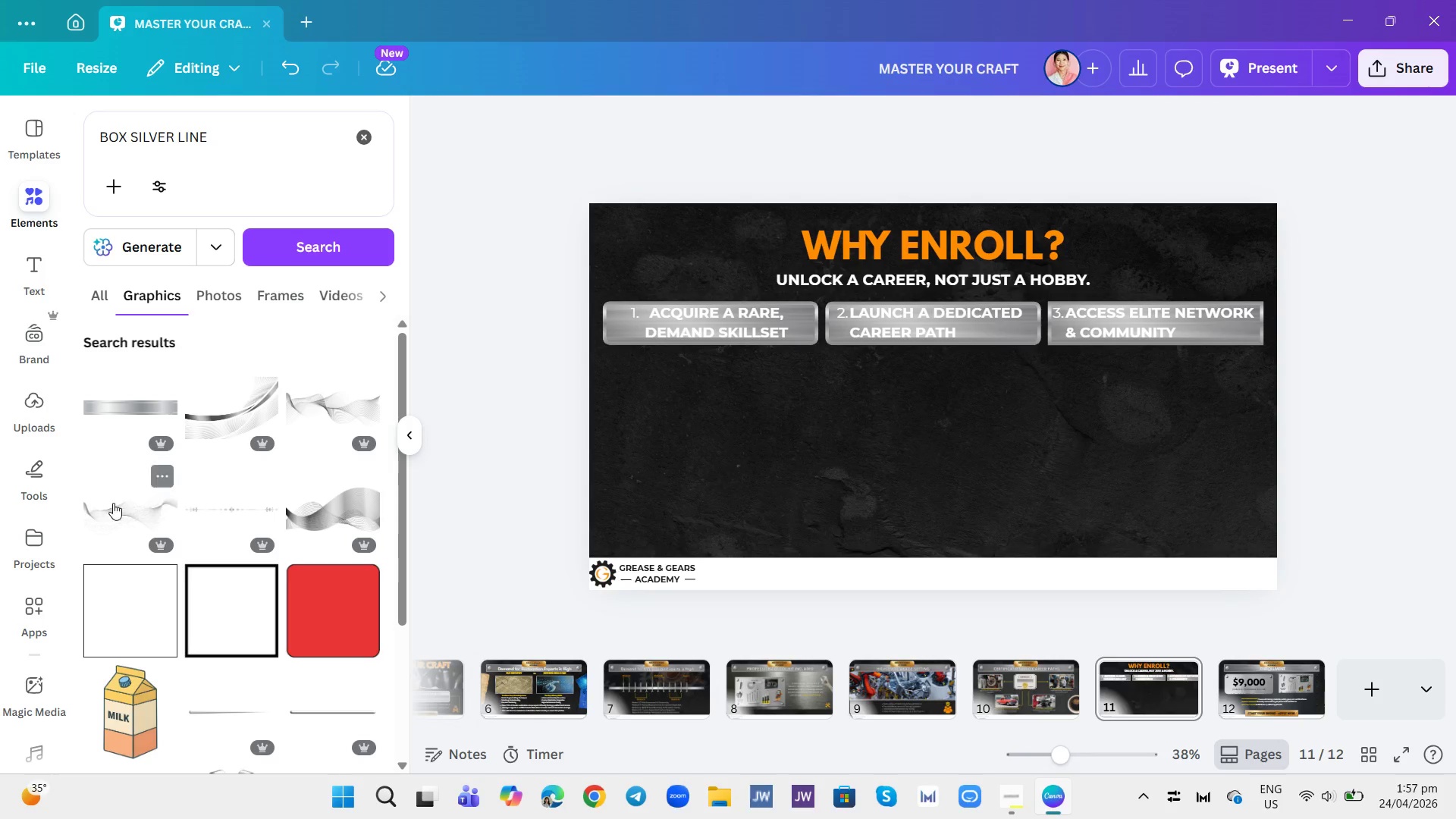 
left_click([135, 579])
 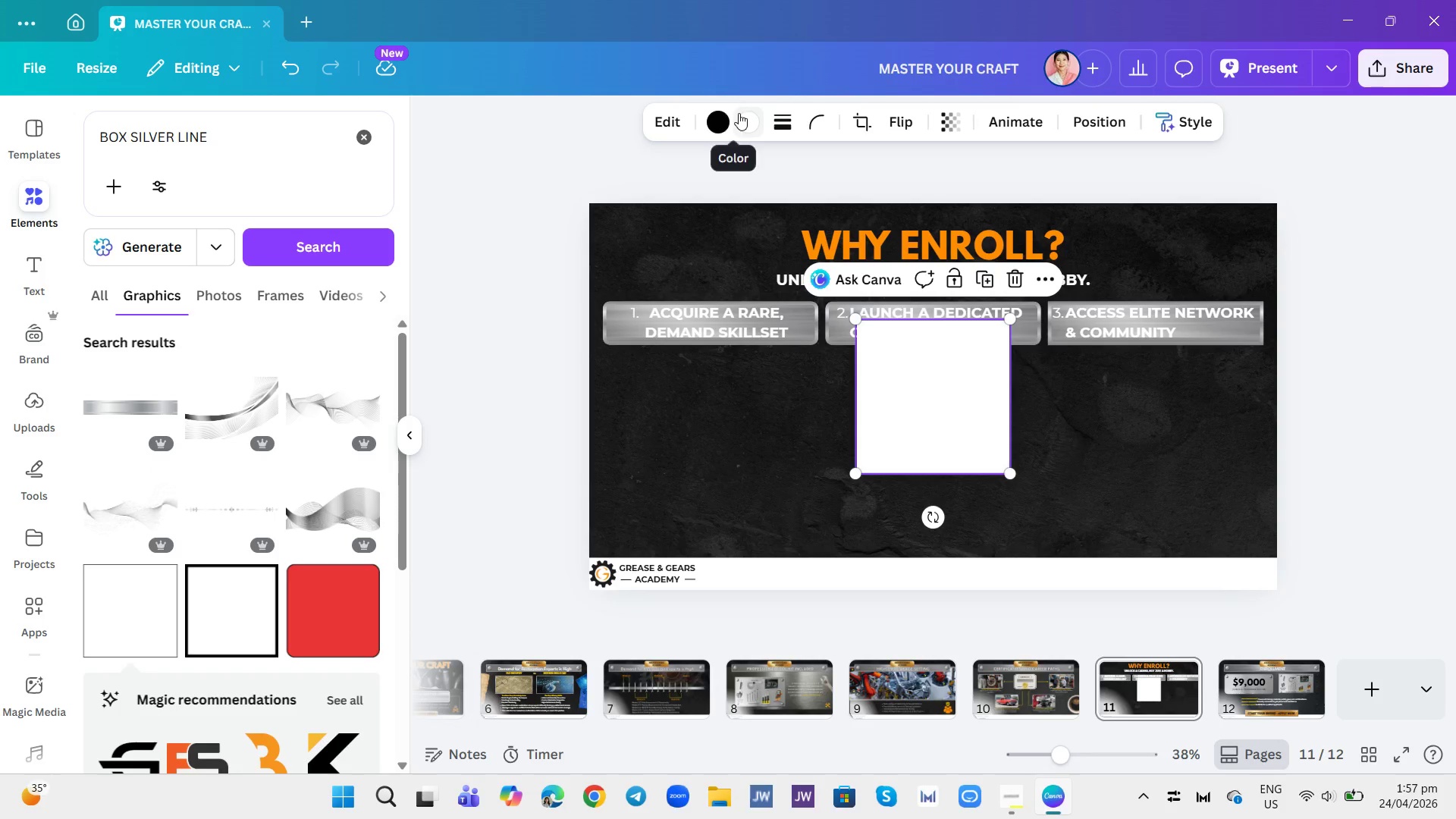 
left_click([738, 125])
 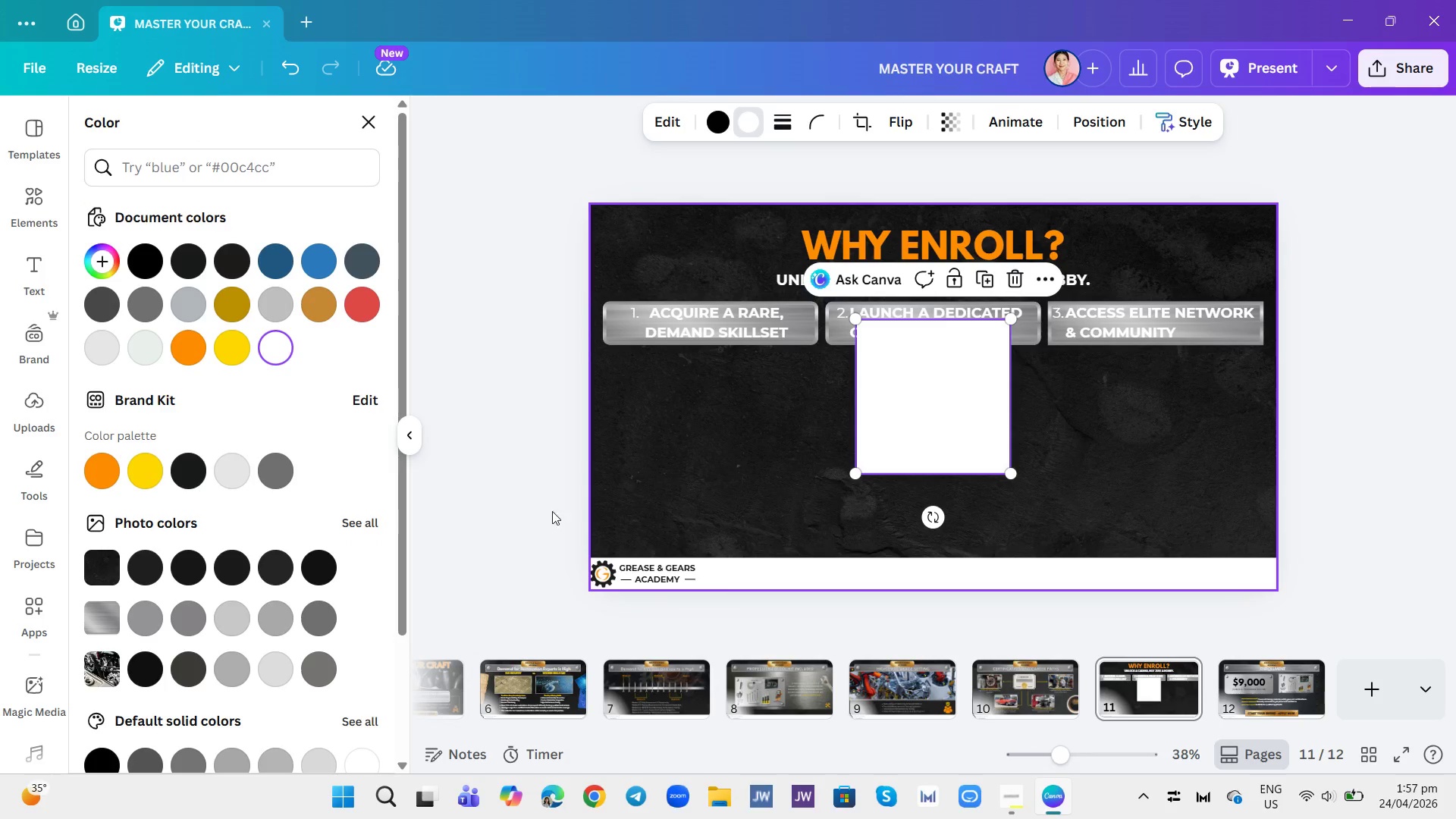 
left_click([279, 482])
 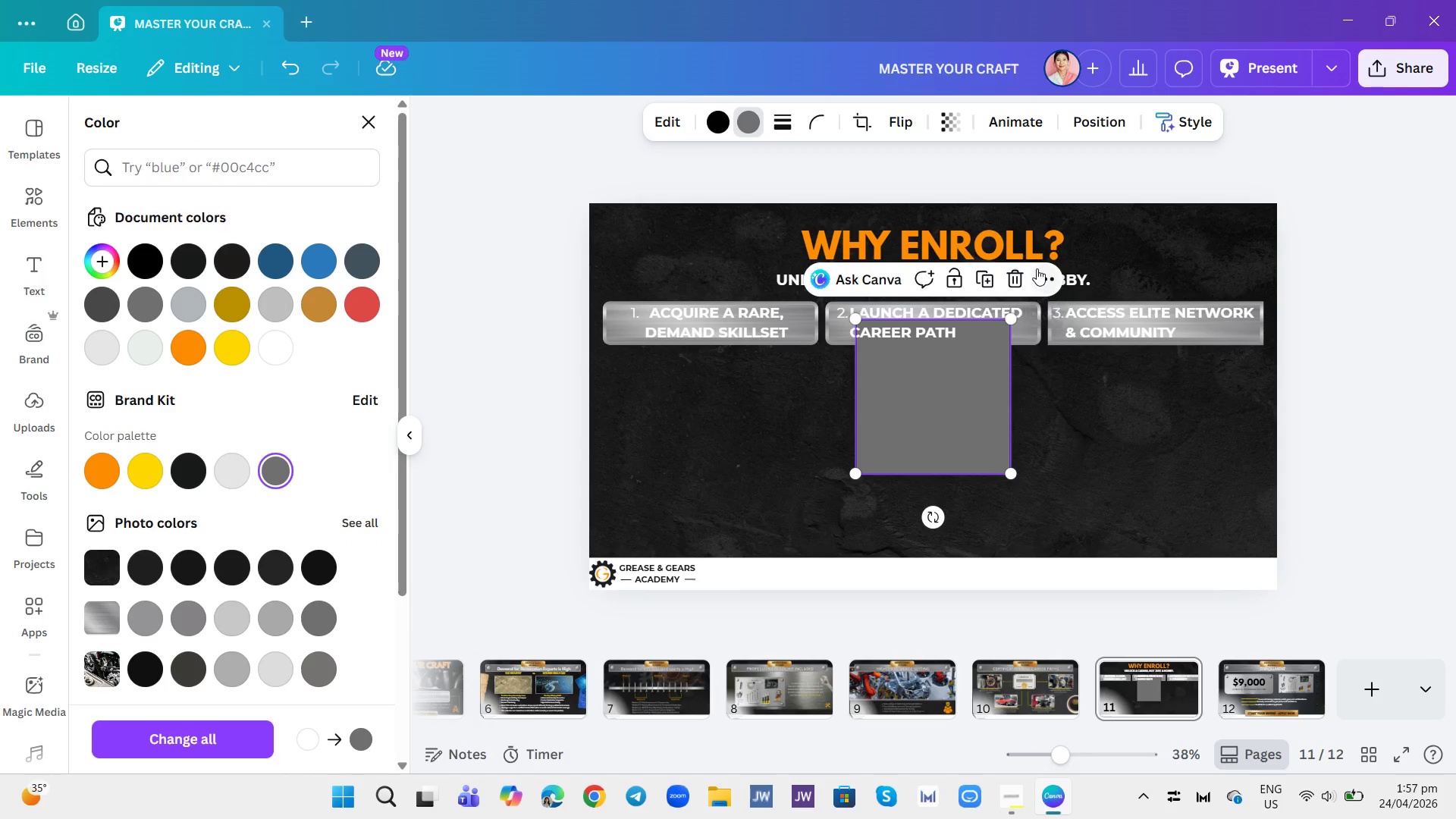 
left_click_drag(start_coordinate=[944, 388], to_coordinate=[835, 453])
 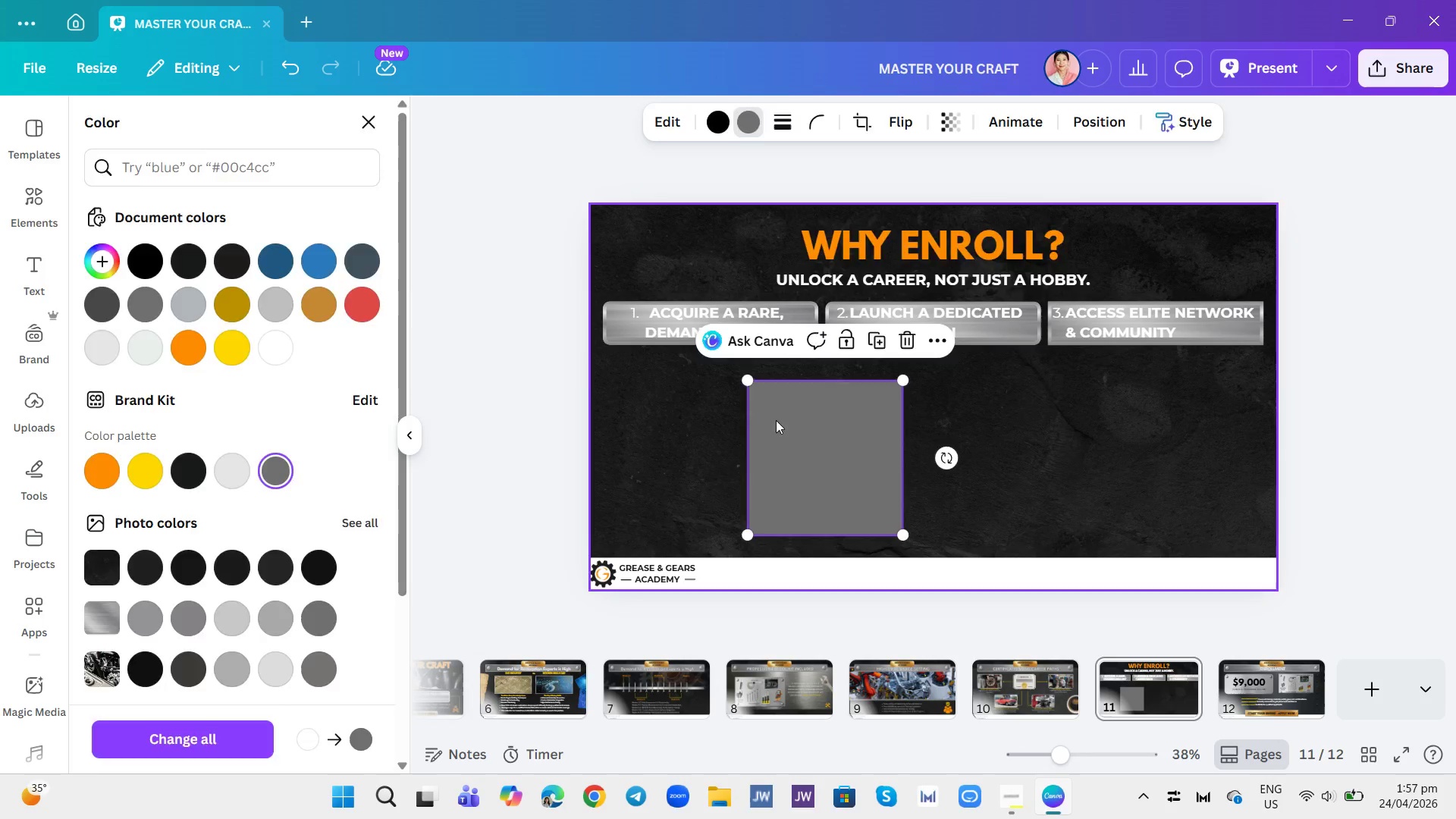 
left_click_drag(start_coordinate=[783, 421], to_coordinate=[676, 358])
 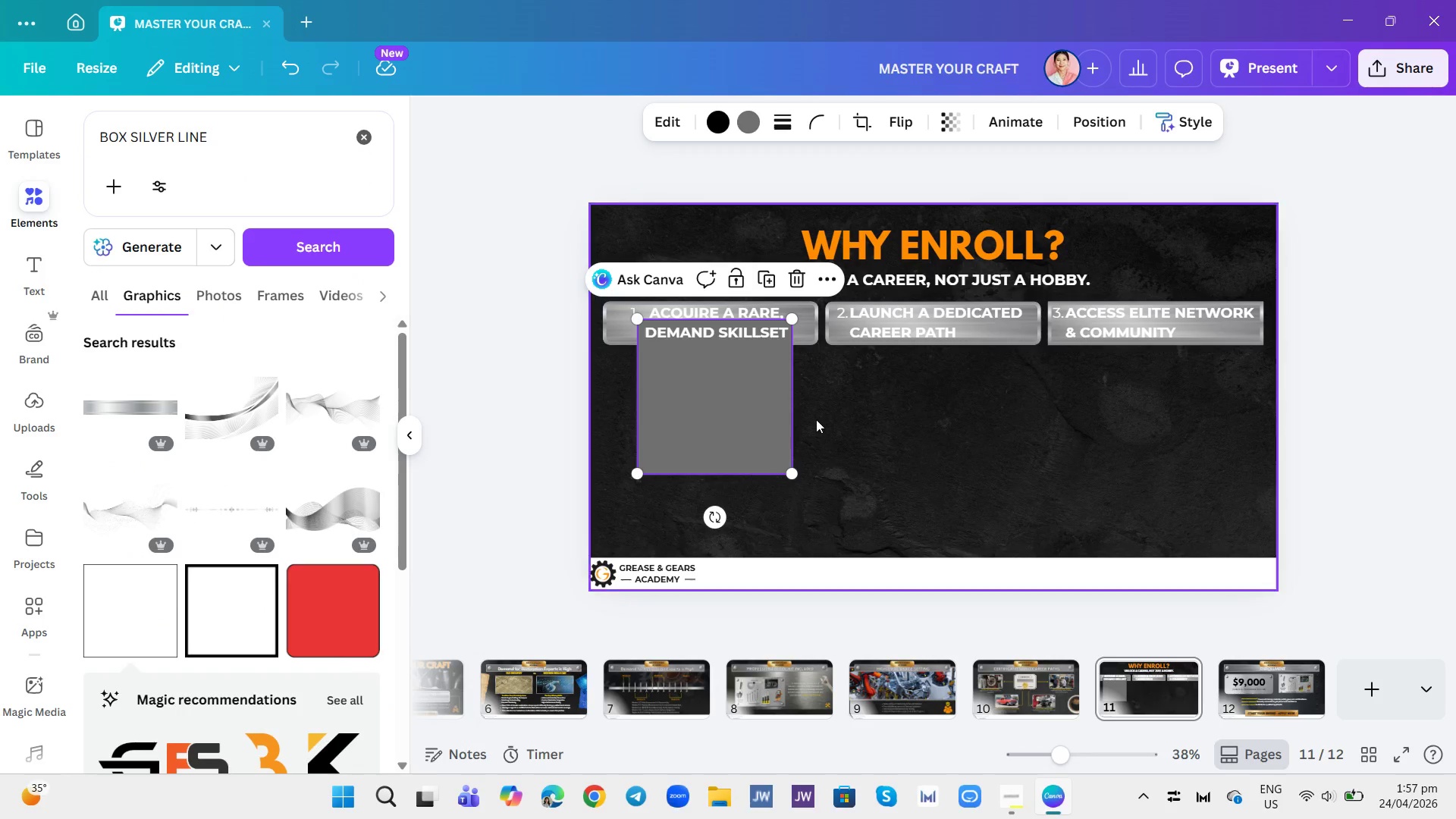 
double_click([767, 436])
 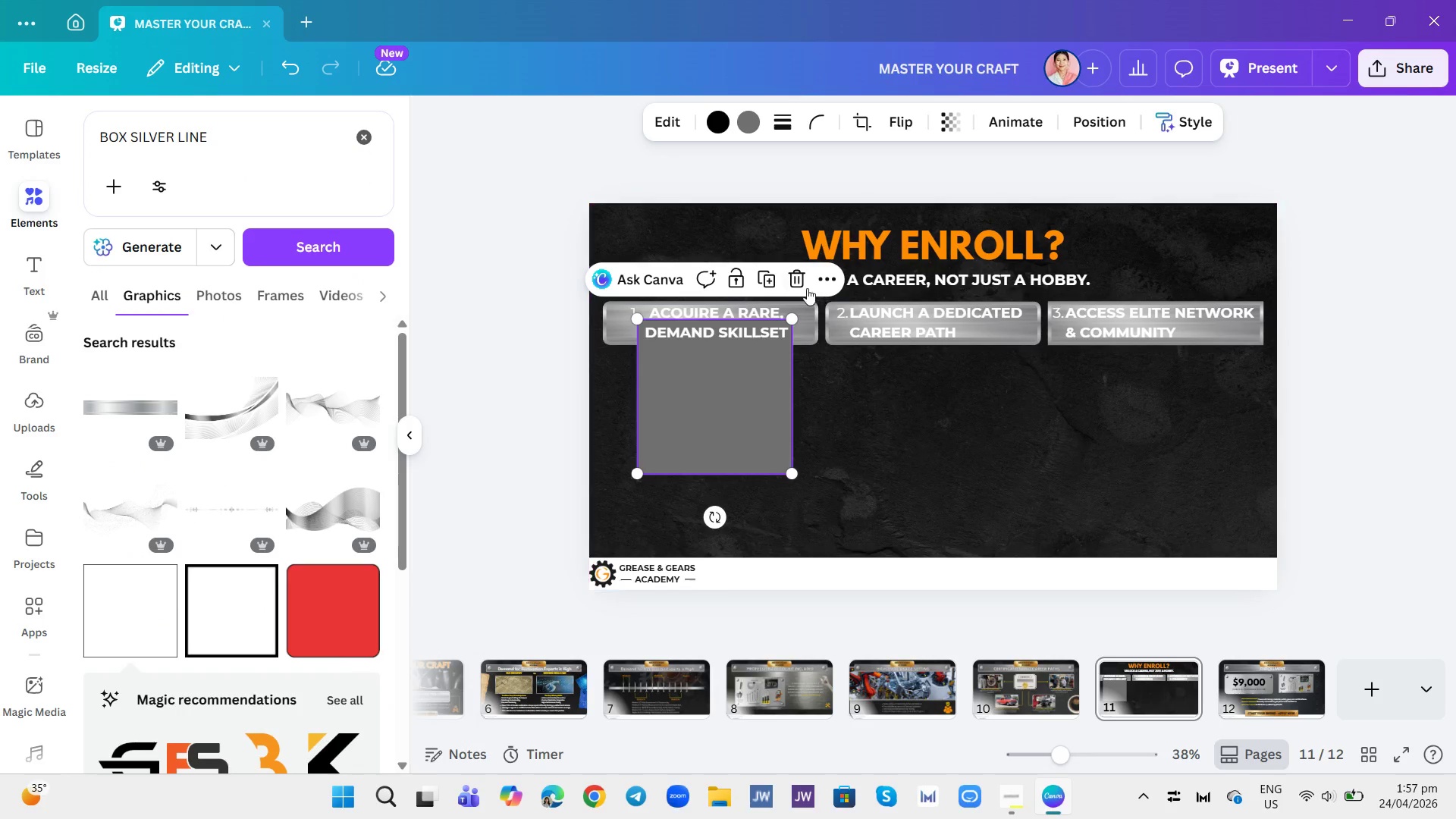 
left_click([807, 288])
 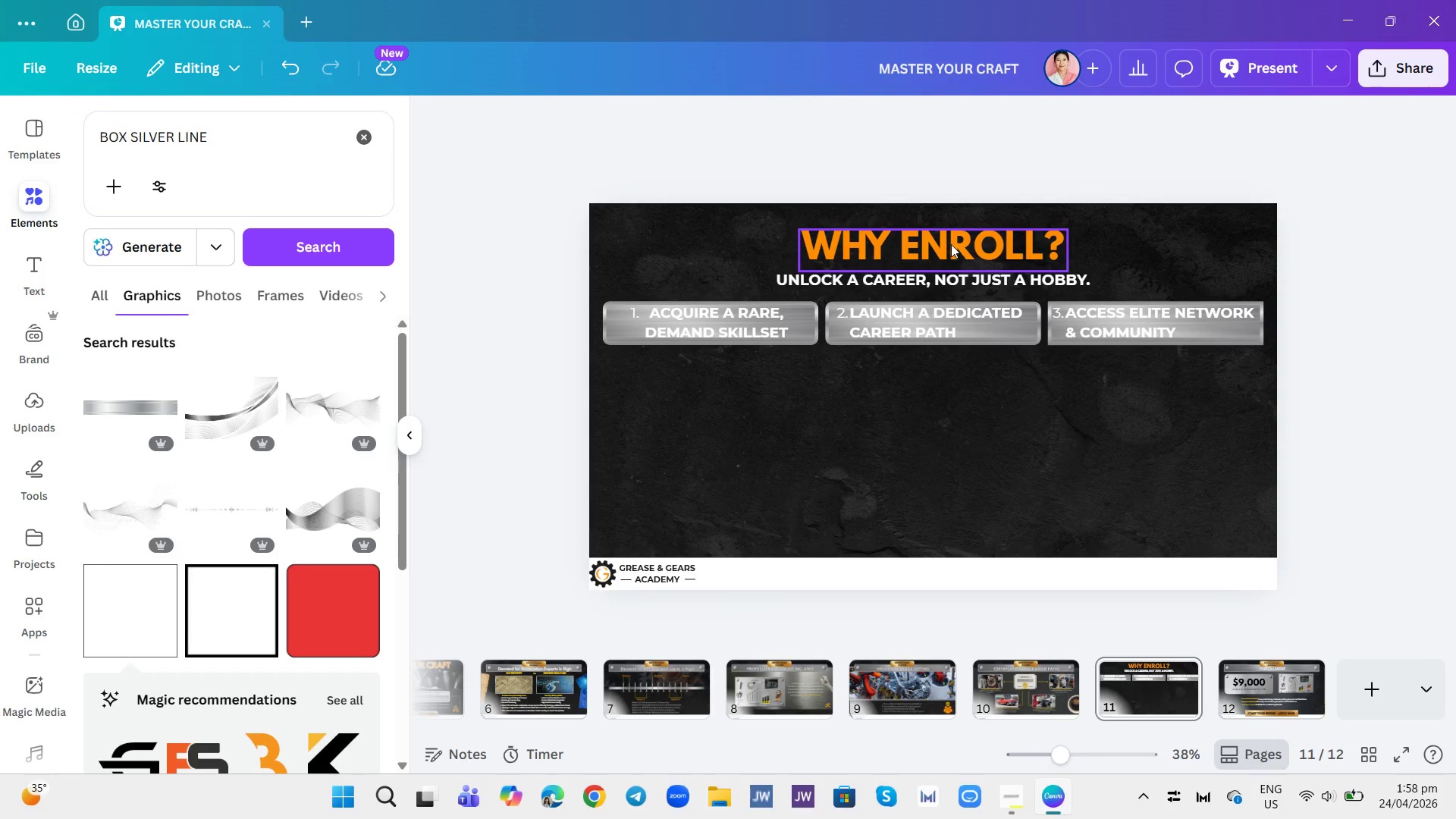 
wait(11.97)
 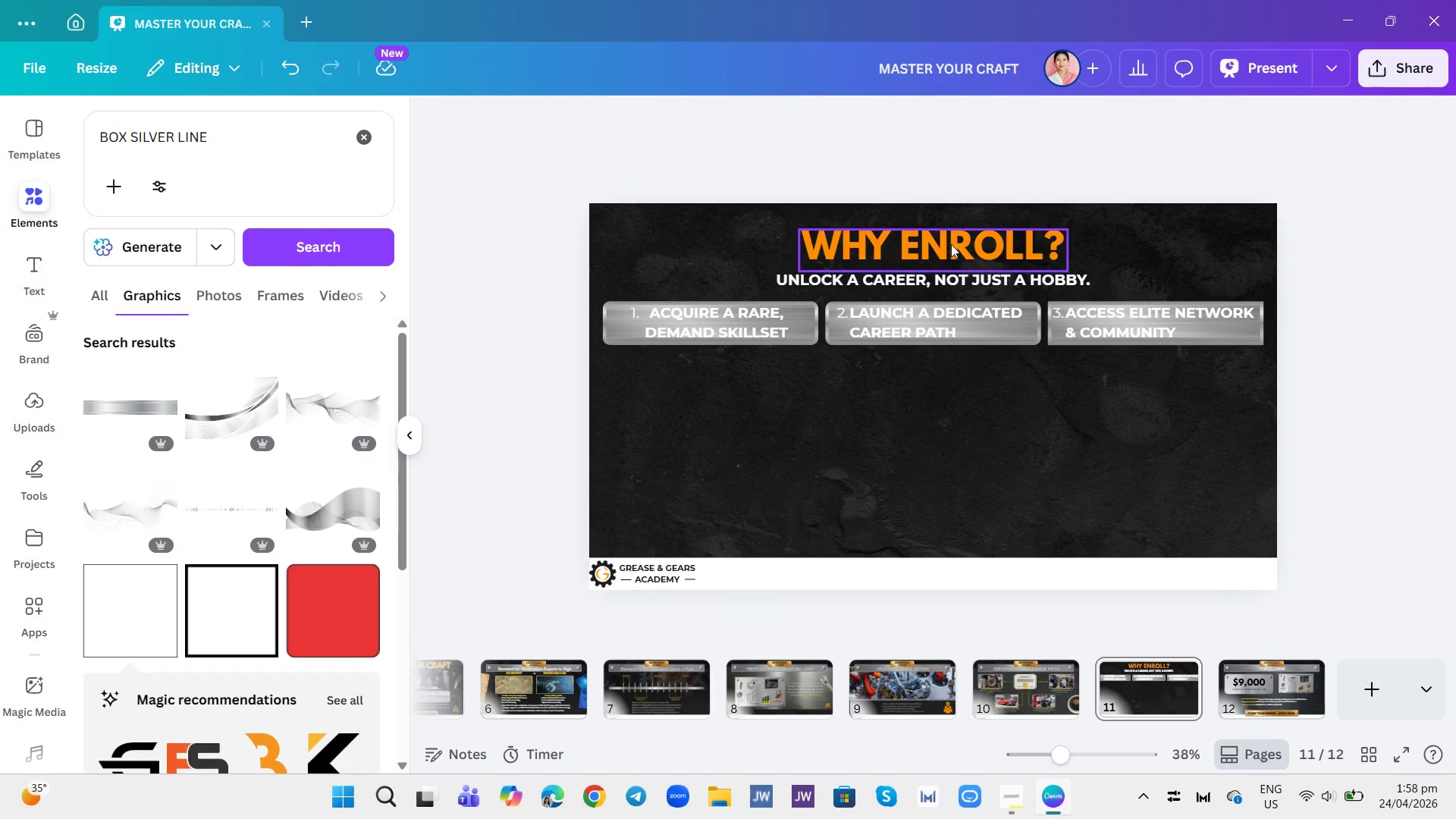 
left_click([1266, 682])
 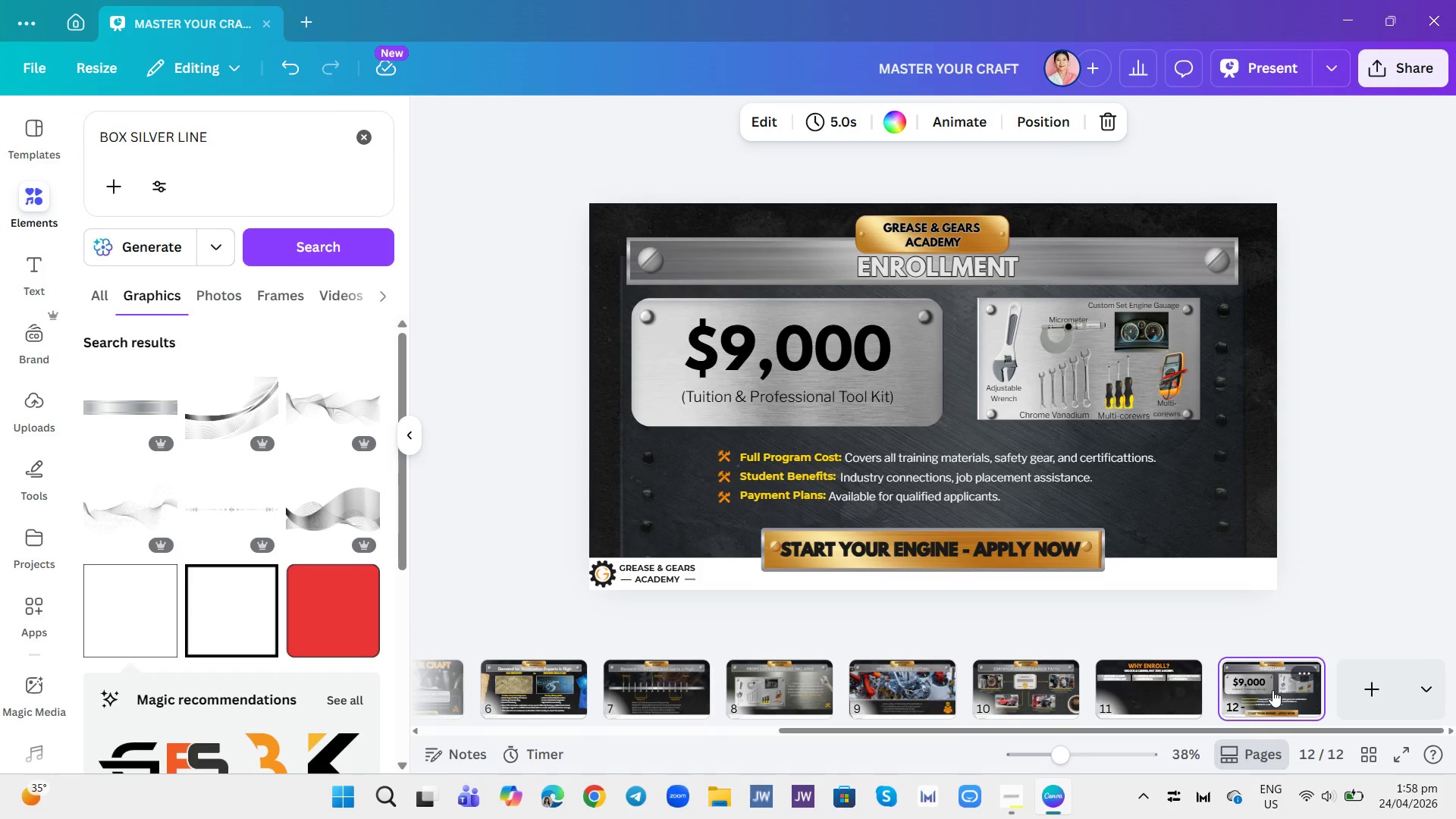 
left_click([1163, 679])
 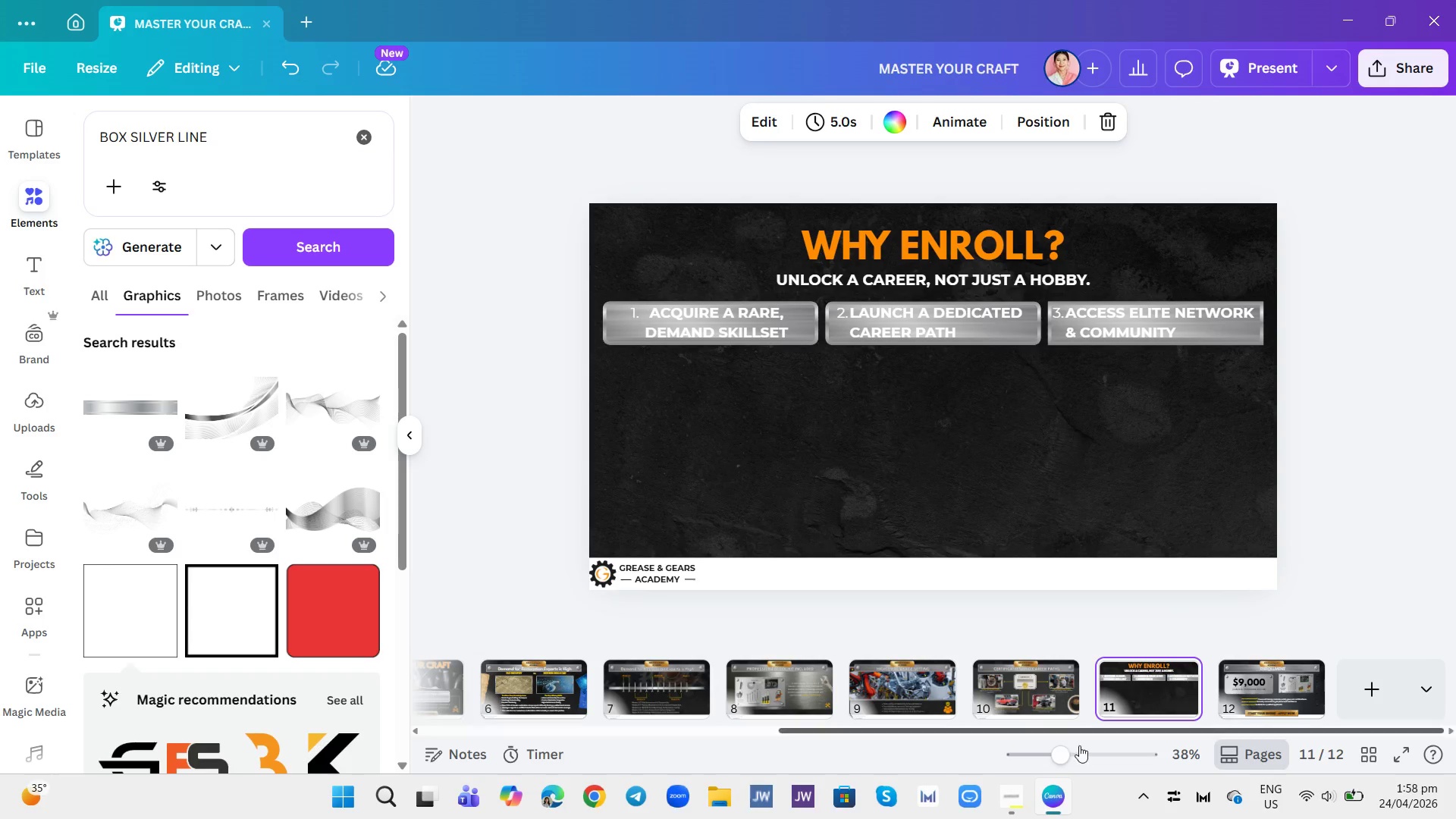 
left_click_drag(start_coordinate=[1062, 750], to_coordinate=[1058, 747])
 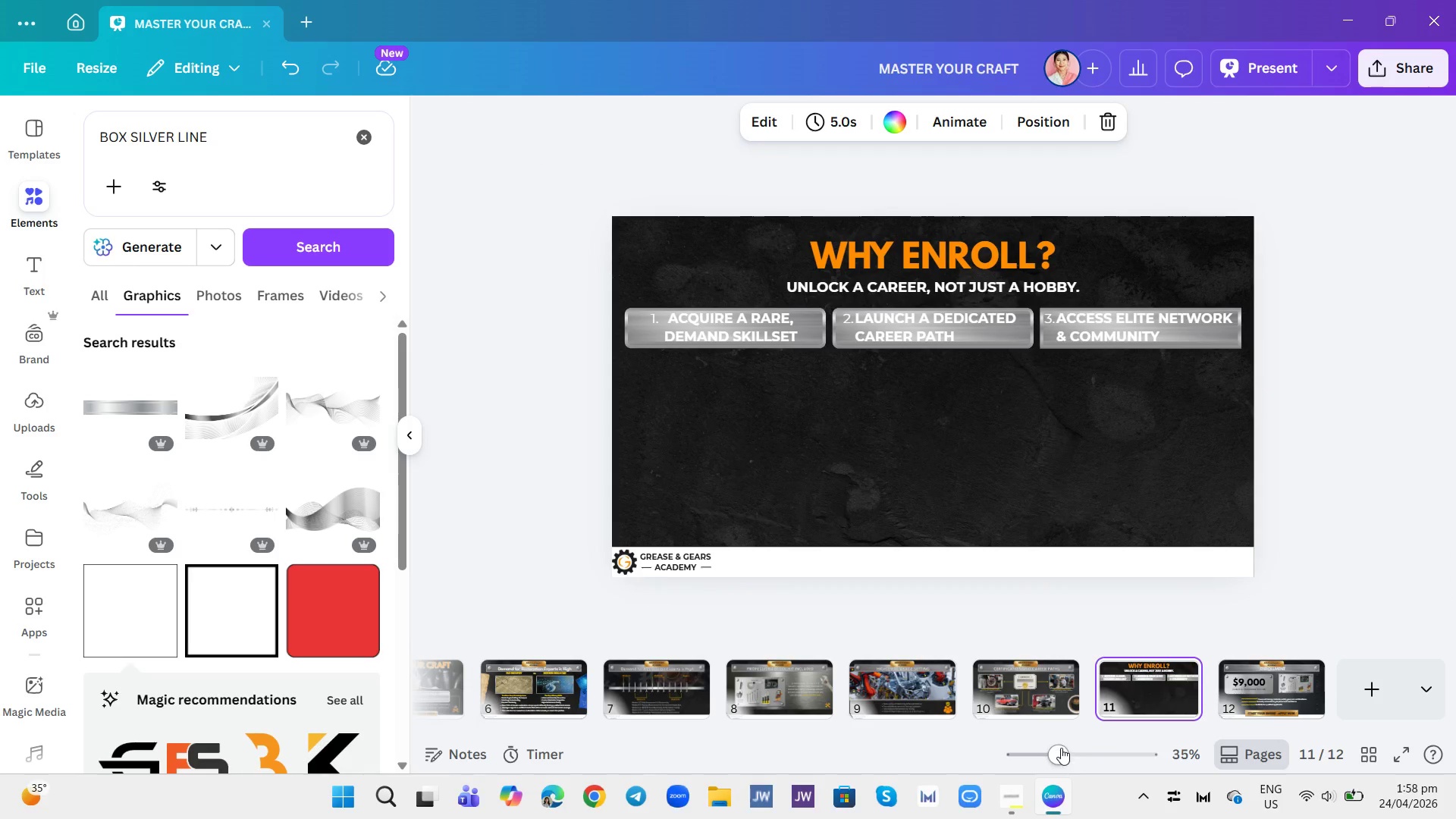 
left_click_drag(start_coordinate=[1061, 748], to_coordinate=[1067, 752])
 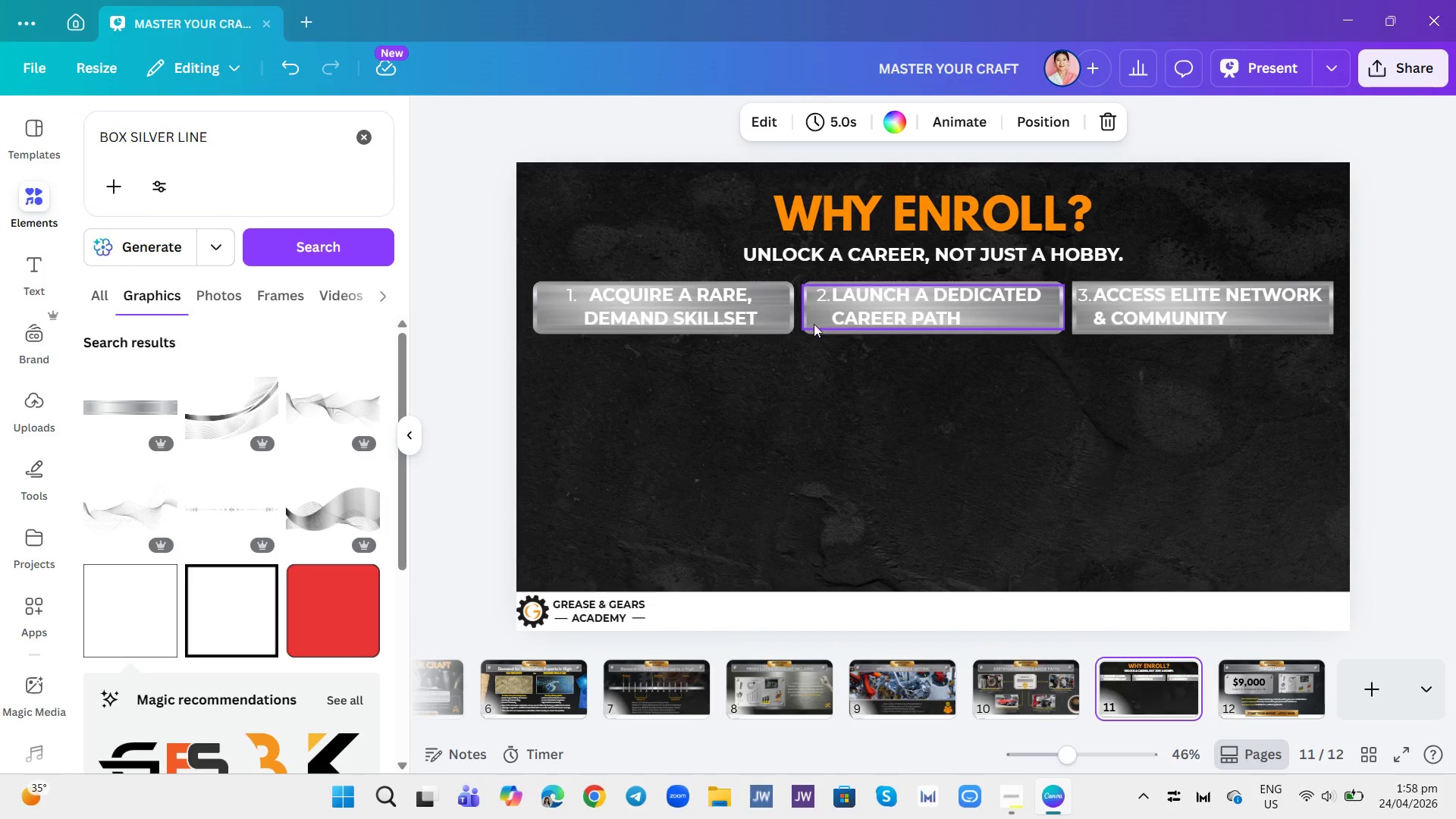 
left_click([720, 290])
 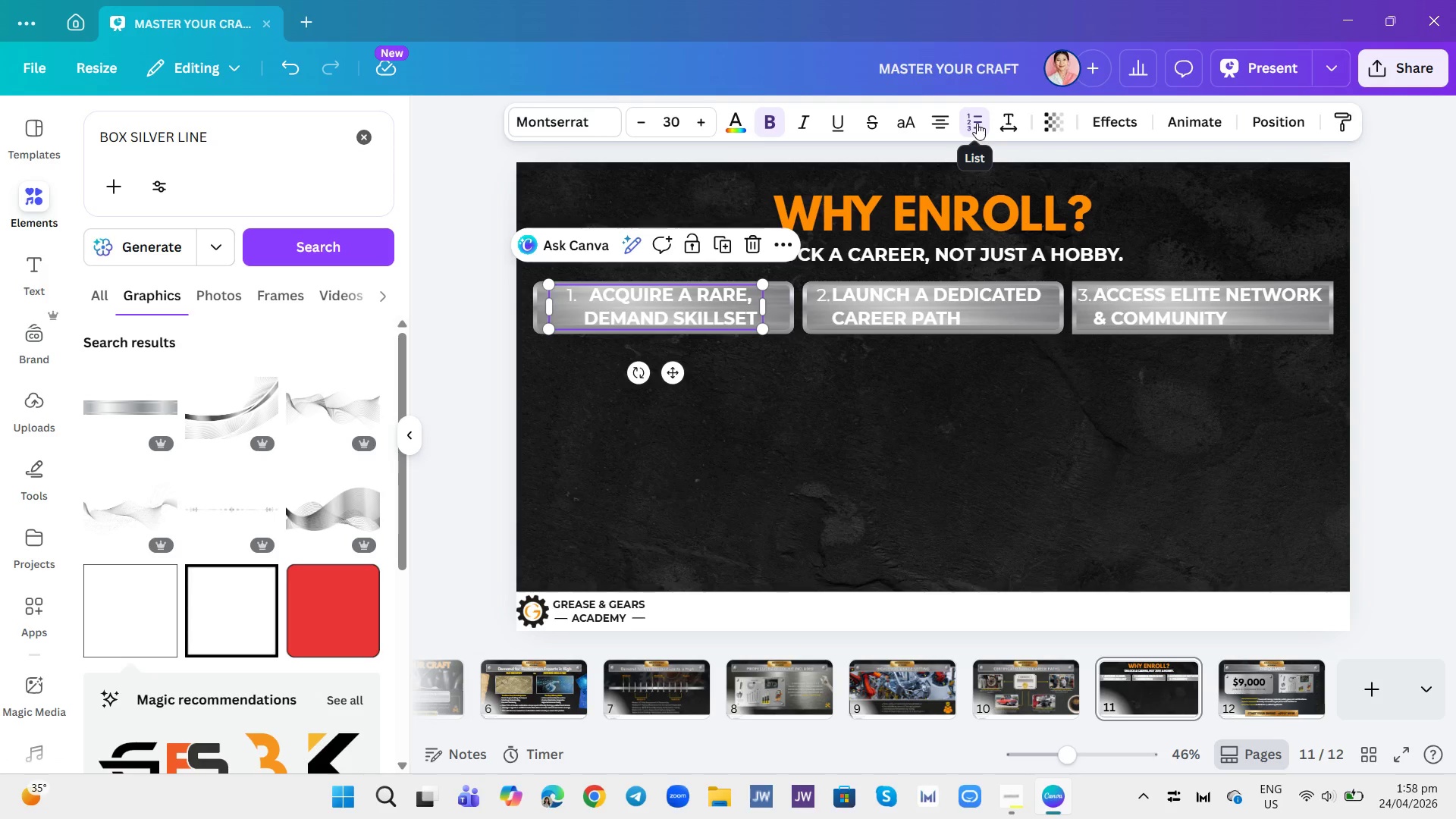 
wait(6.11)
 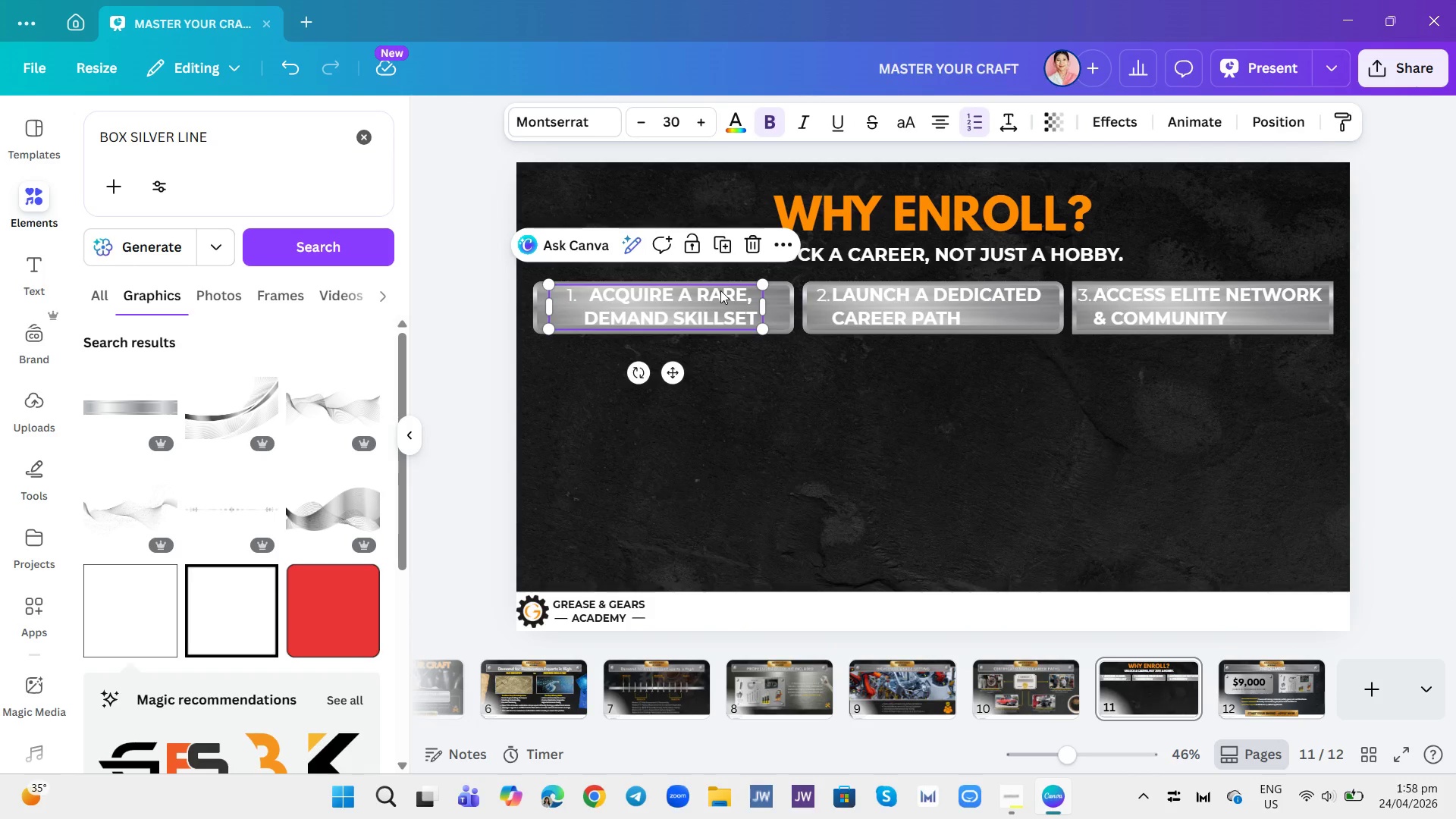 
left_click([1114, 124])
 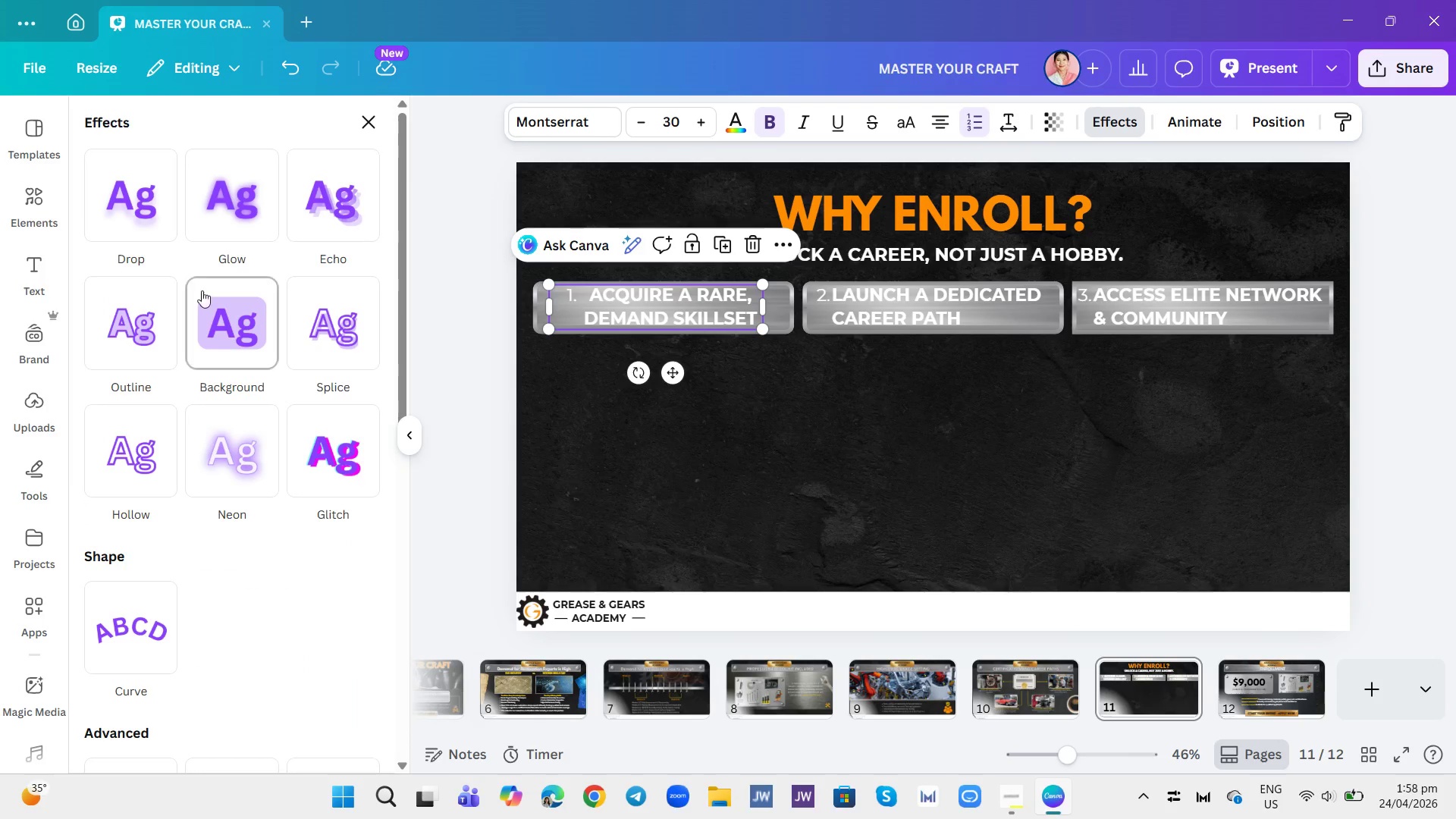 
left_click([120, 310])
 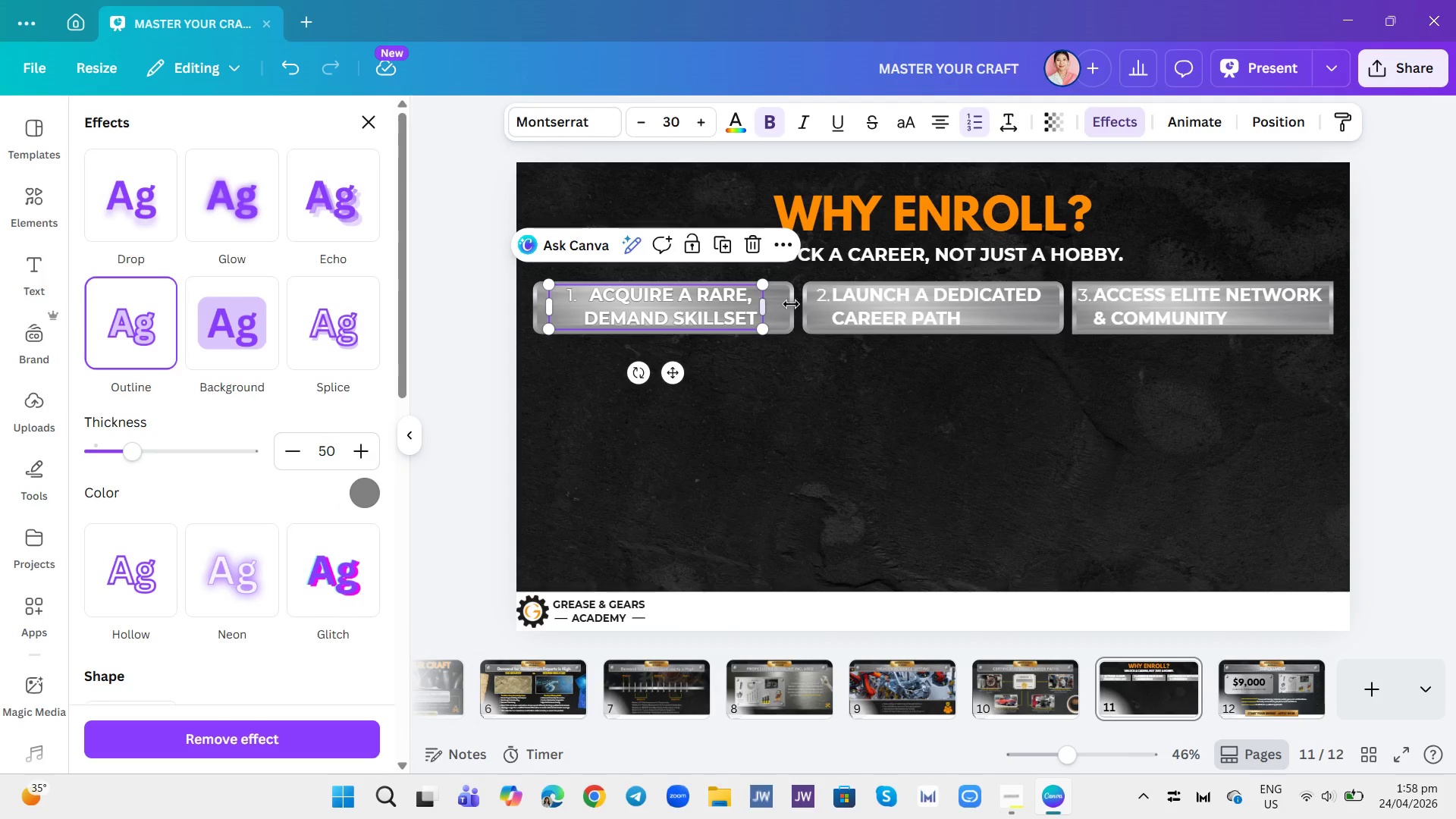 
left_click([871, 290])
 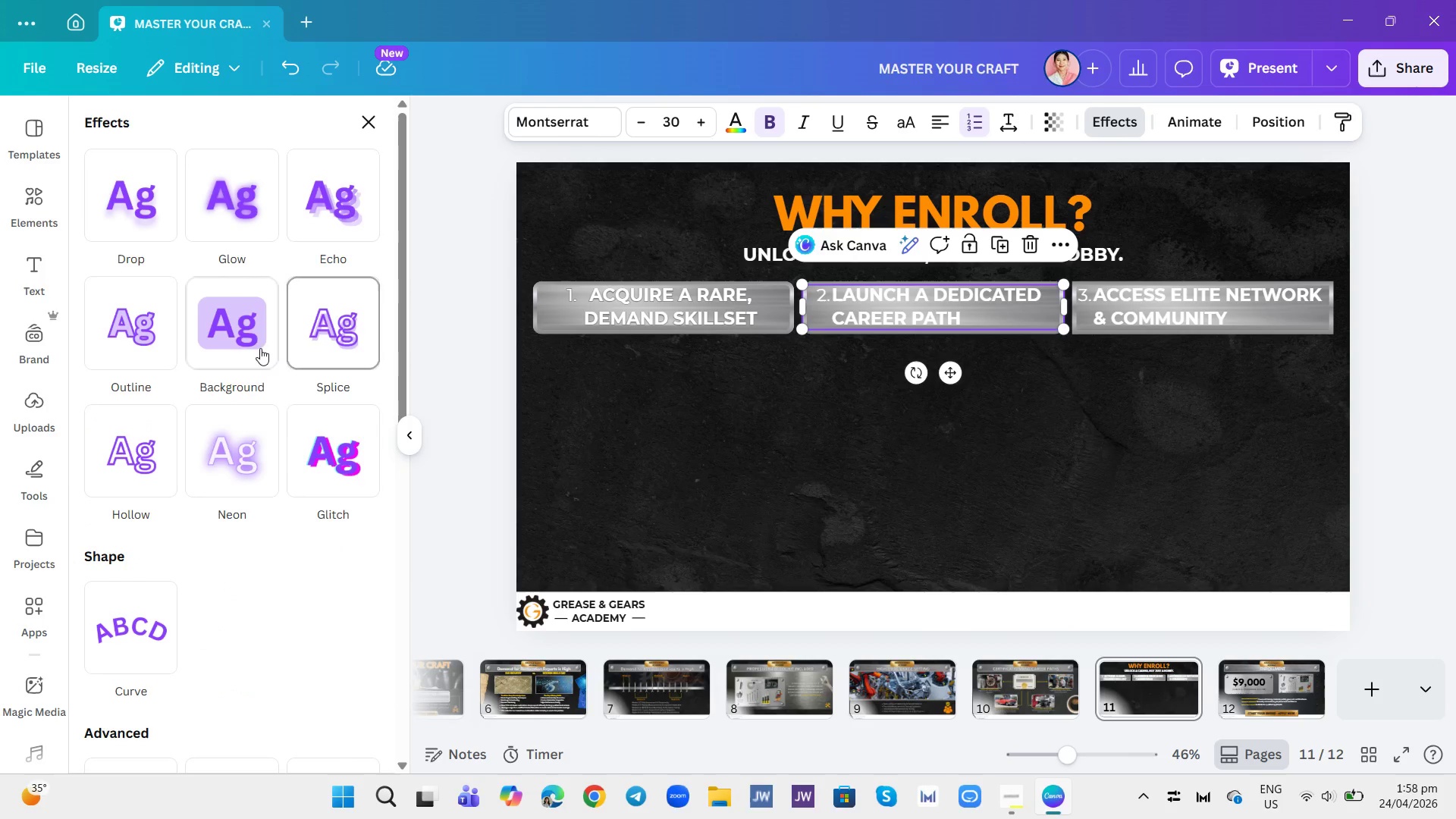 
left_click_drag(start_coordinate=[136, 309], to_coordinate=[136, 313])
 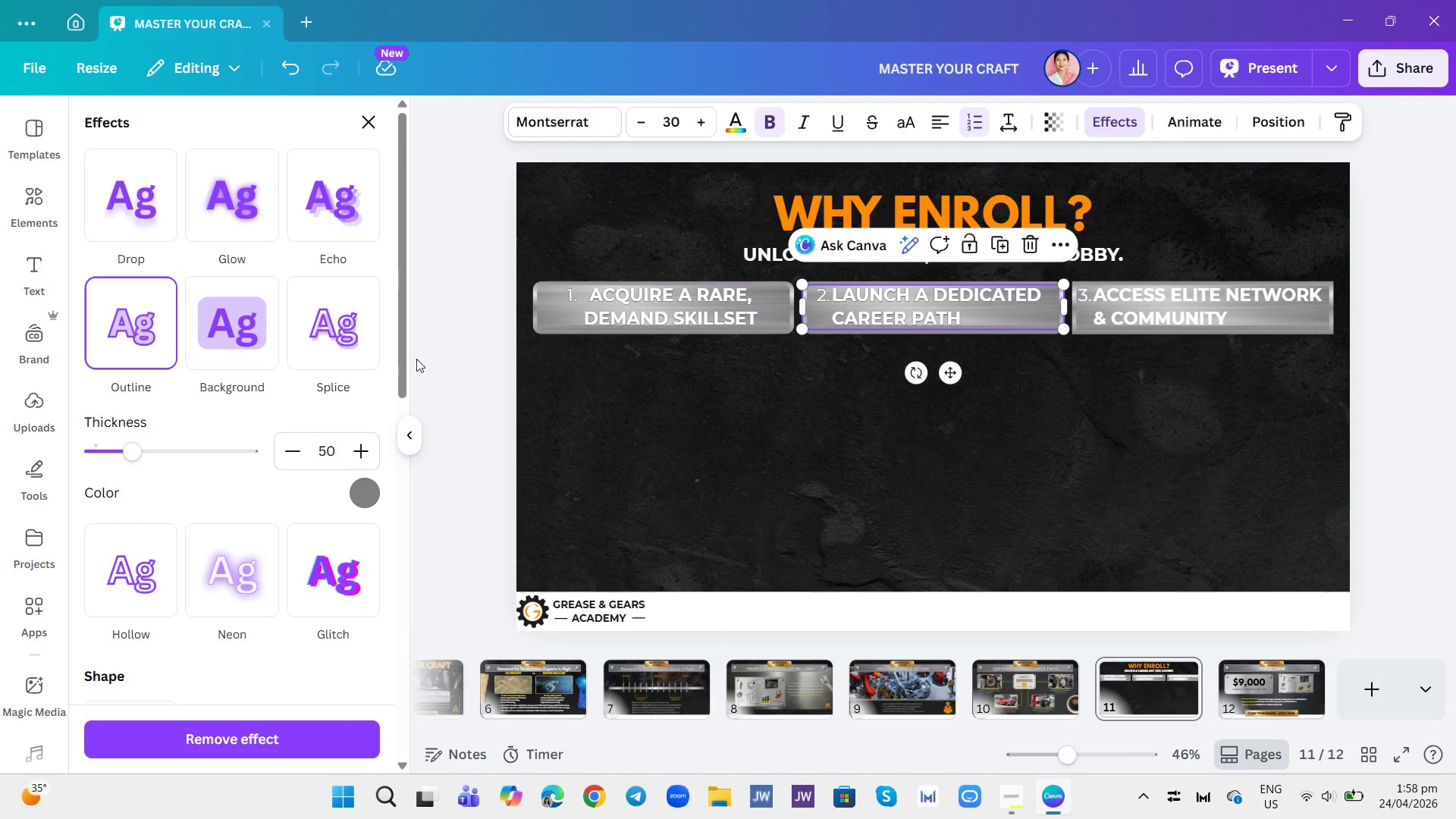 
left_click([127, 317])
 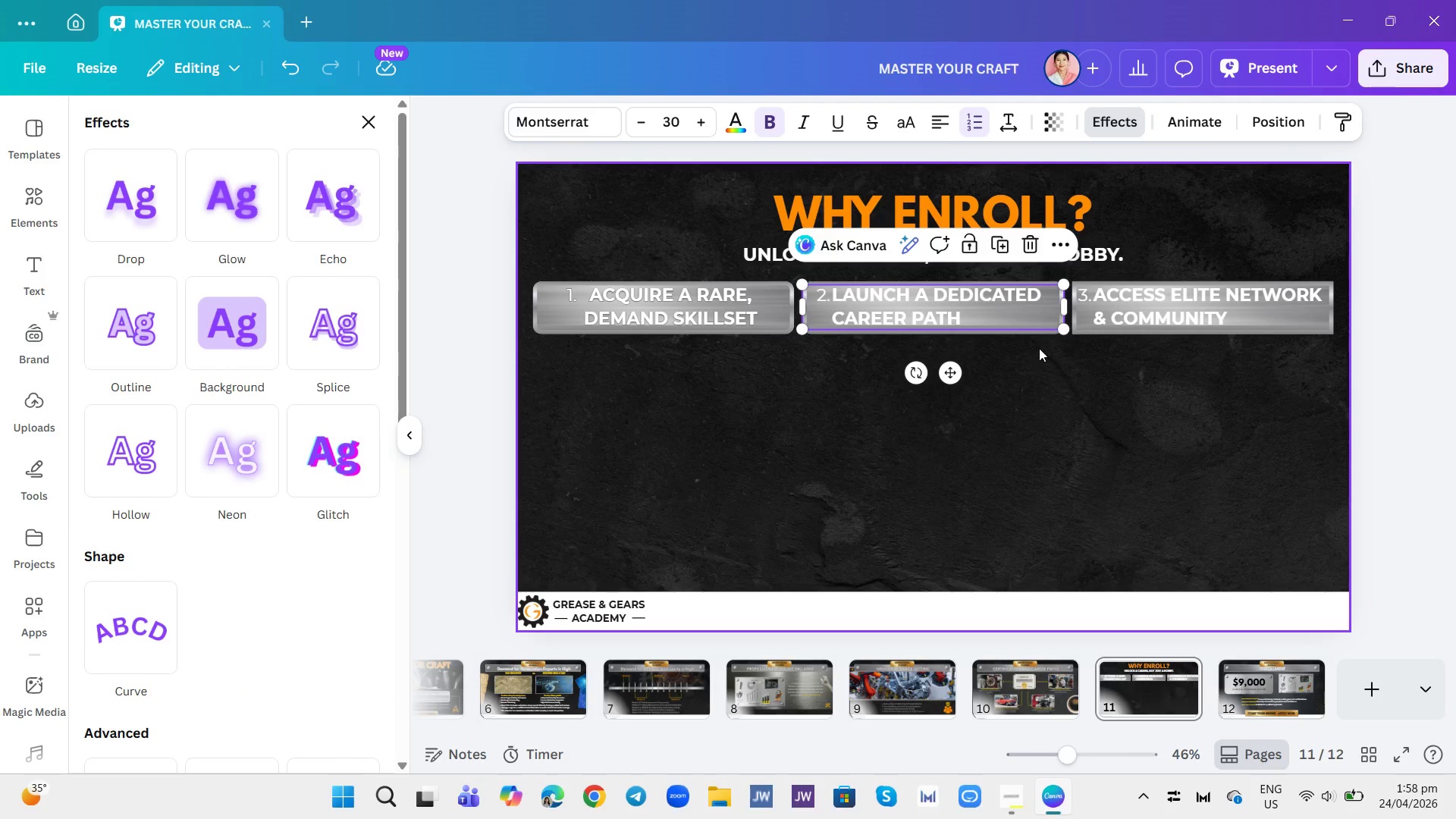 
left_click([1124, 300])
 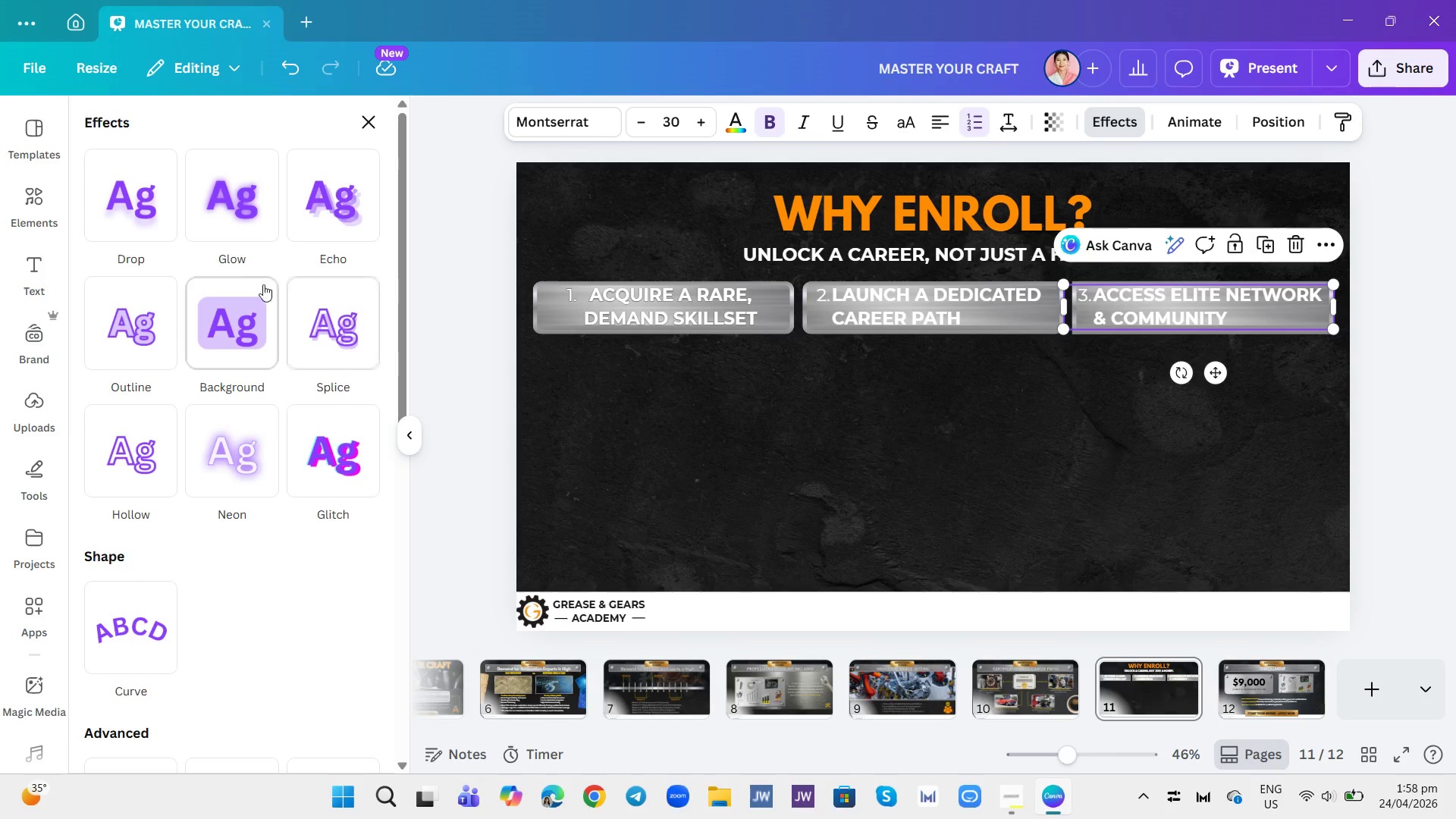 
left_click([136, 322])
 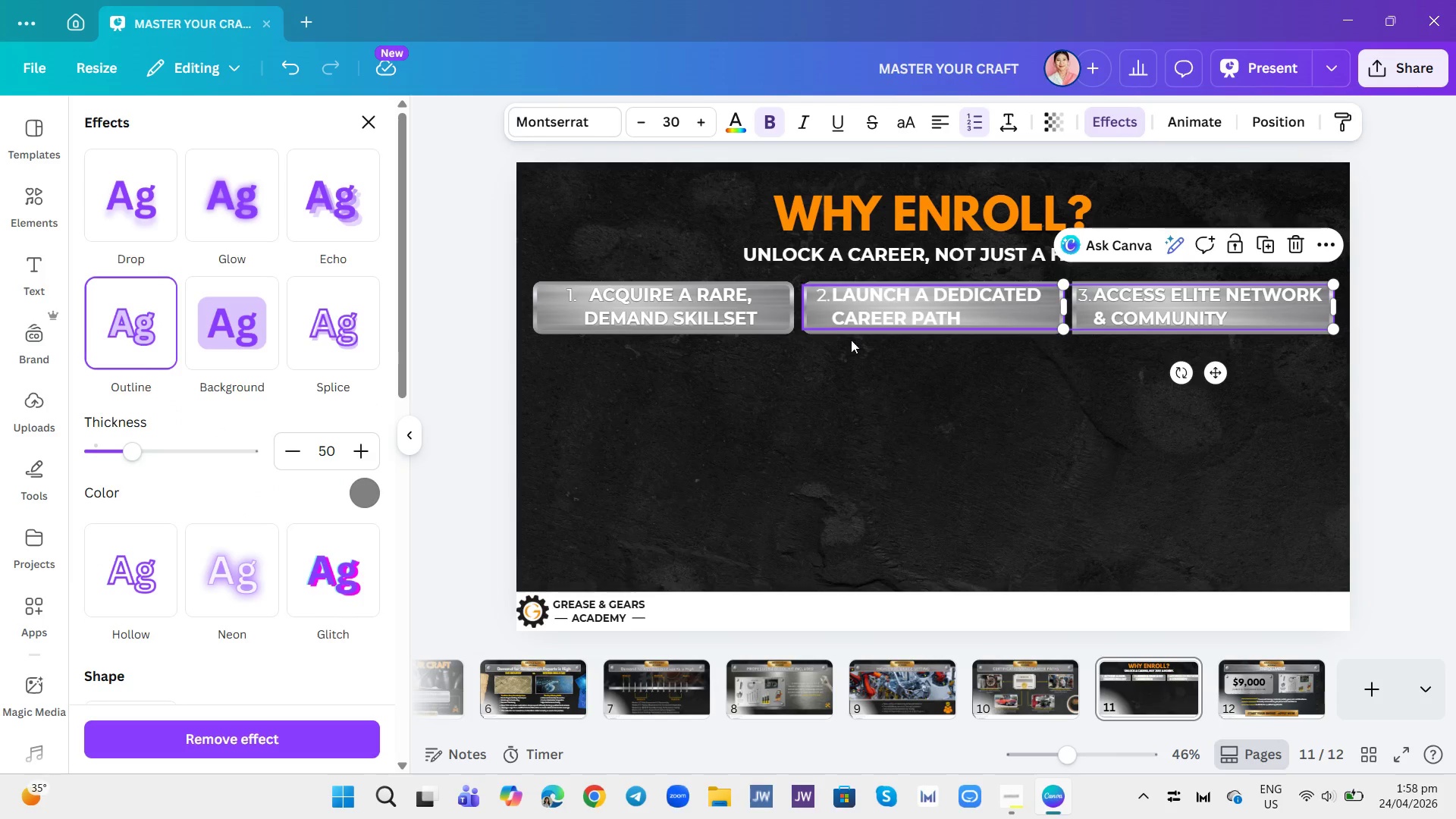 
left_click([869, 323])
 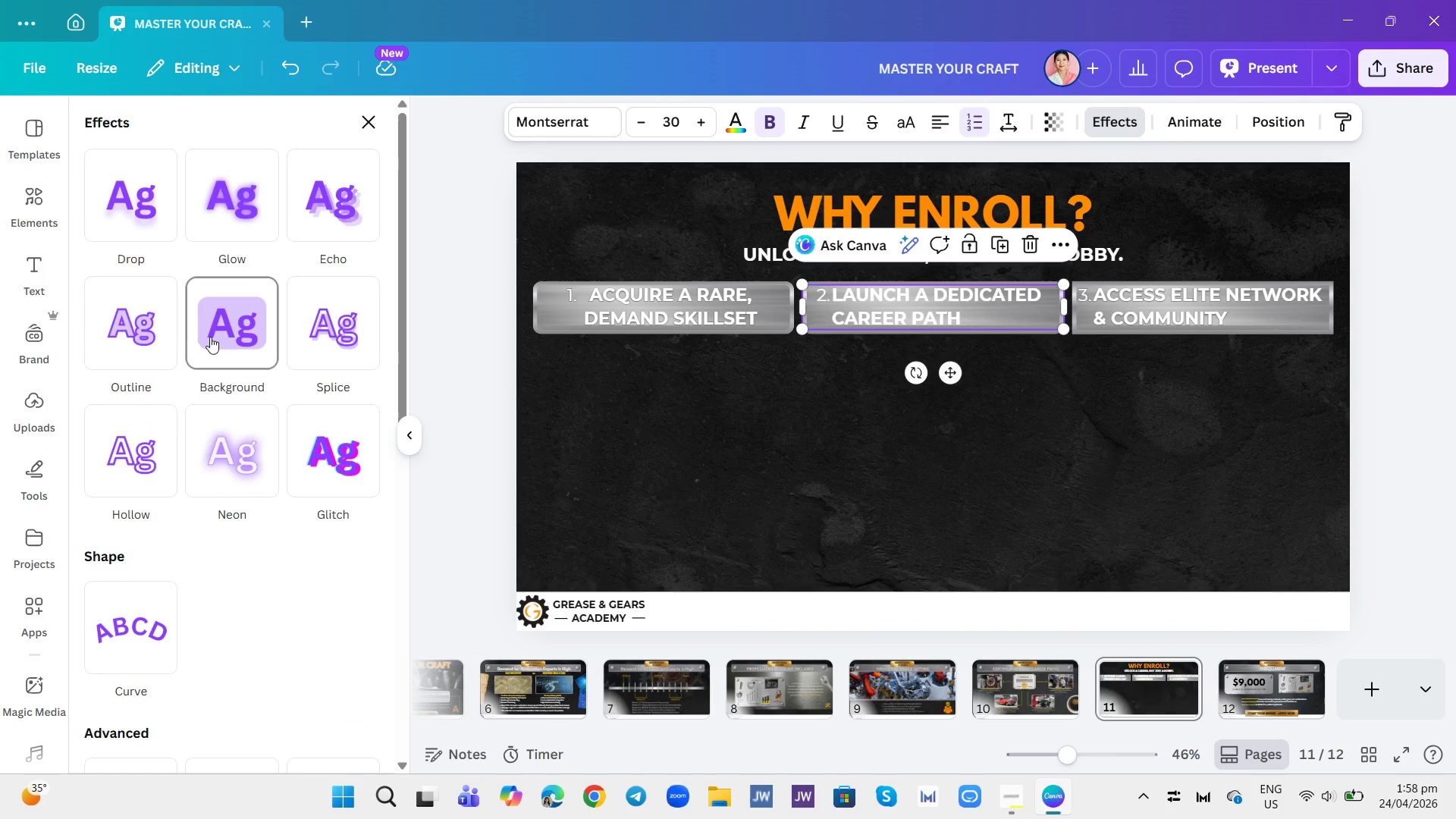 
left_click([127, 318])
 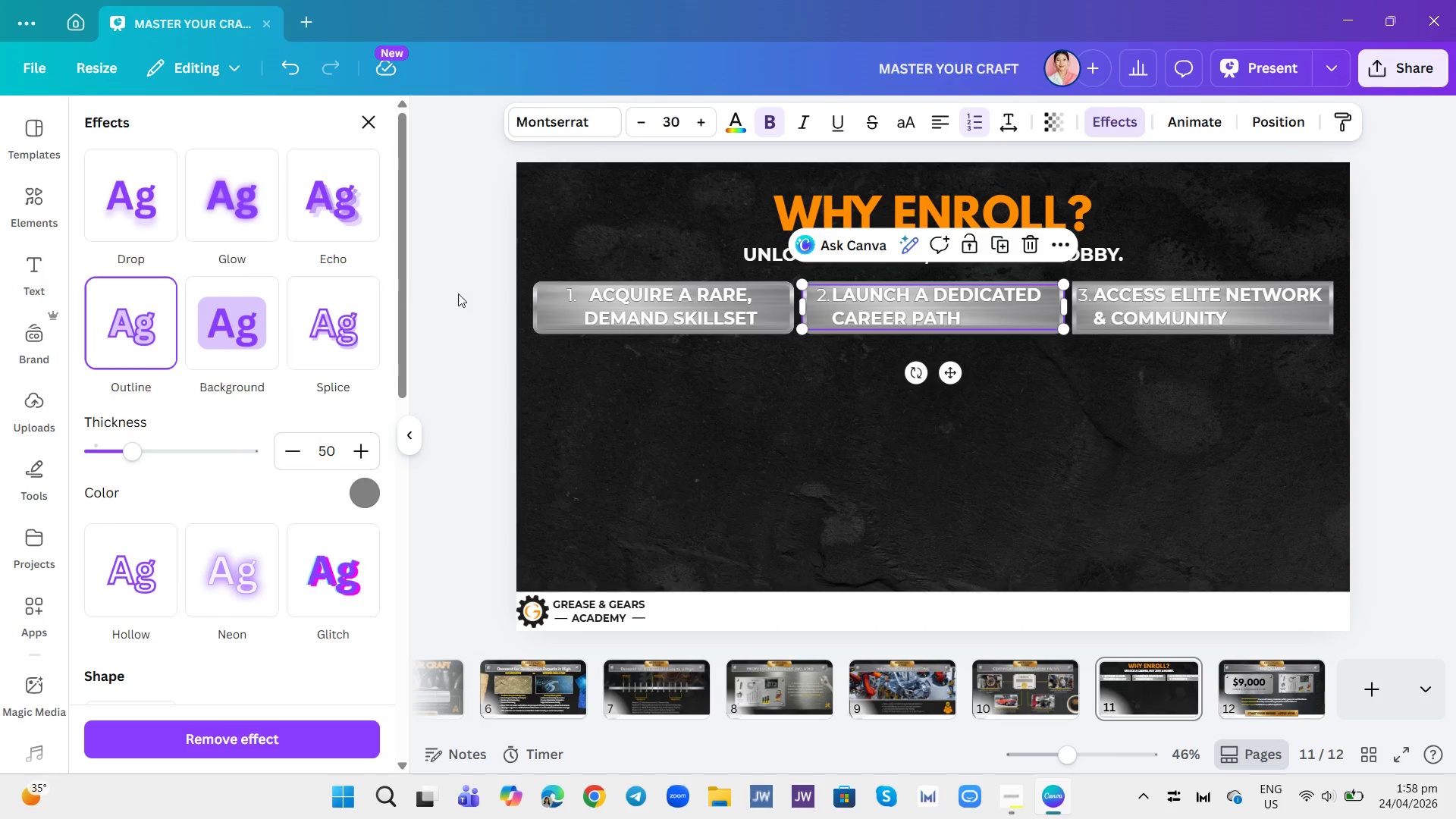 
left_click([833, 459])
 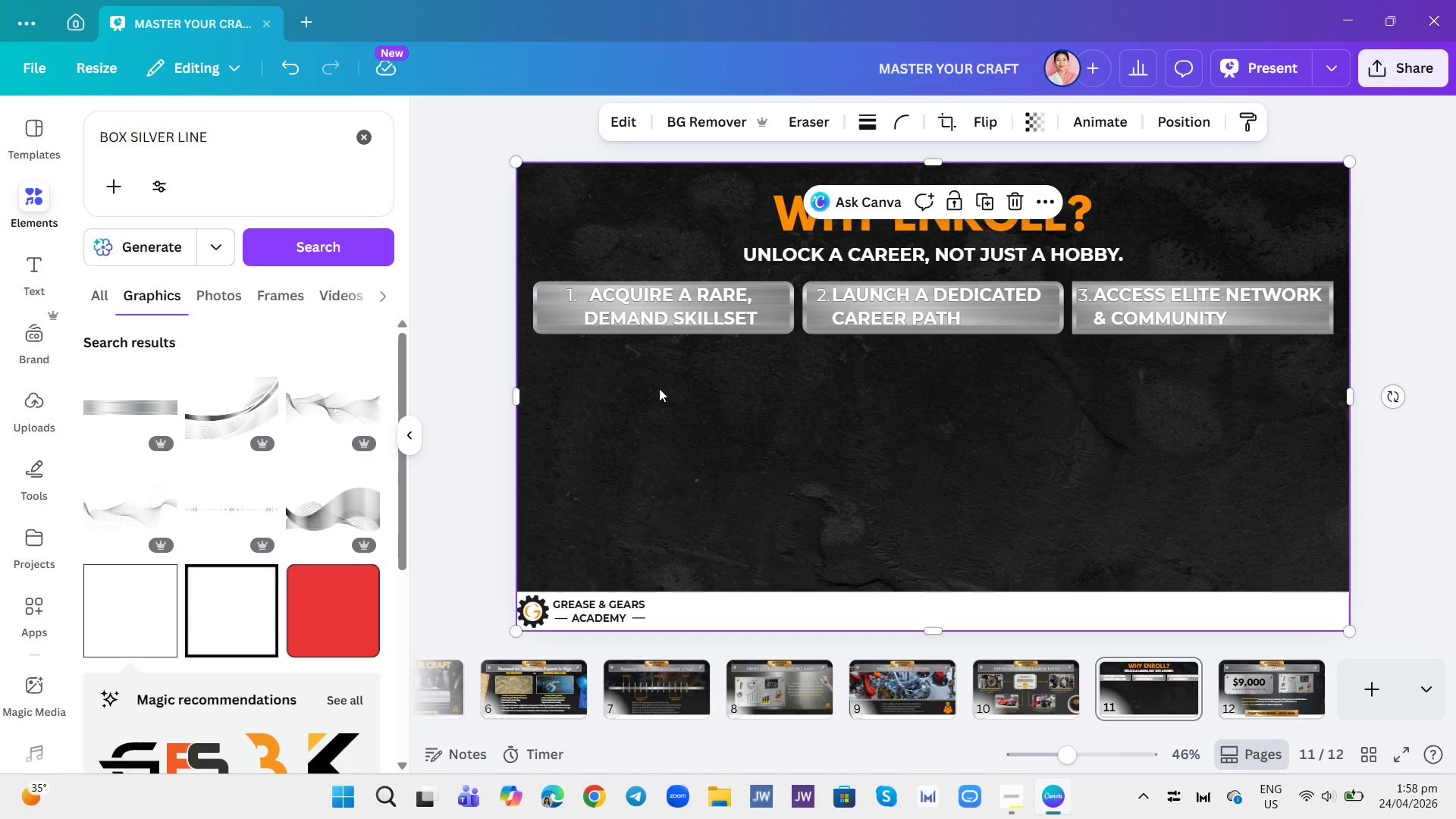 
wait(11.2)
 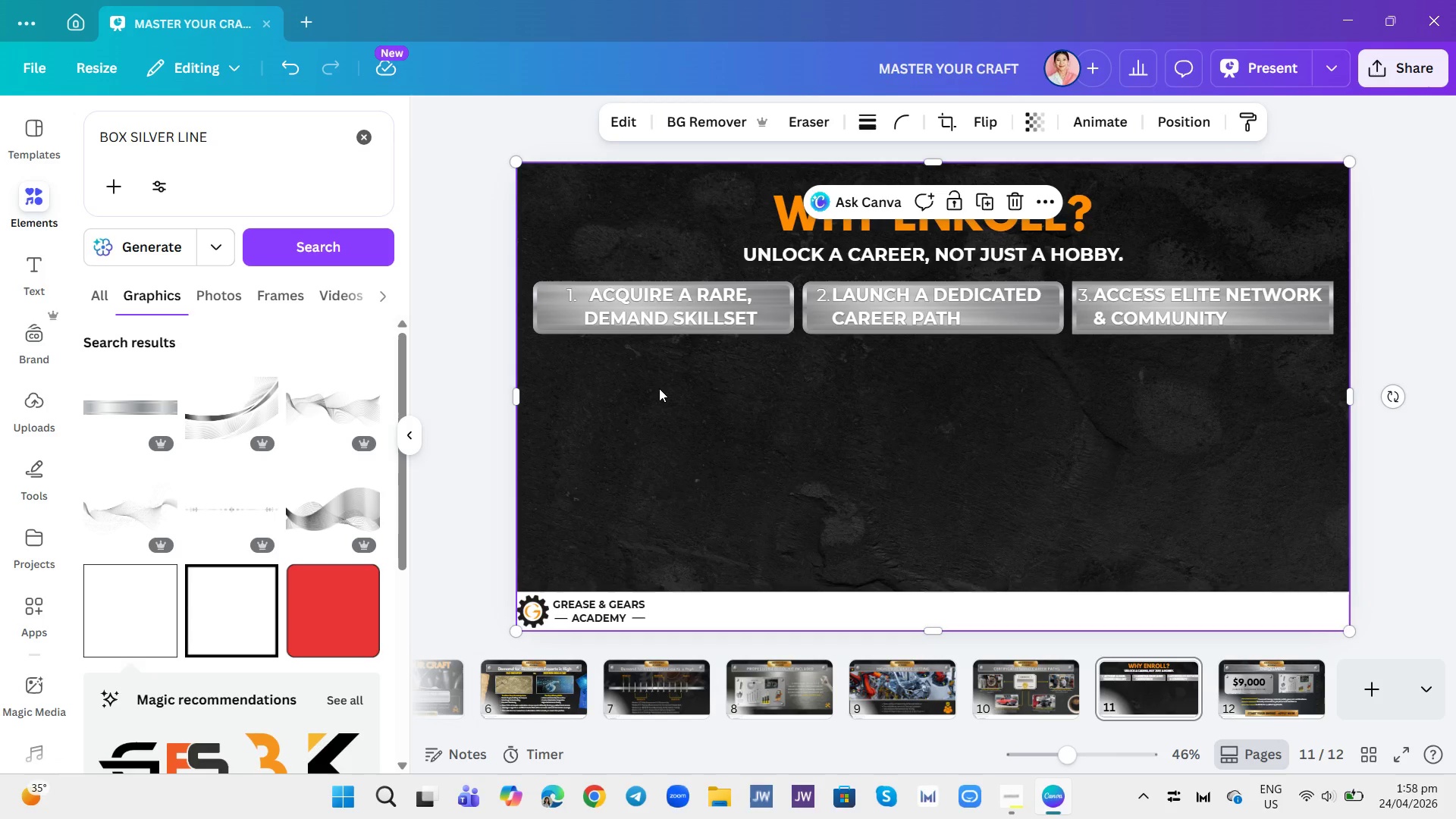 
left_click([143, 612])
 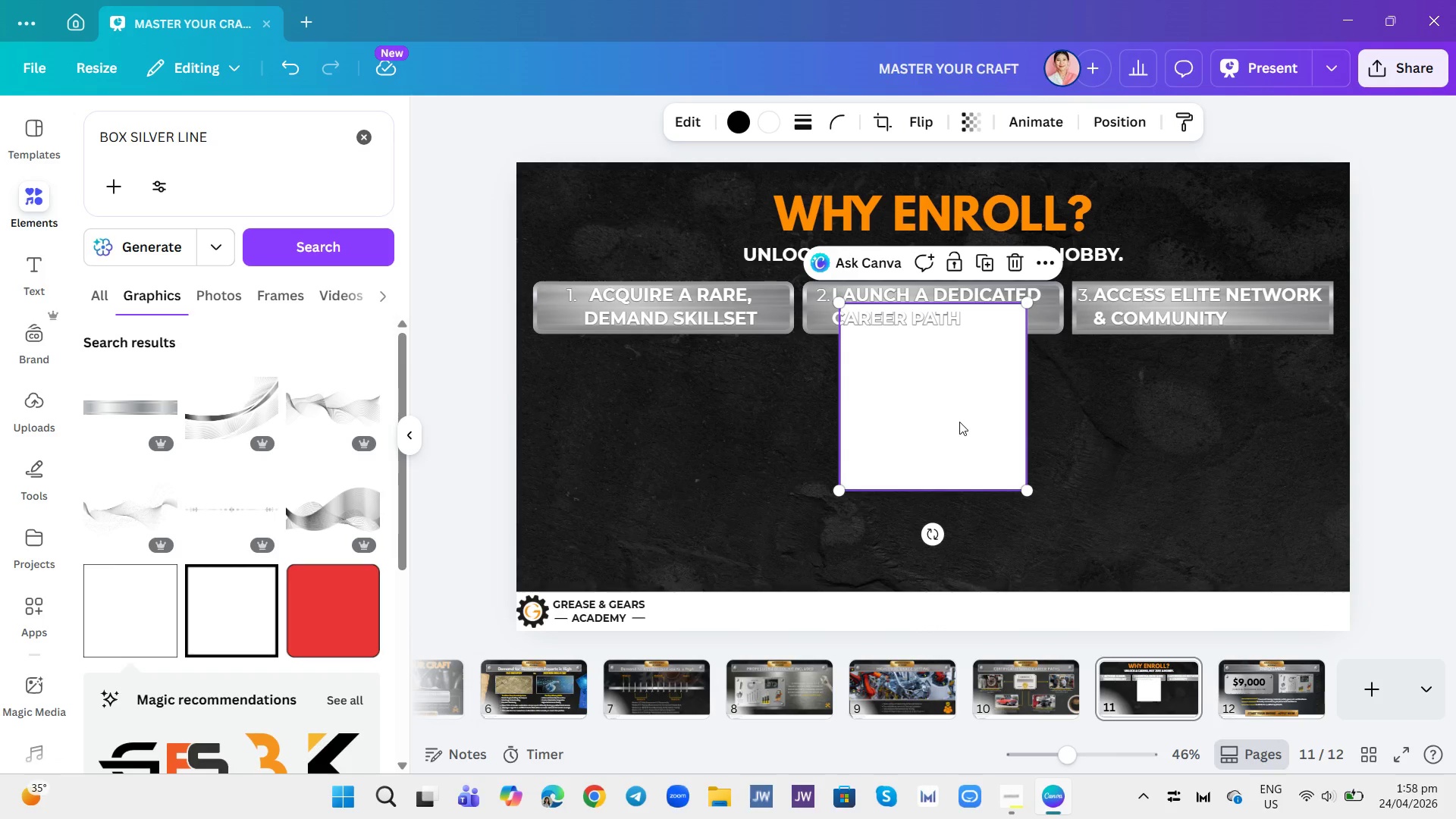 
left_click_drag(start_coordinate=[959, 422], to_coordinate=[657, 467])
 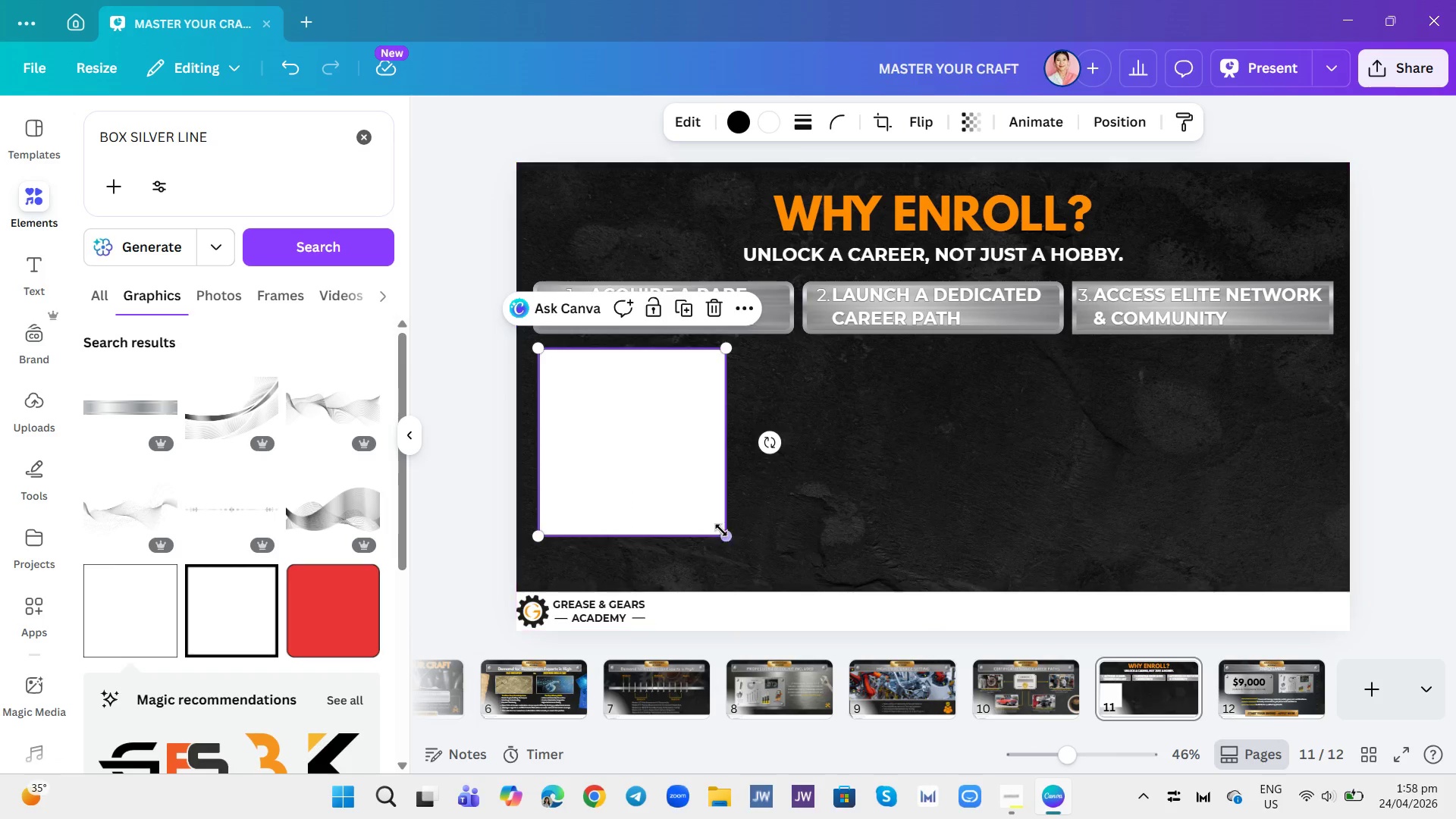 
left_click_drag(start_coordinate=[720, 531], to_coordinate=[767, 552])
 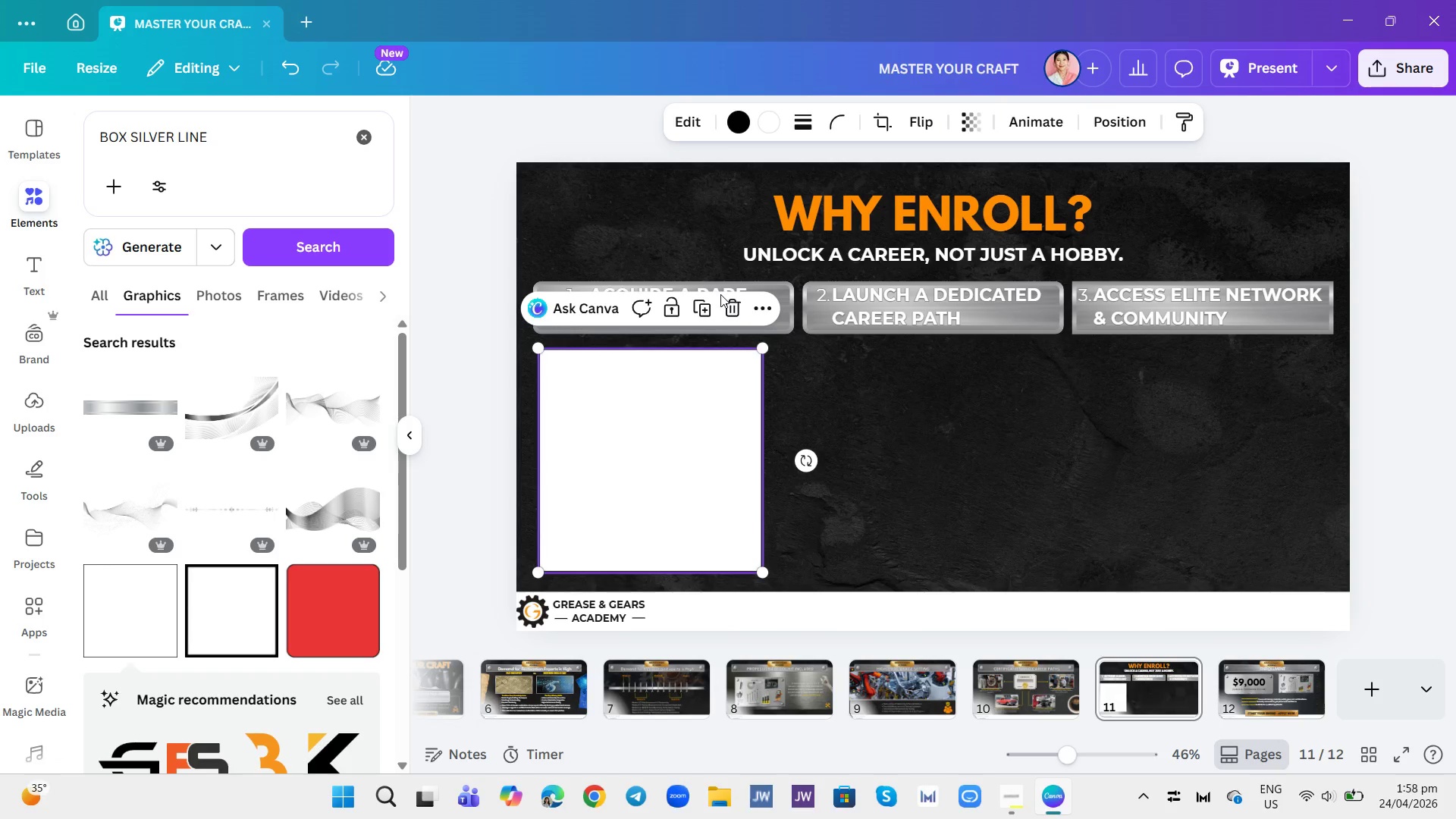 
left_click([730, 314])
 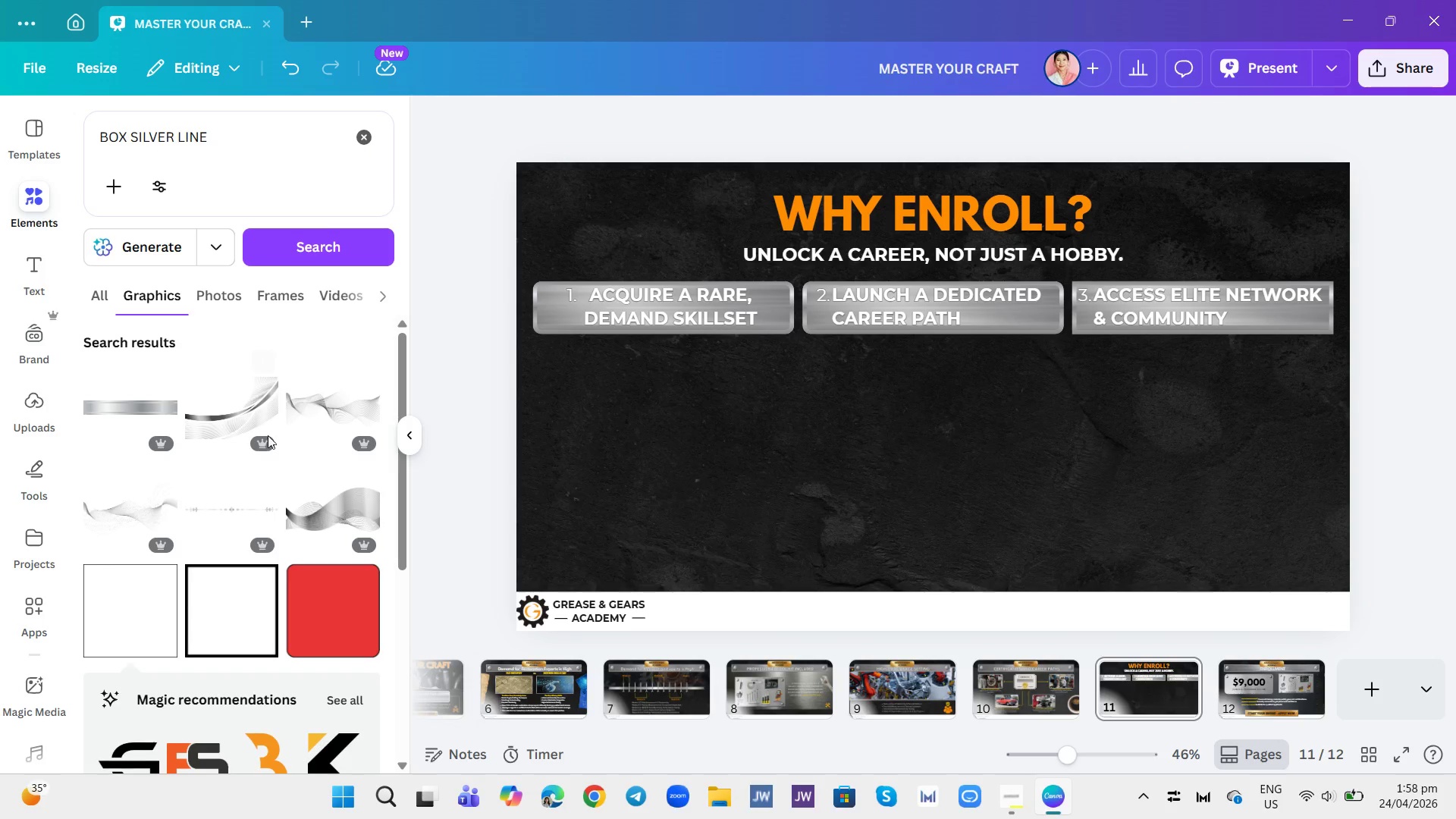 
scroll: coordinate [273, 541], scroll_direction: down, amount: 13.0
 